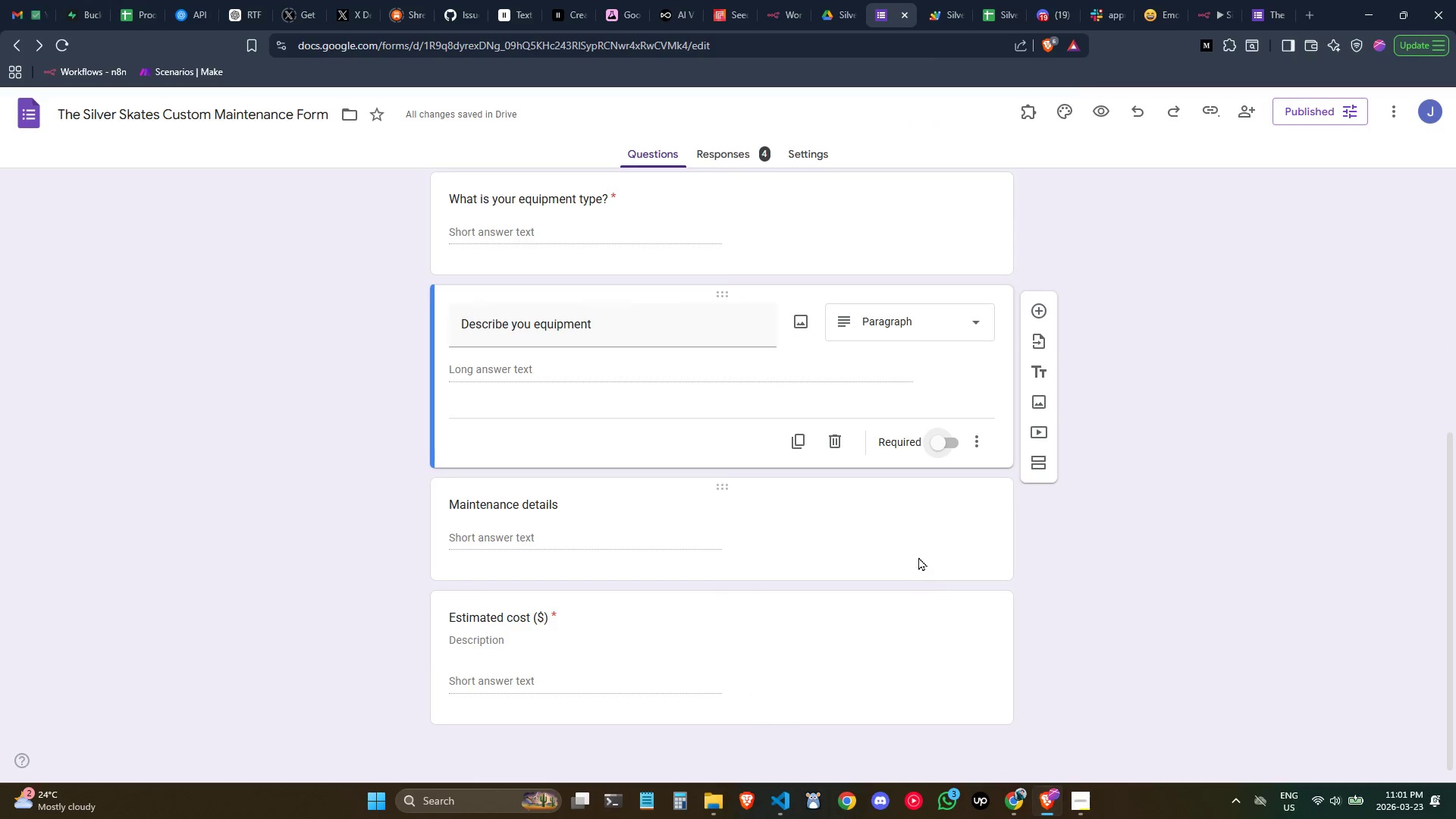 
left_click([918, 541])
 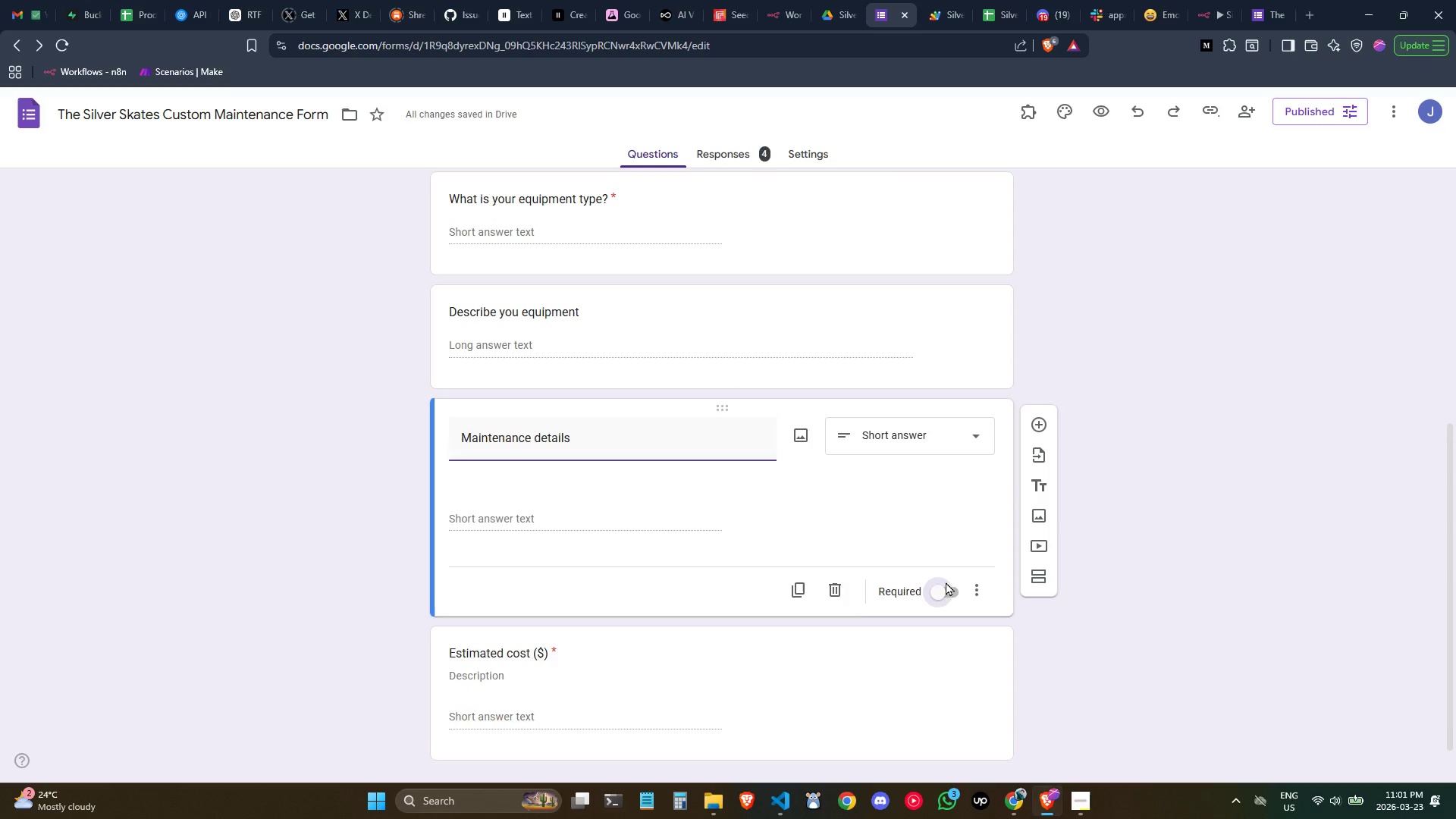 
double_click([1152, 425])
 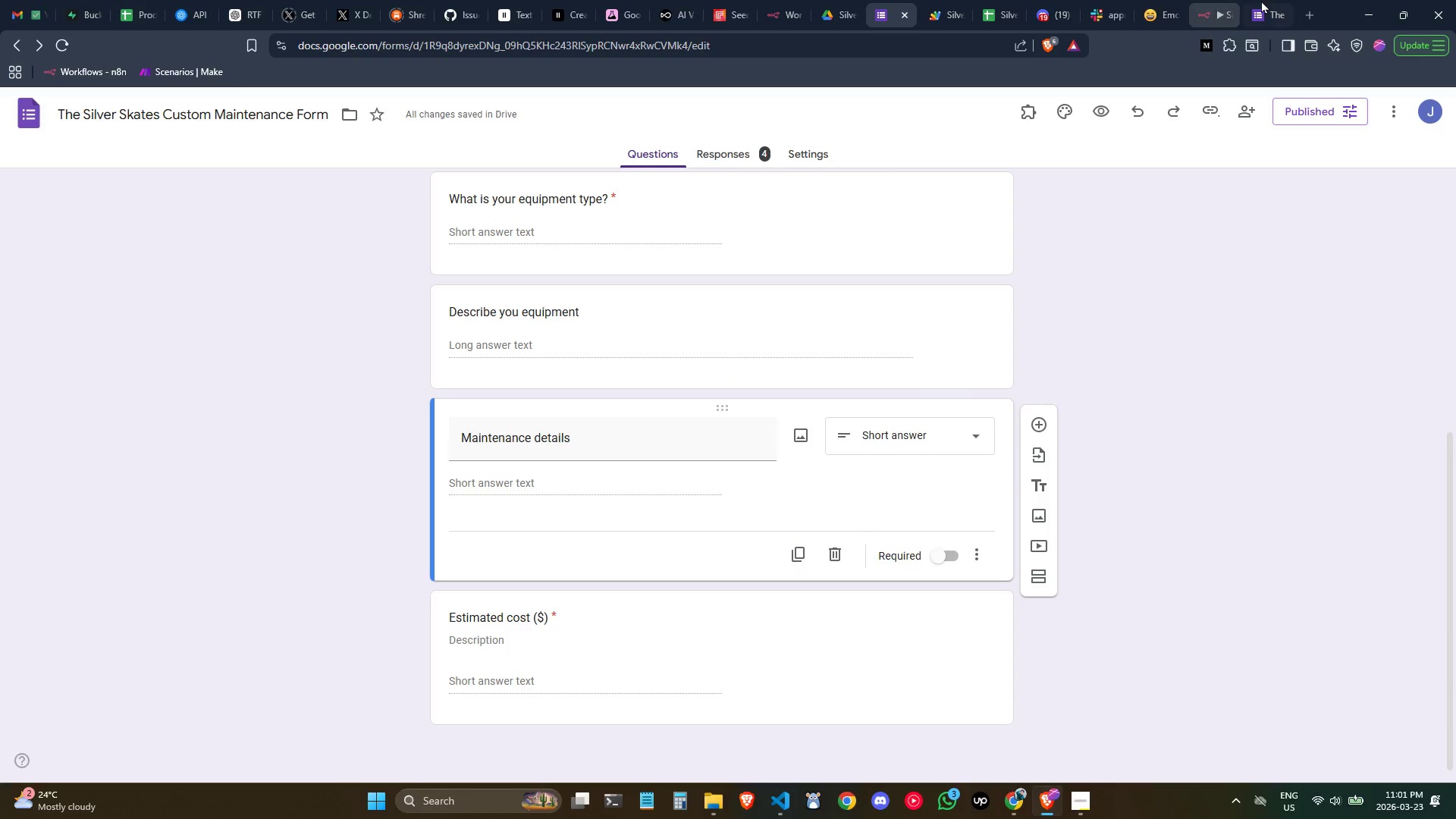 
left_click([1262, 0])
 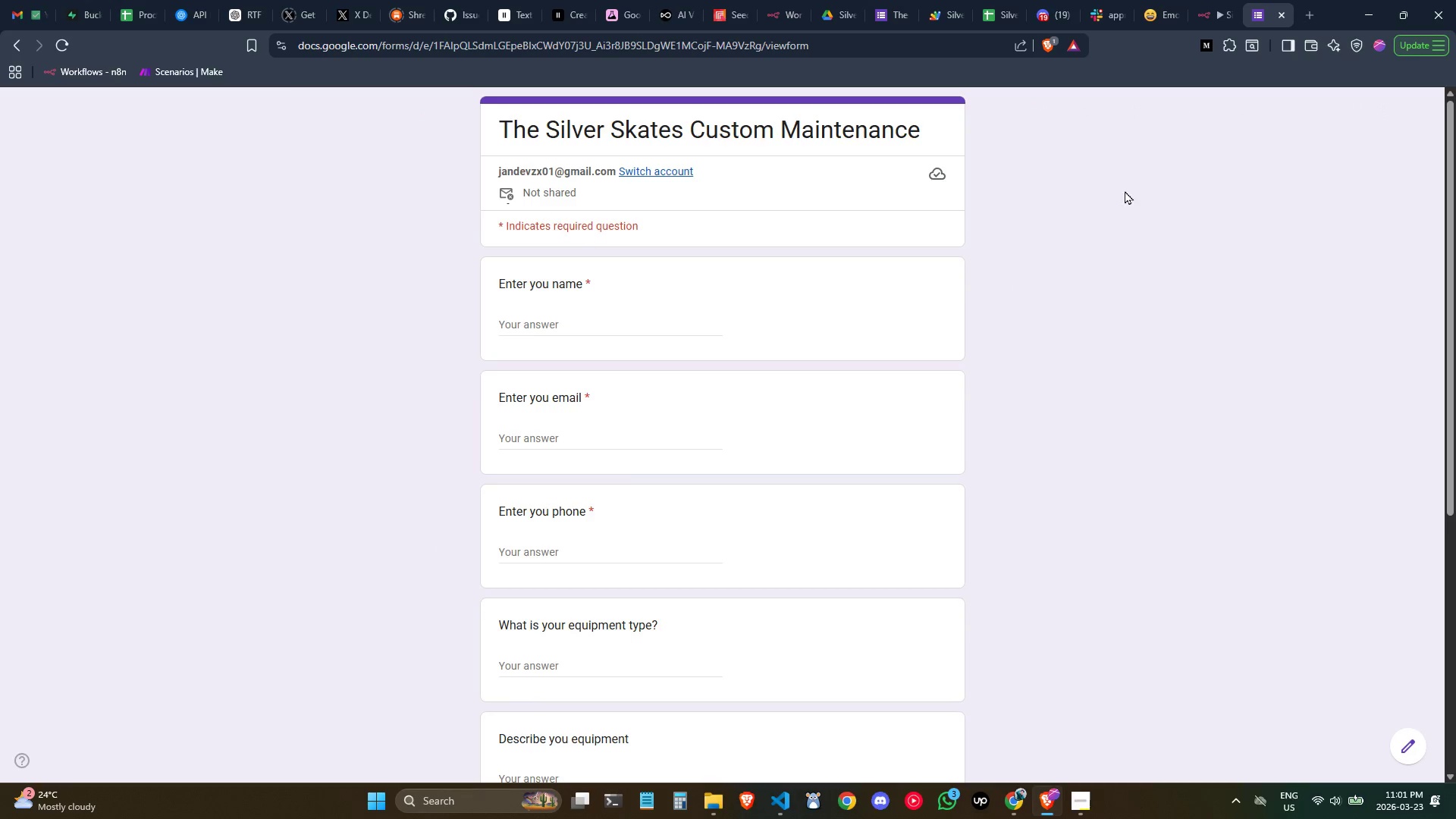 
key(Control+R)
 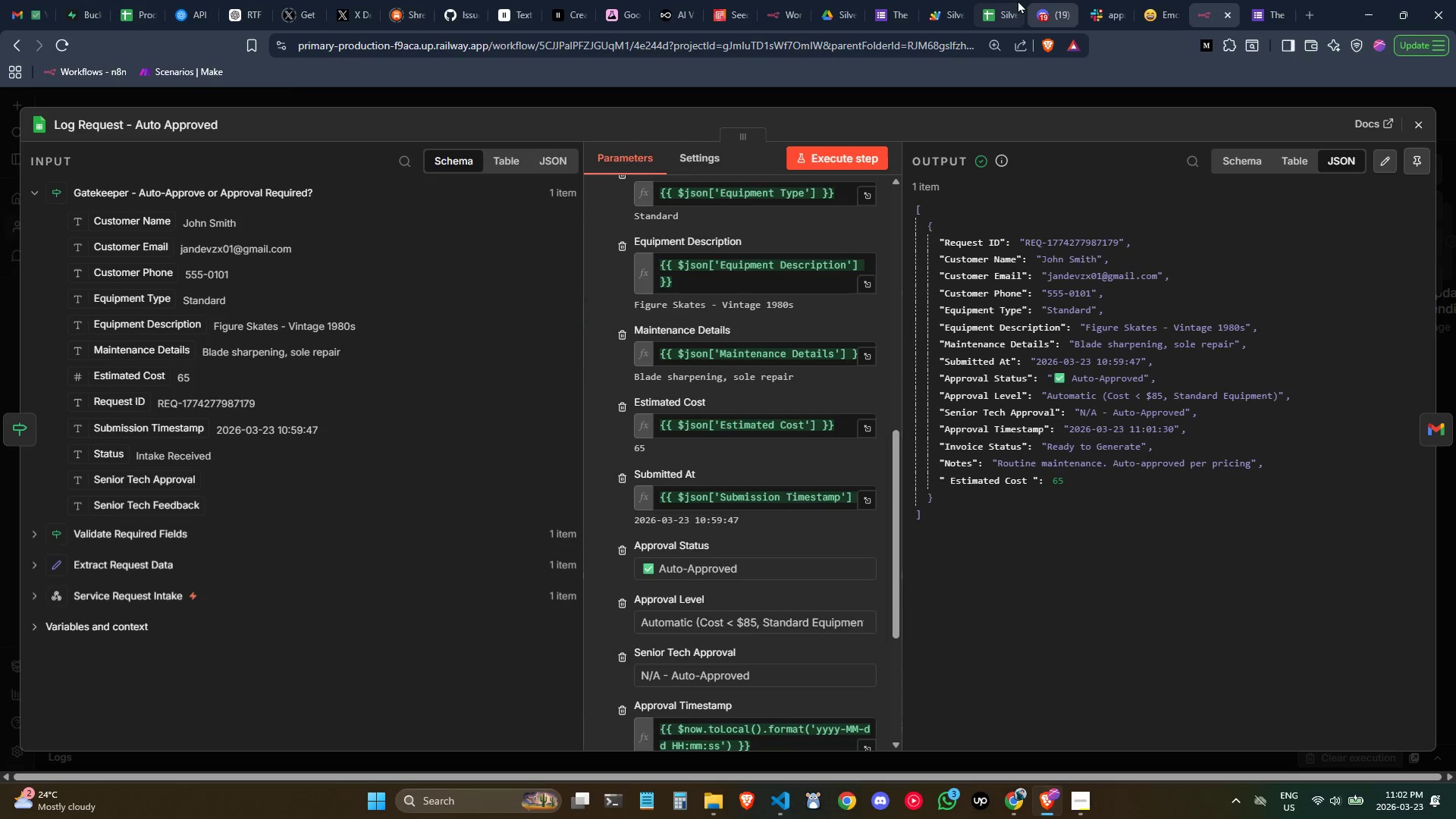 
left_click([996, 0])
 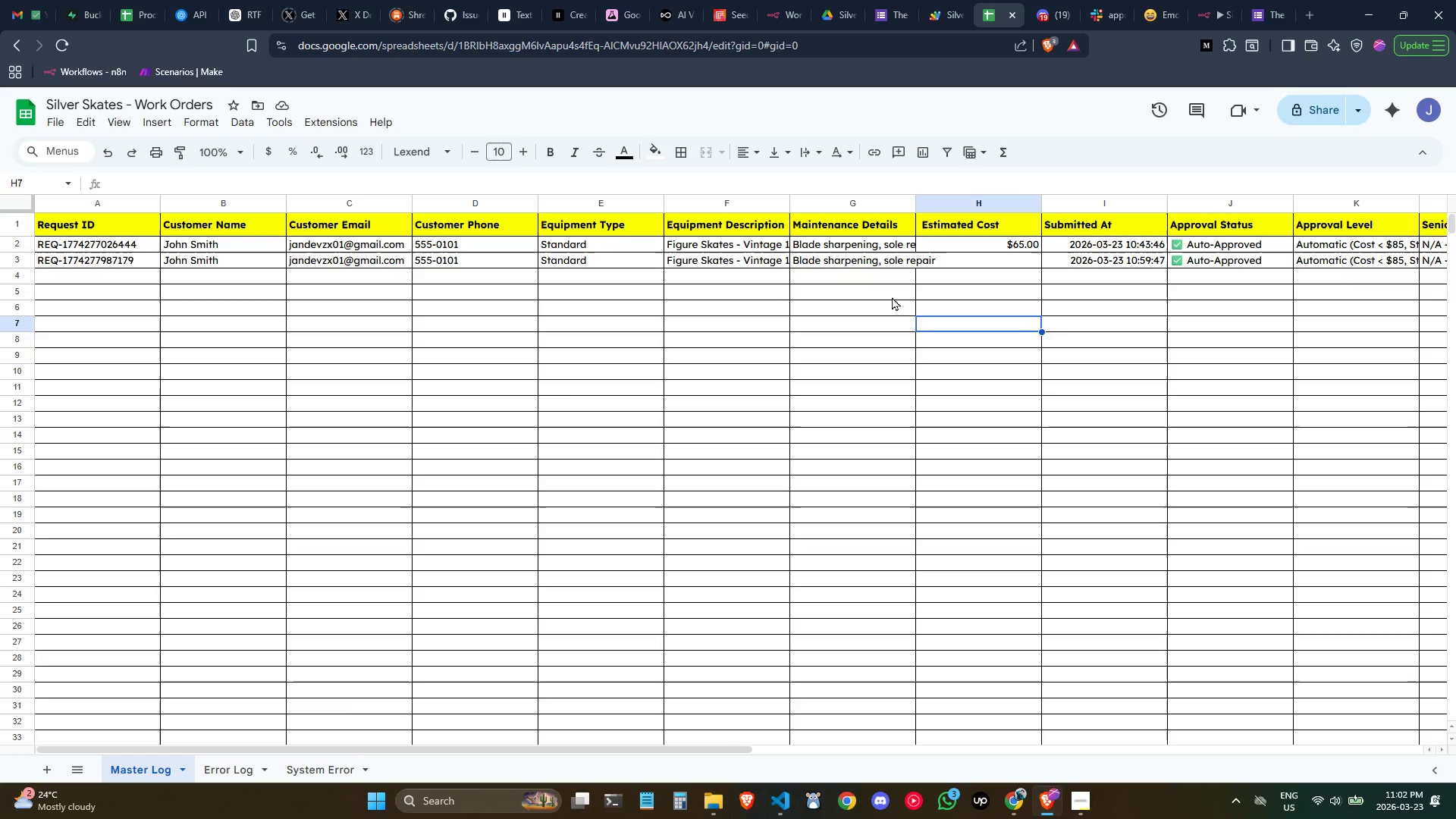 
left_click([892, 297])
 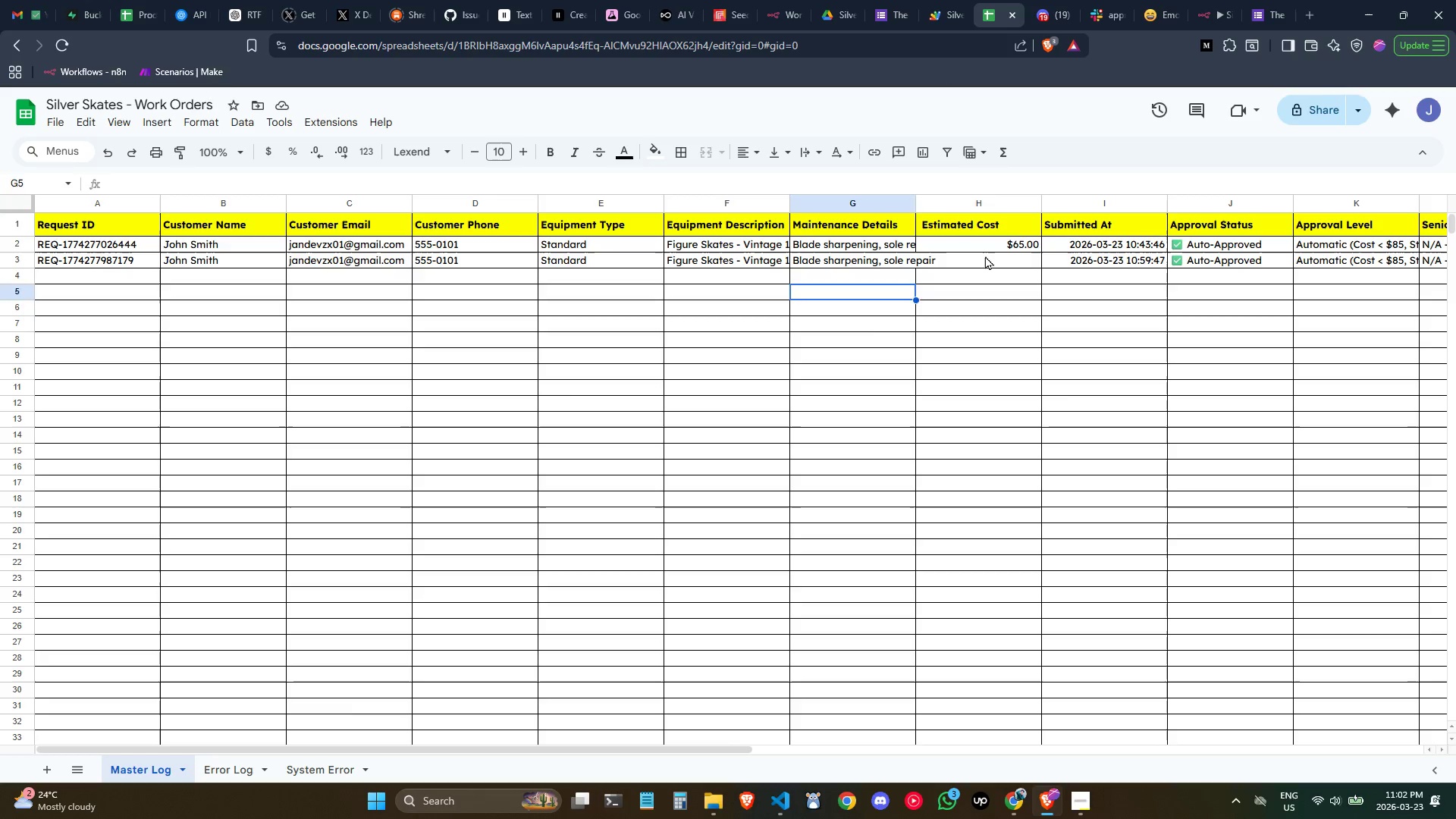 
left_click([985, 256])
 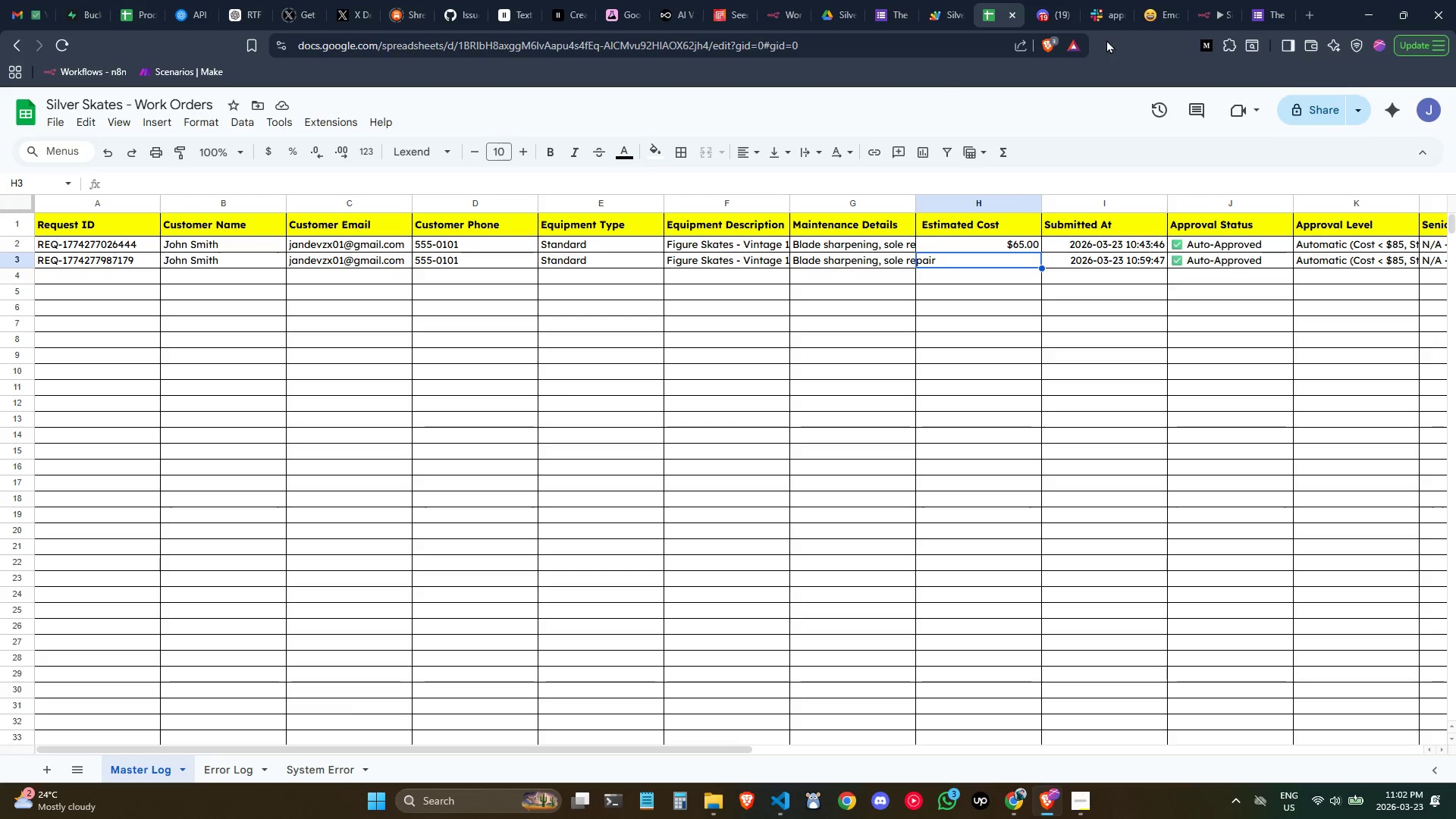 
left_click([1206, 5])
 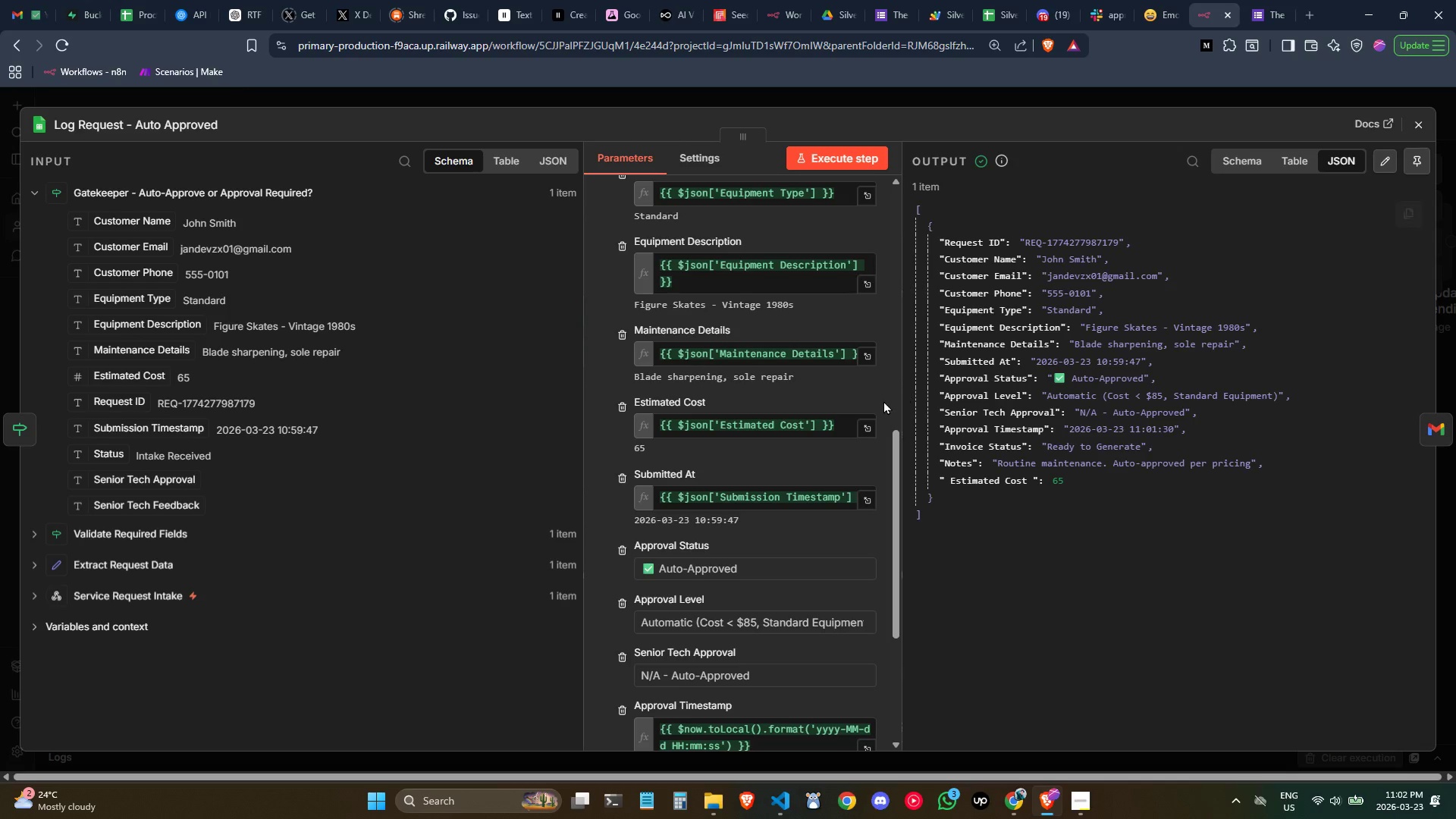 
scroll: coordinate [880, 401], scroll_direction: down, amount: 1.0
 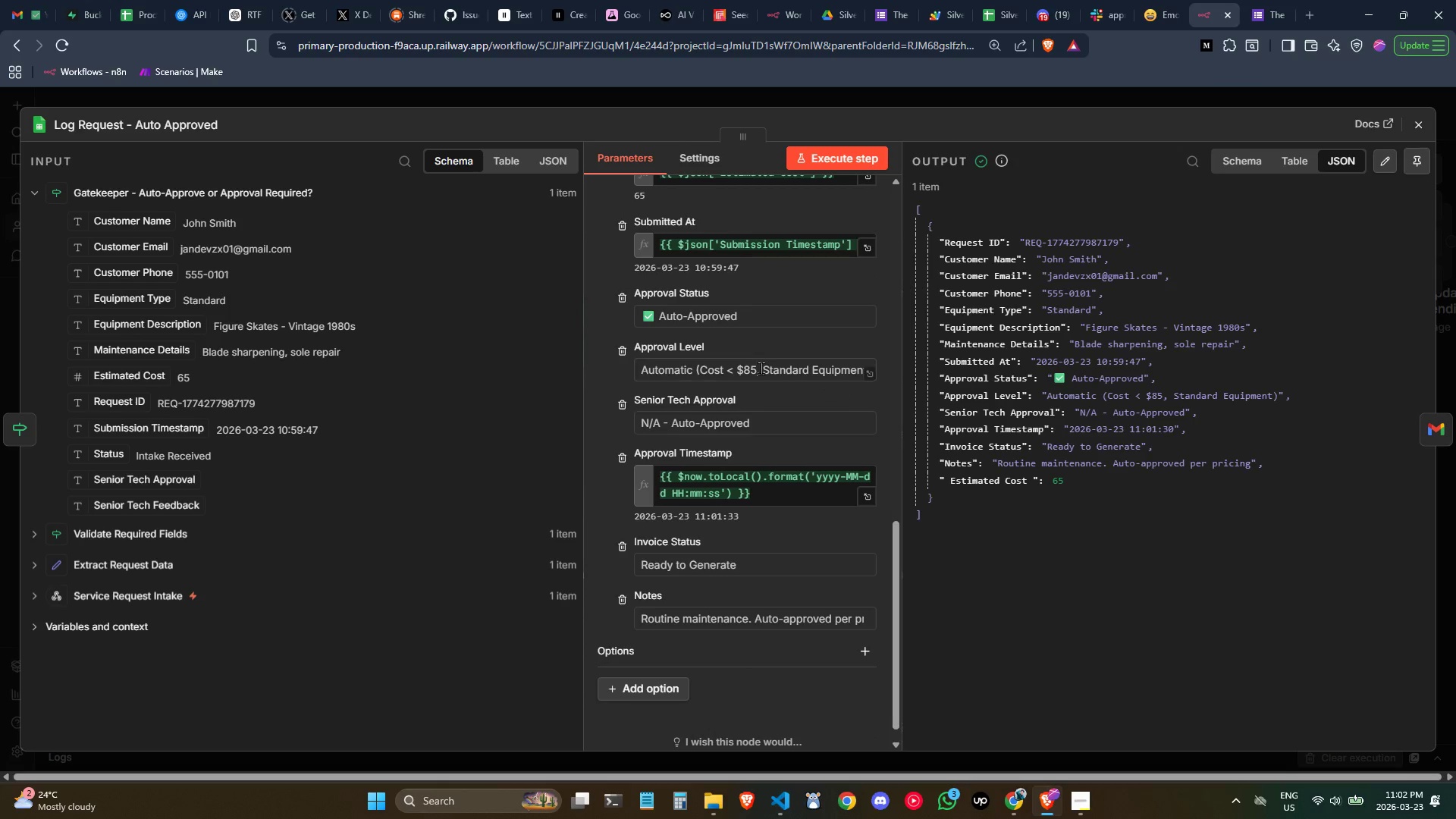 
scroll: coordinate [752, 337], scroll_direction: none, amount: 0.0
 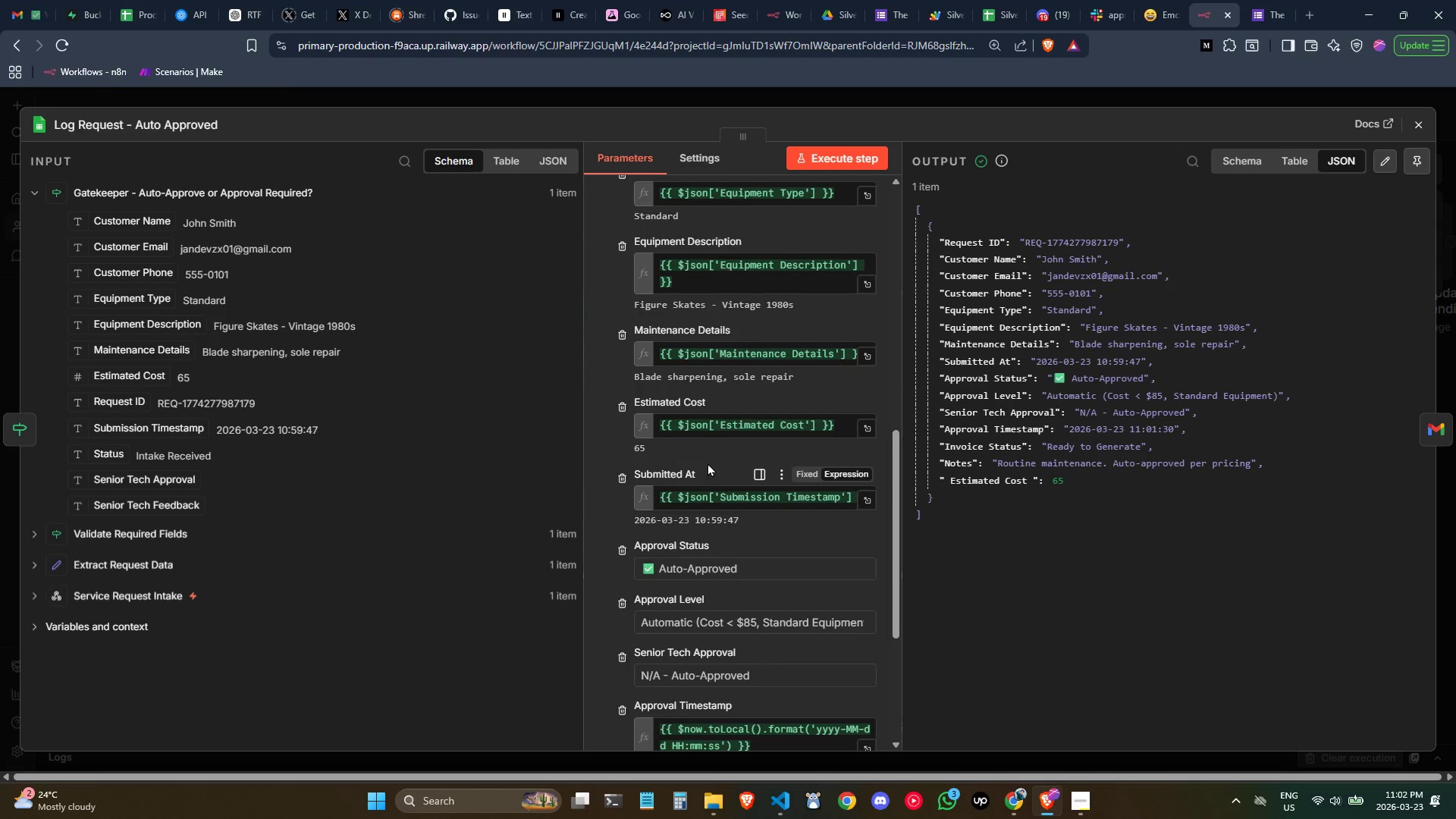 
left_click([707, 457])
 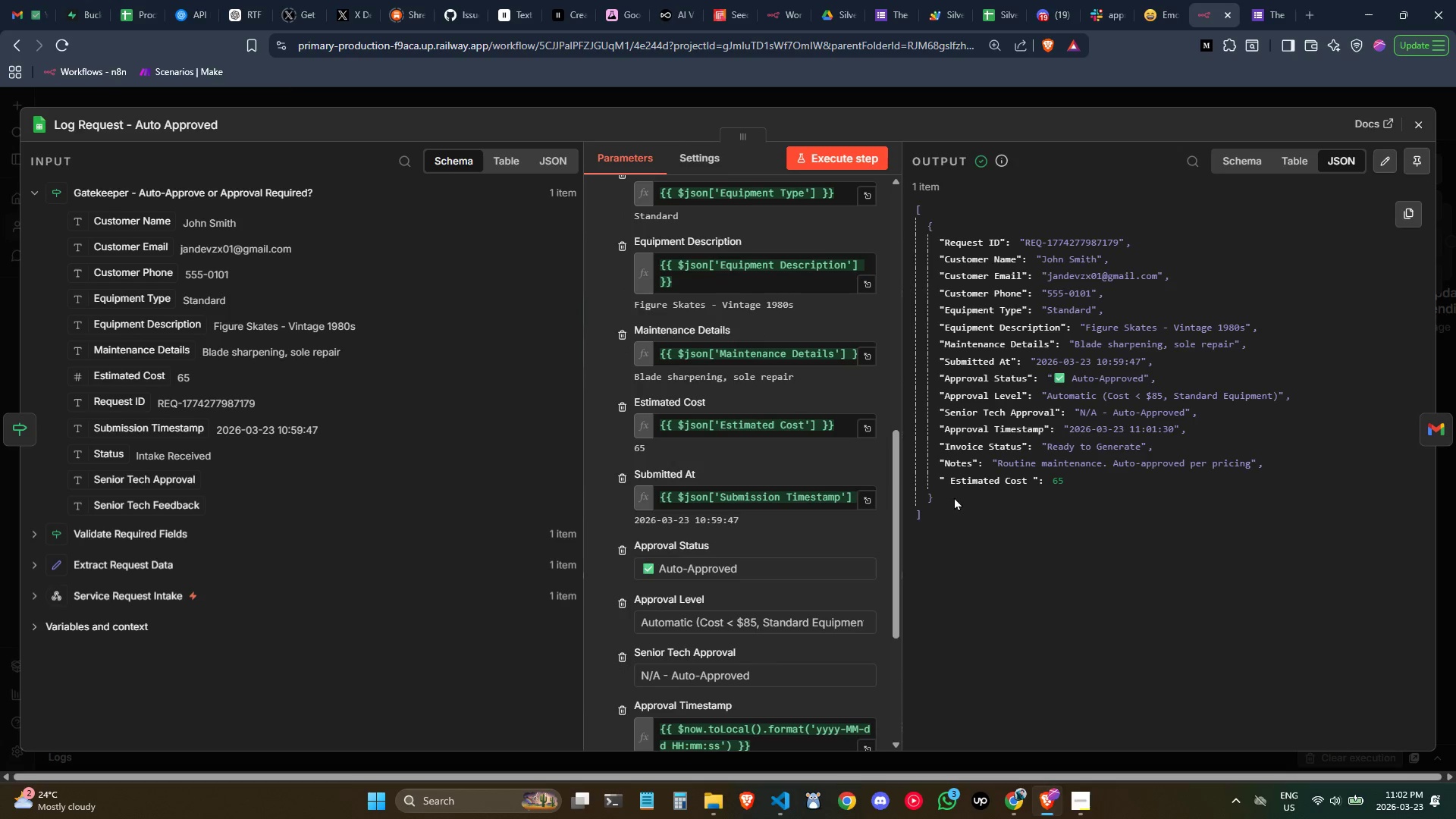 
wait(5.44)
 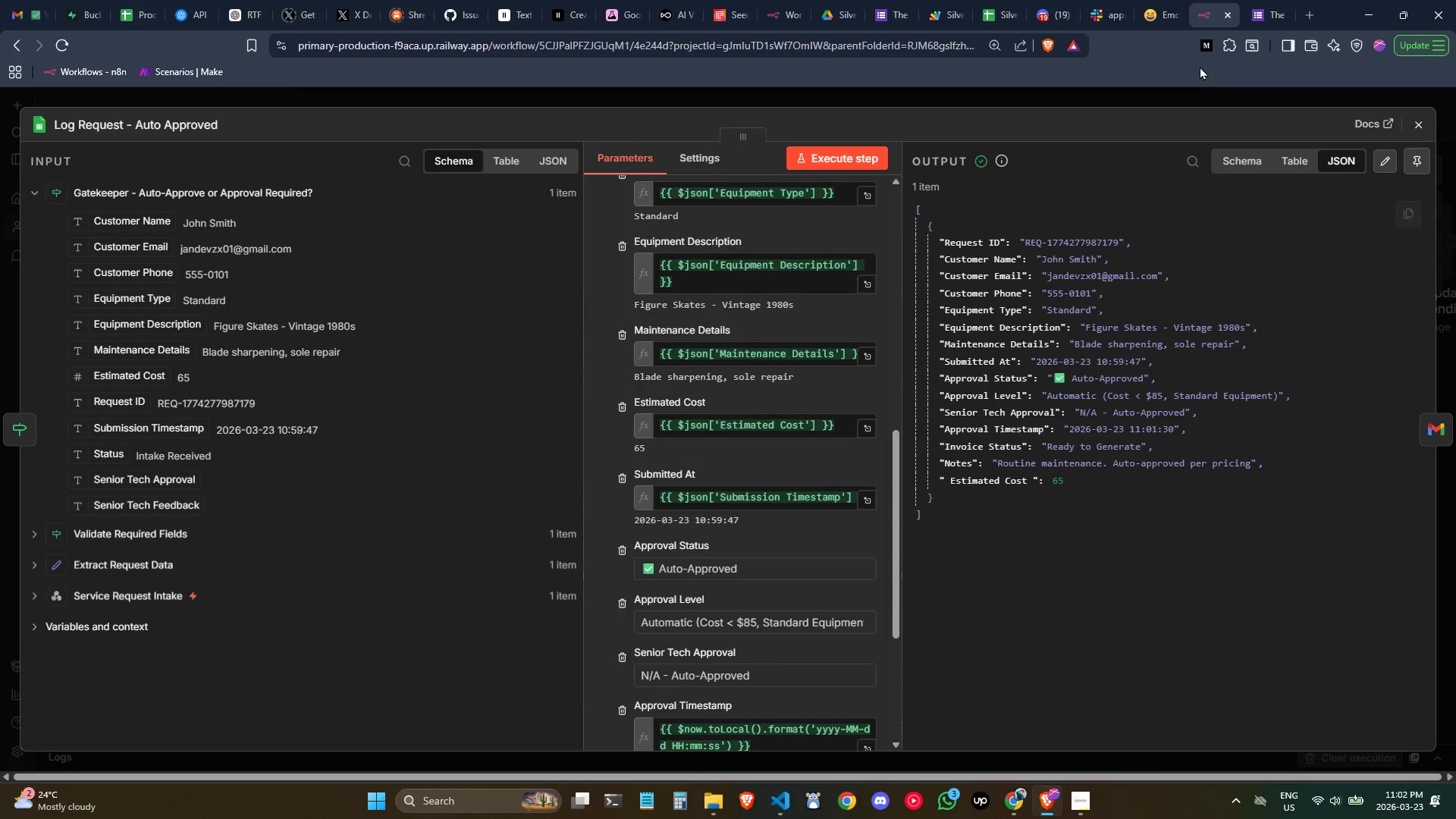 
mouse_move([976, 184])
 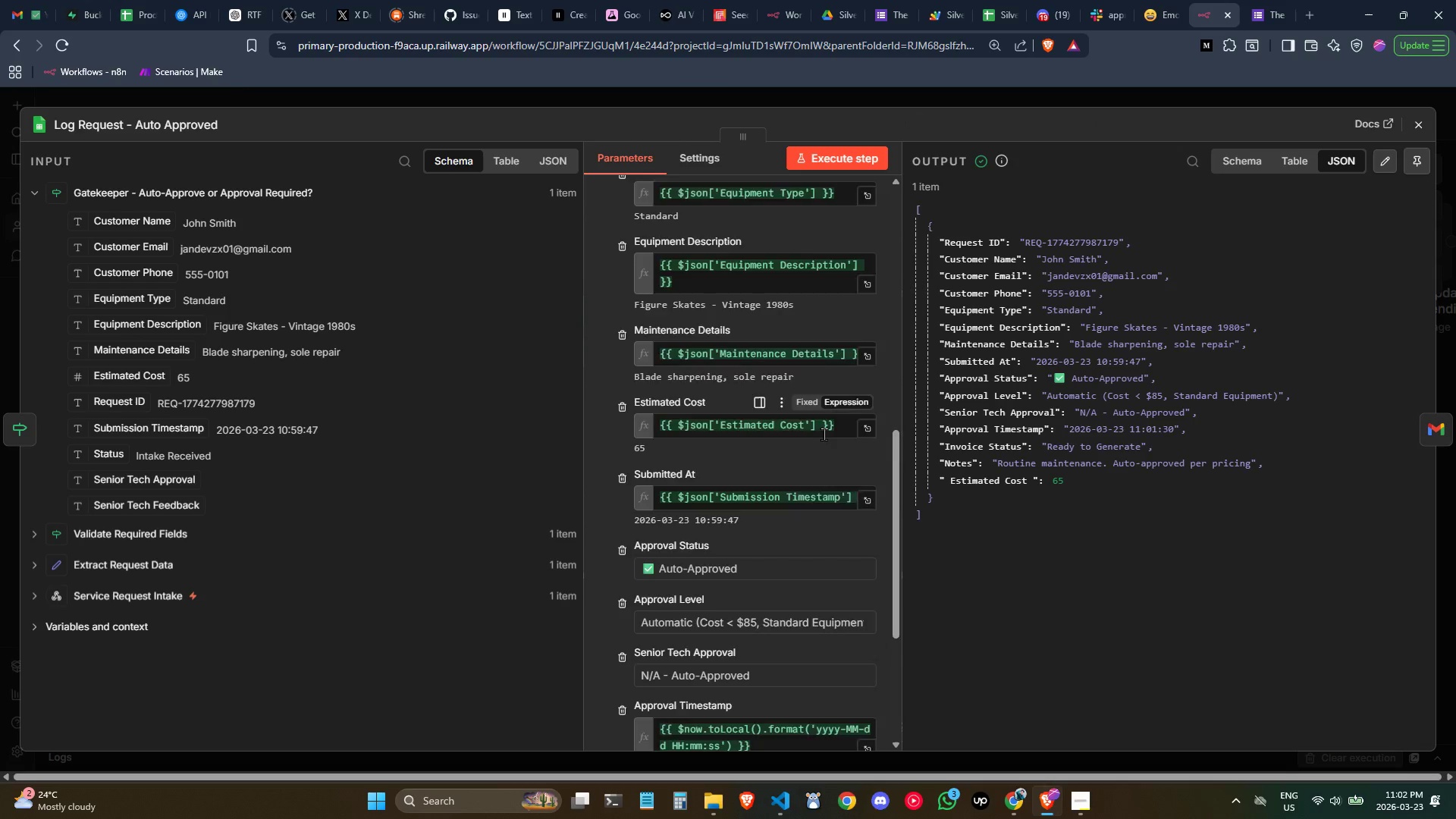 
scroll: coordinate [824, 435], scroll_direction: none, amount: 0.0
 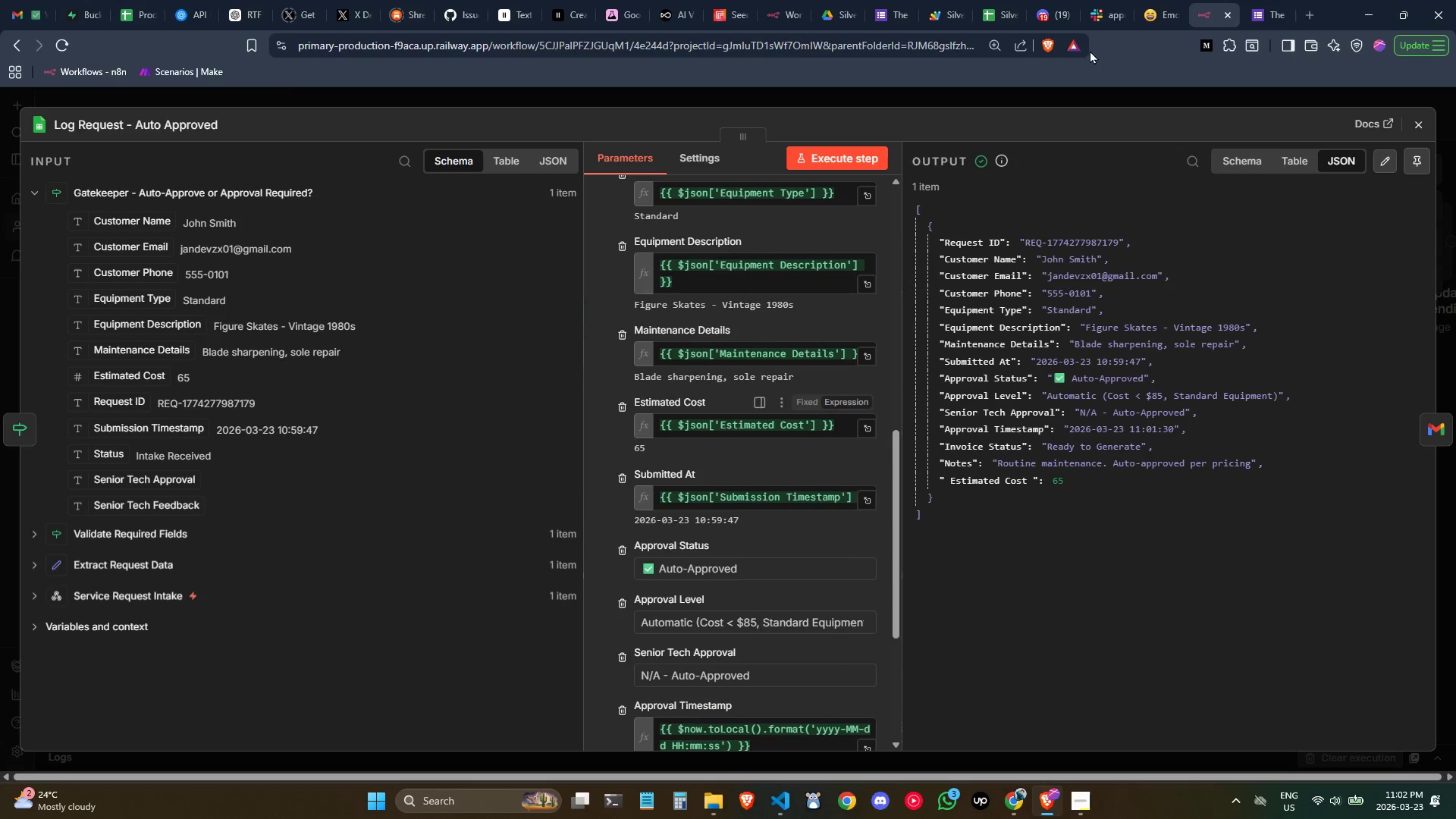 
mouse_move([987, 7])
 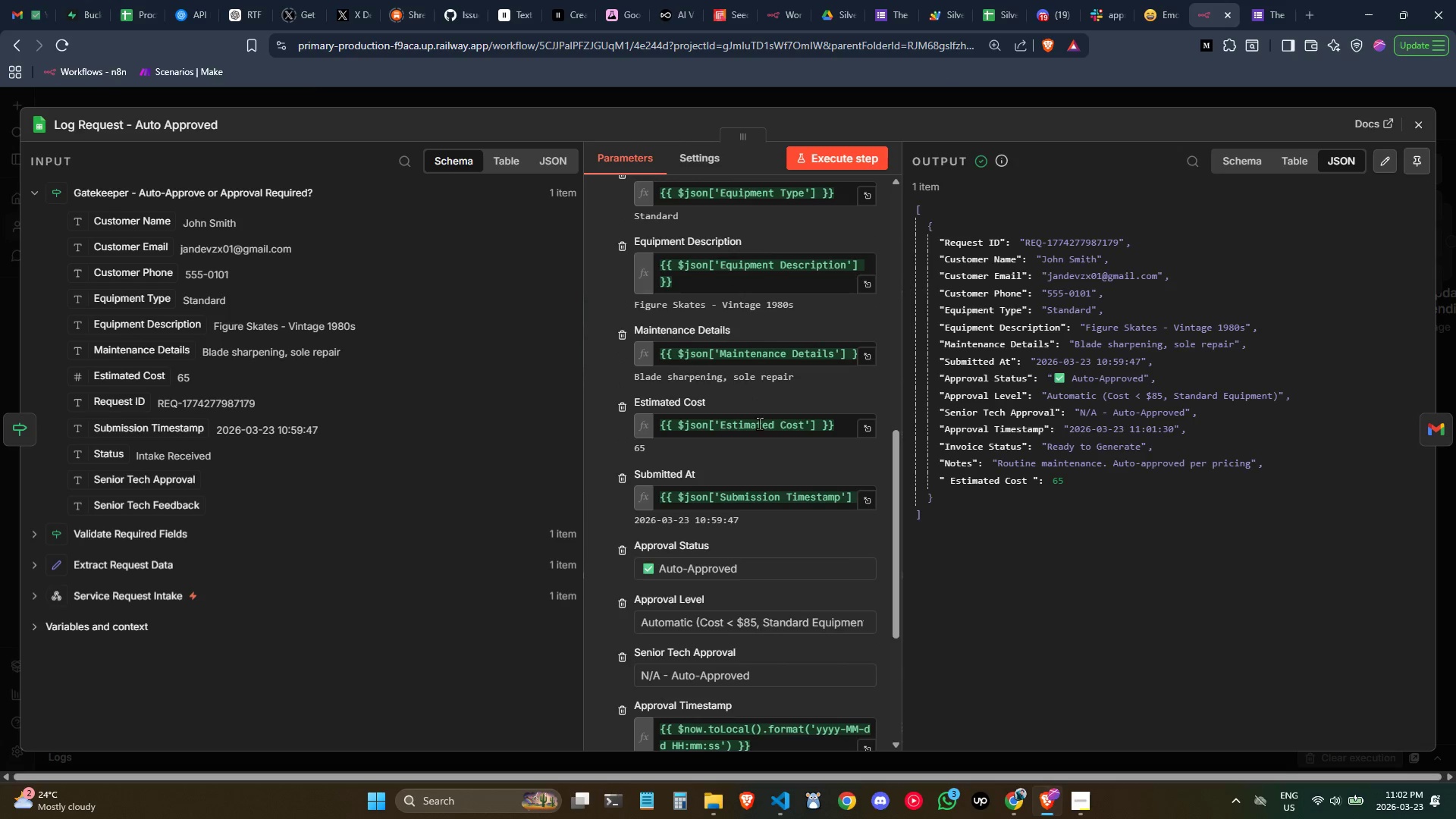 
double_click([1018, 483])
 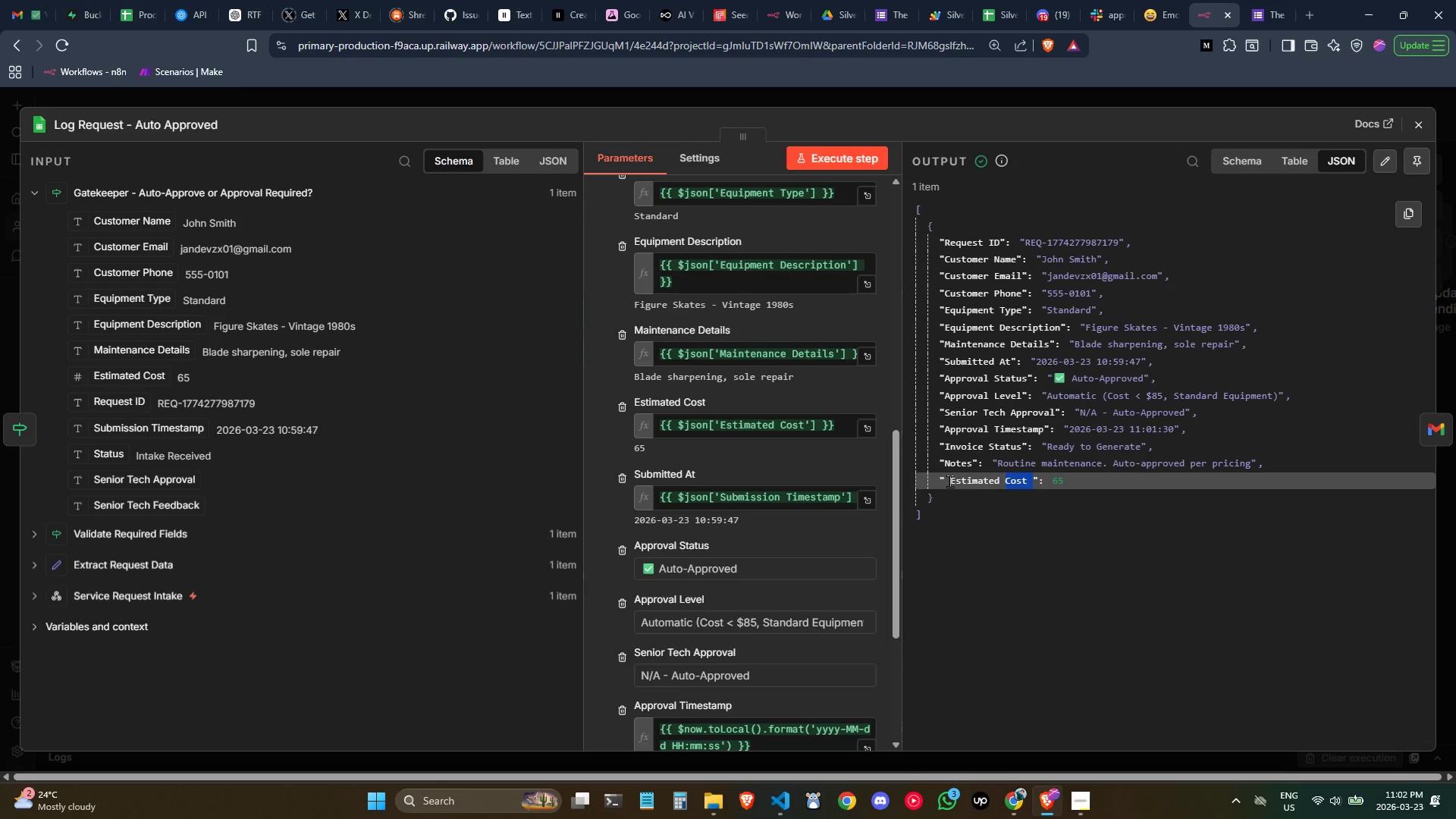 
double_click([949, 481])
 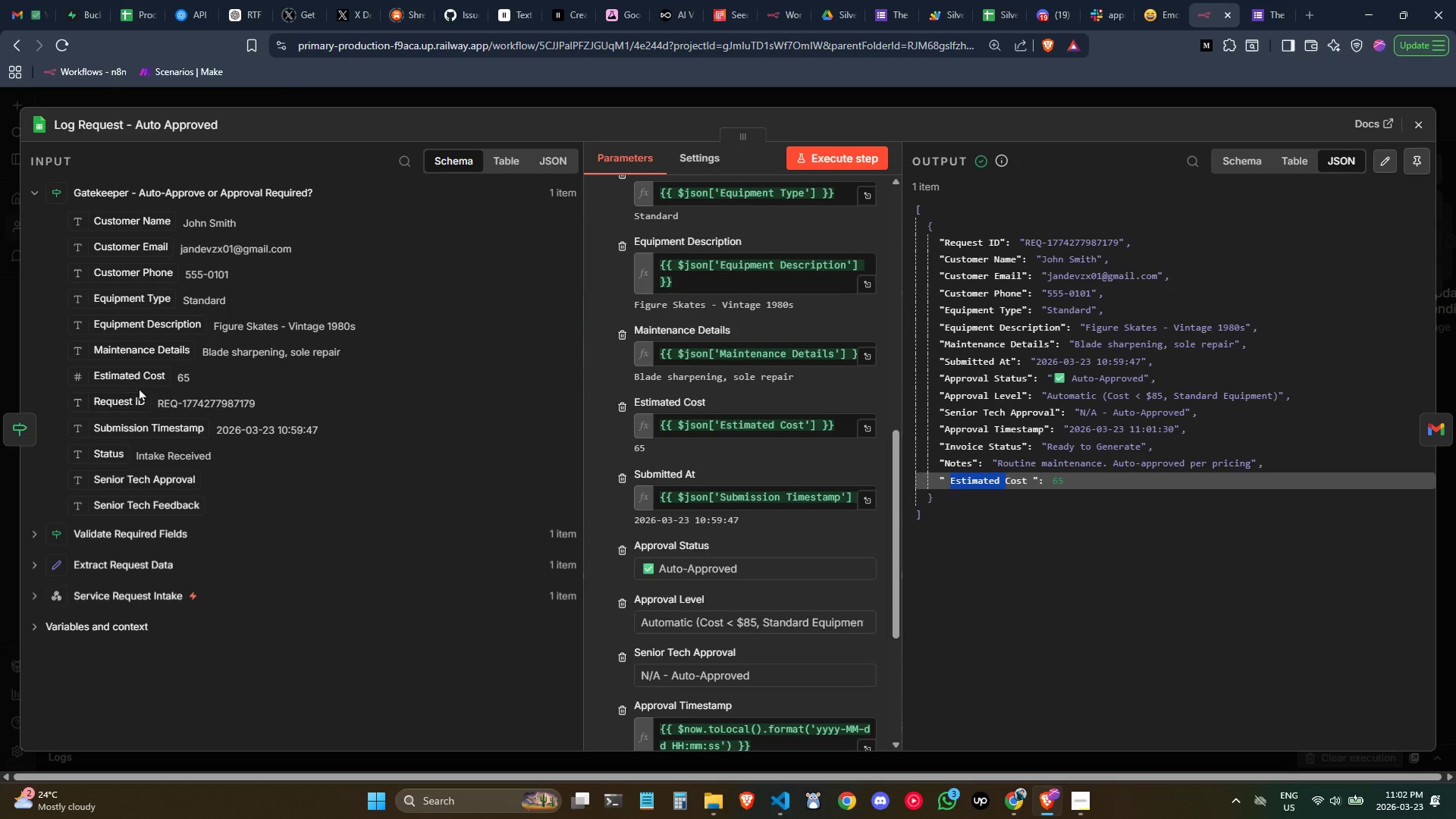 
double_click([135, 378])
 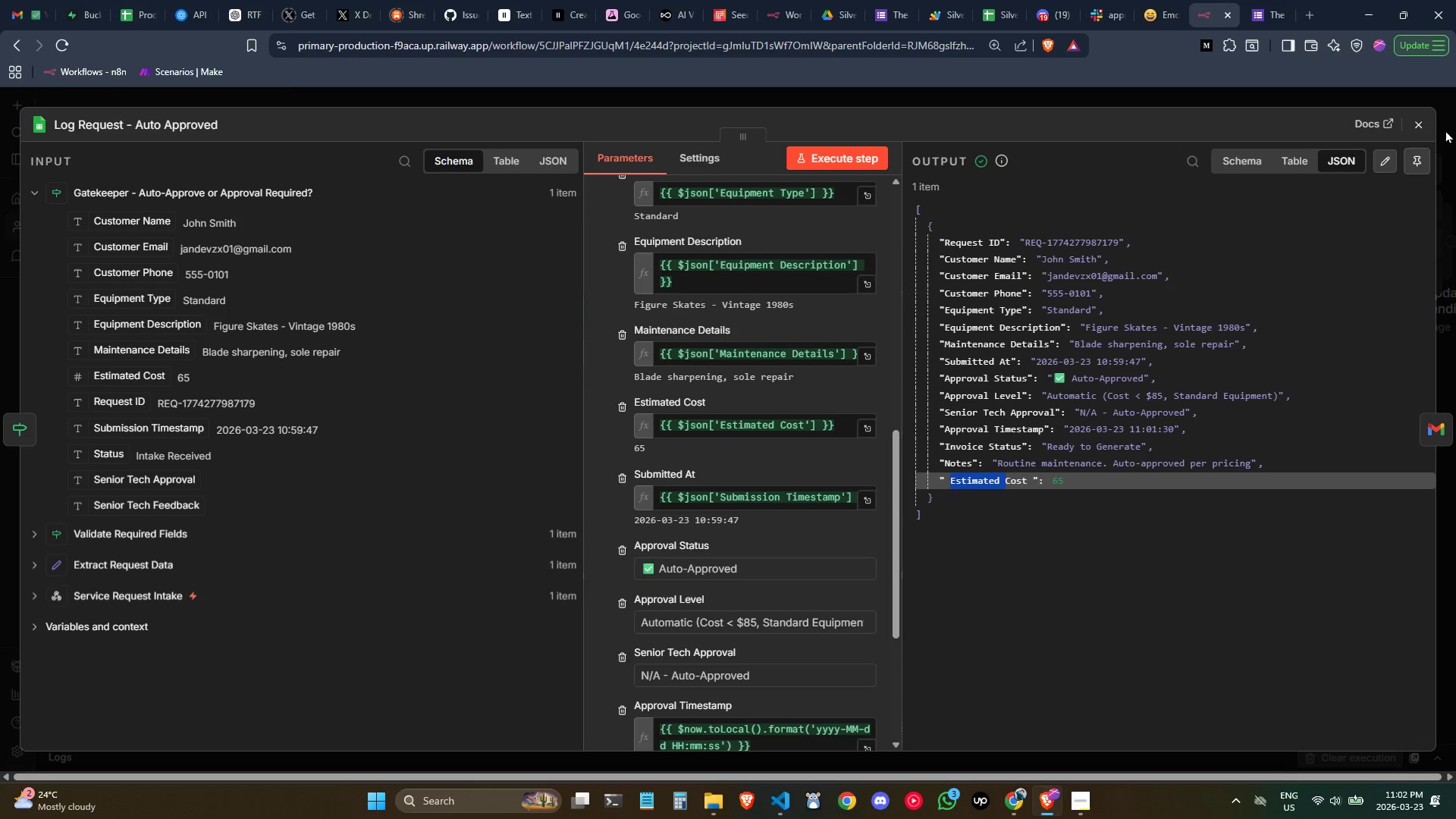 
left_click([1424, 122])
 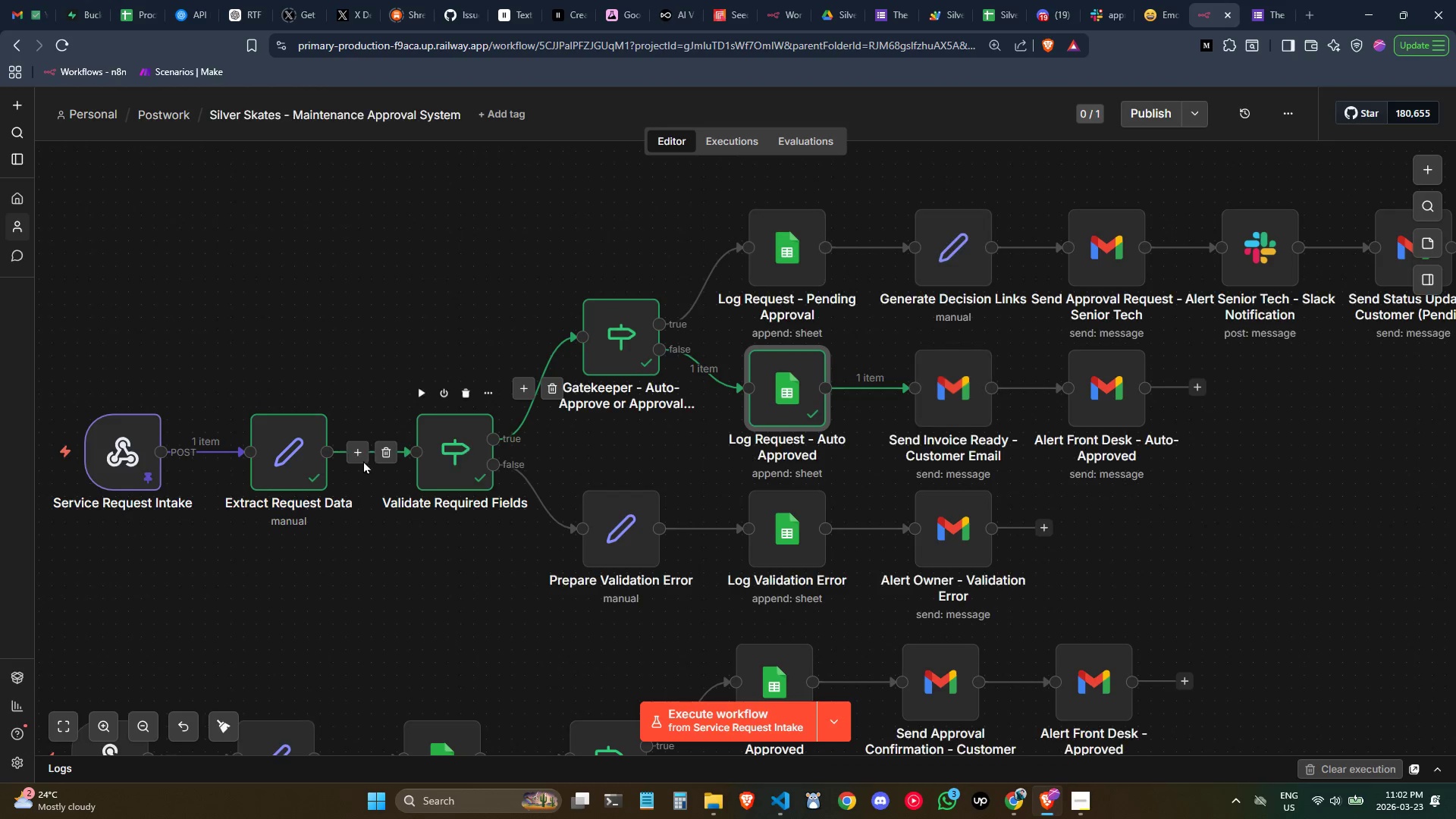 
double_click([272, 463])
 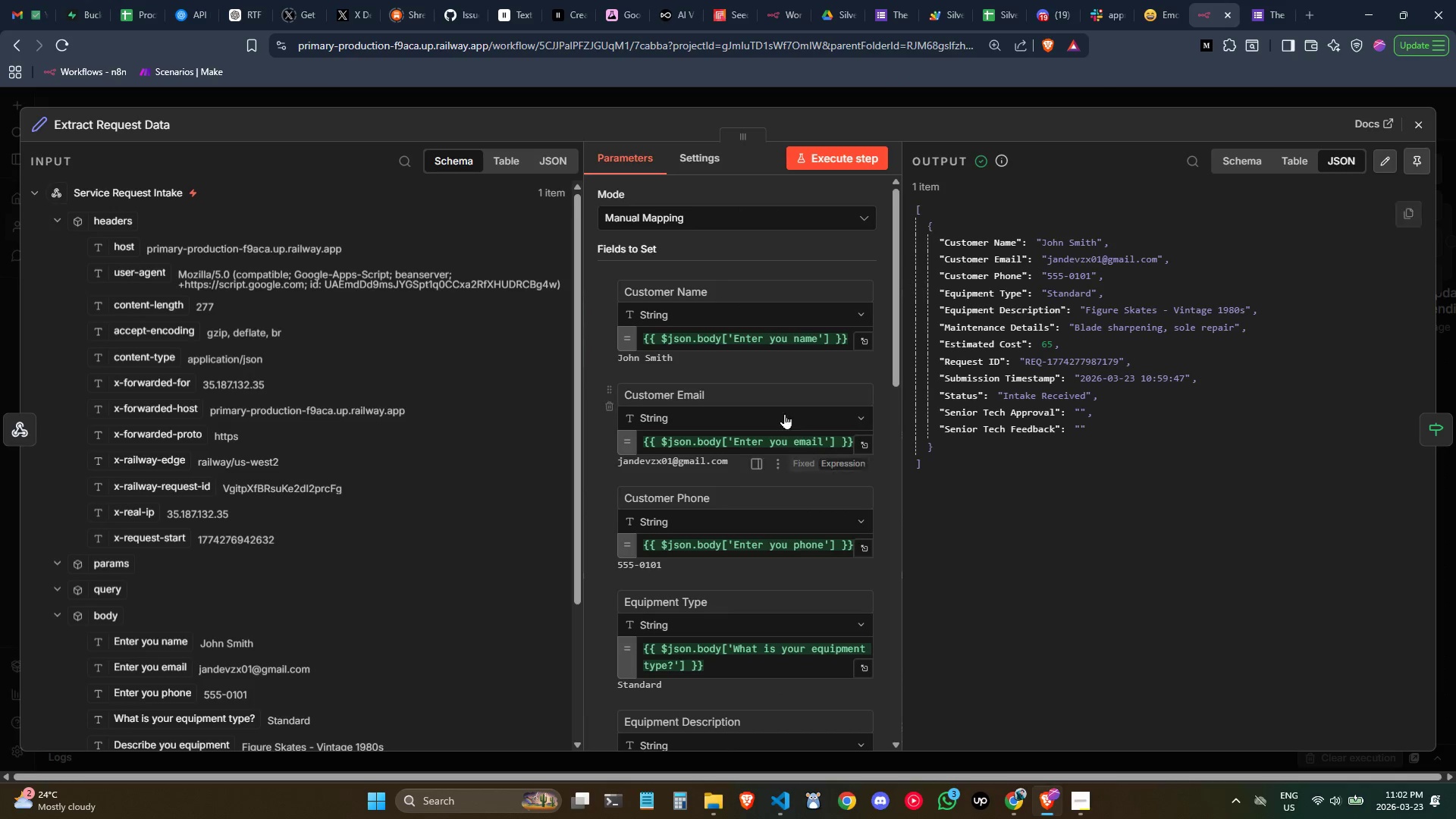 
scroll: coordinate [773, 420], scroll_direction: none, amount: 0.0
 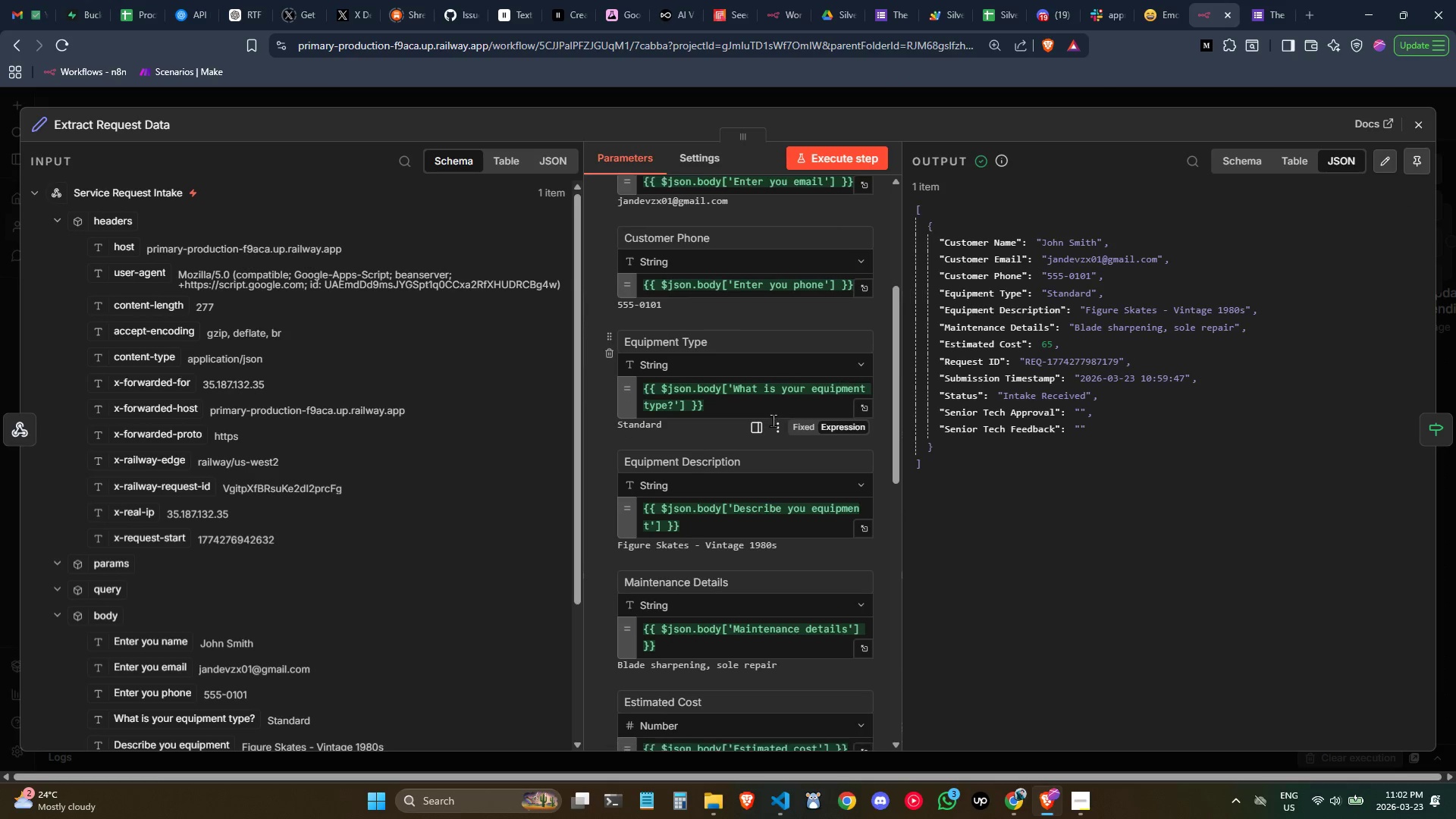 
scroll: coordinate [773, 420], scroll_direction: down, amount: 1.0
 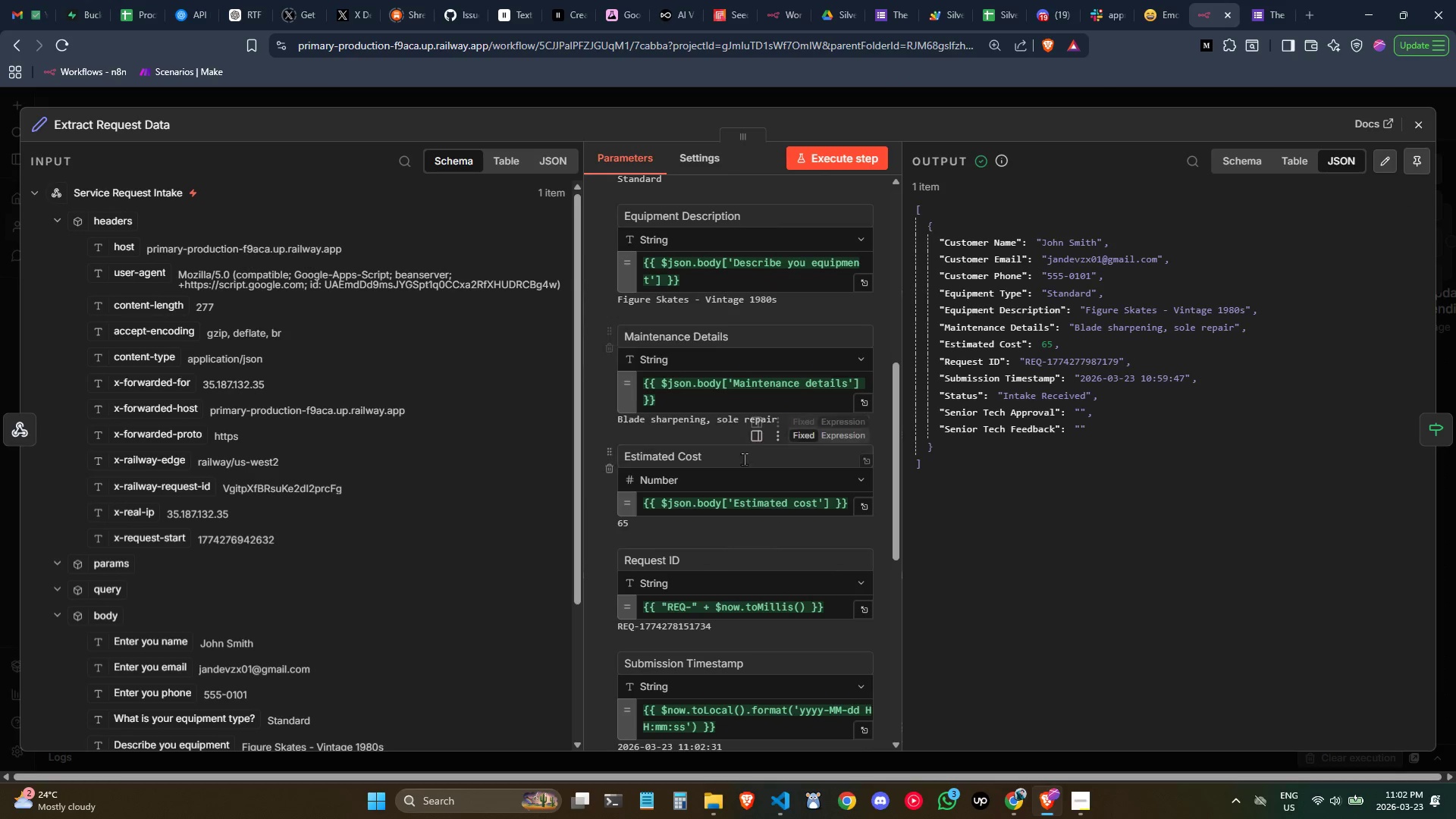 
left_click([739, 457])
 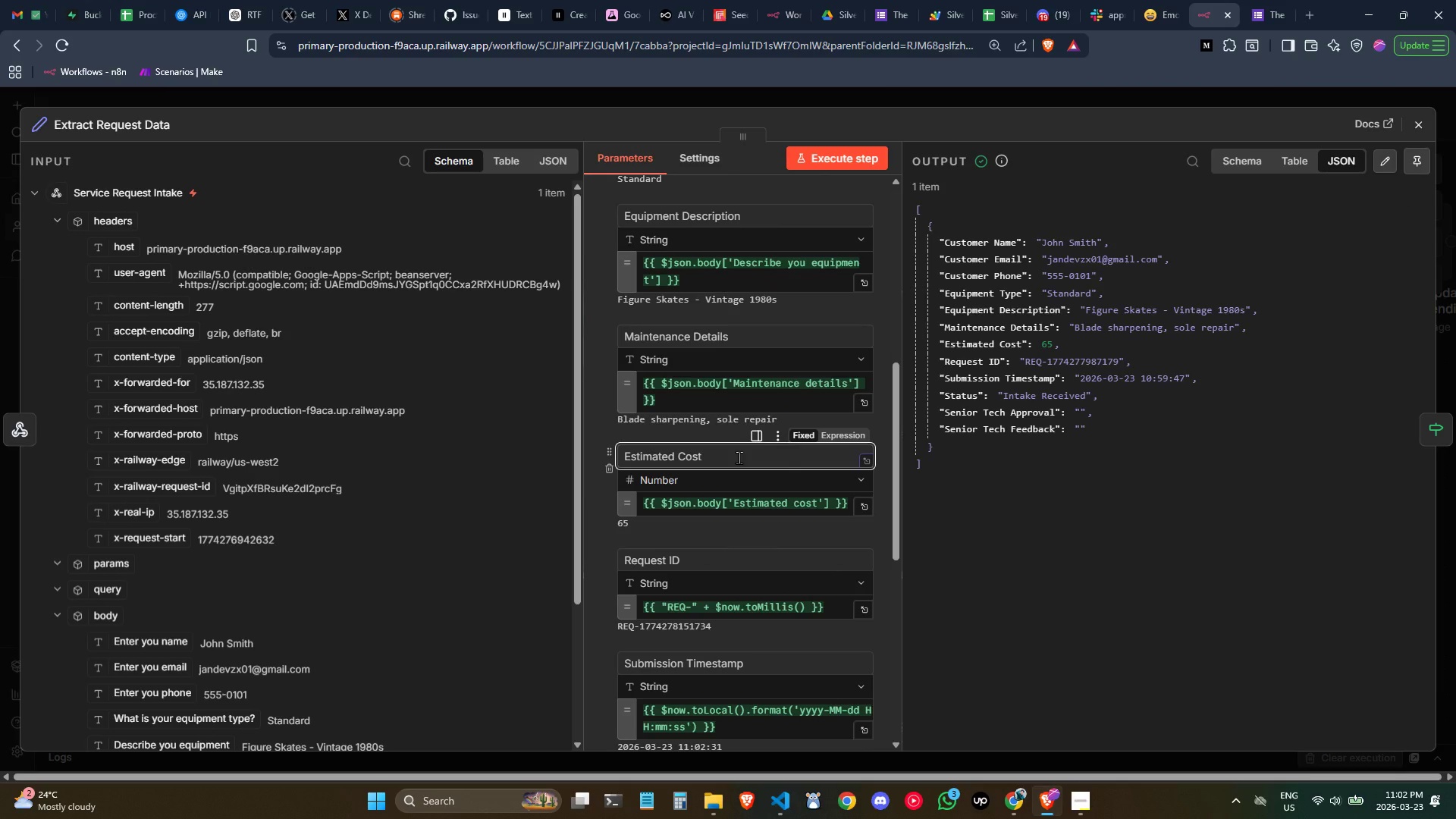 
key(Control+ArrowLeft)
 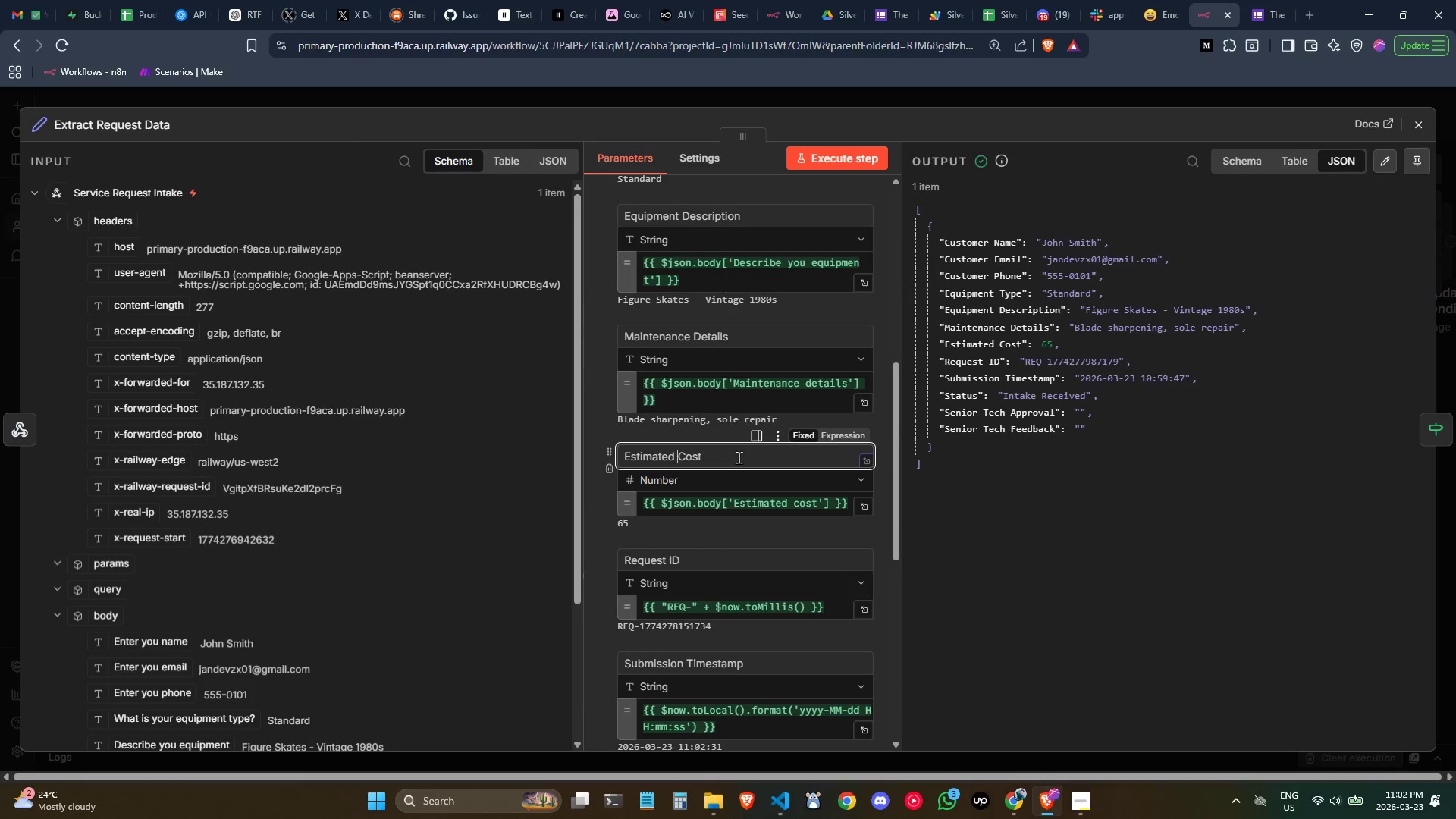 
key(Control+ArrowLeft)
 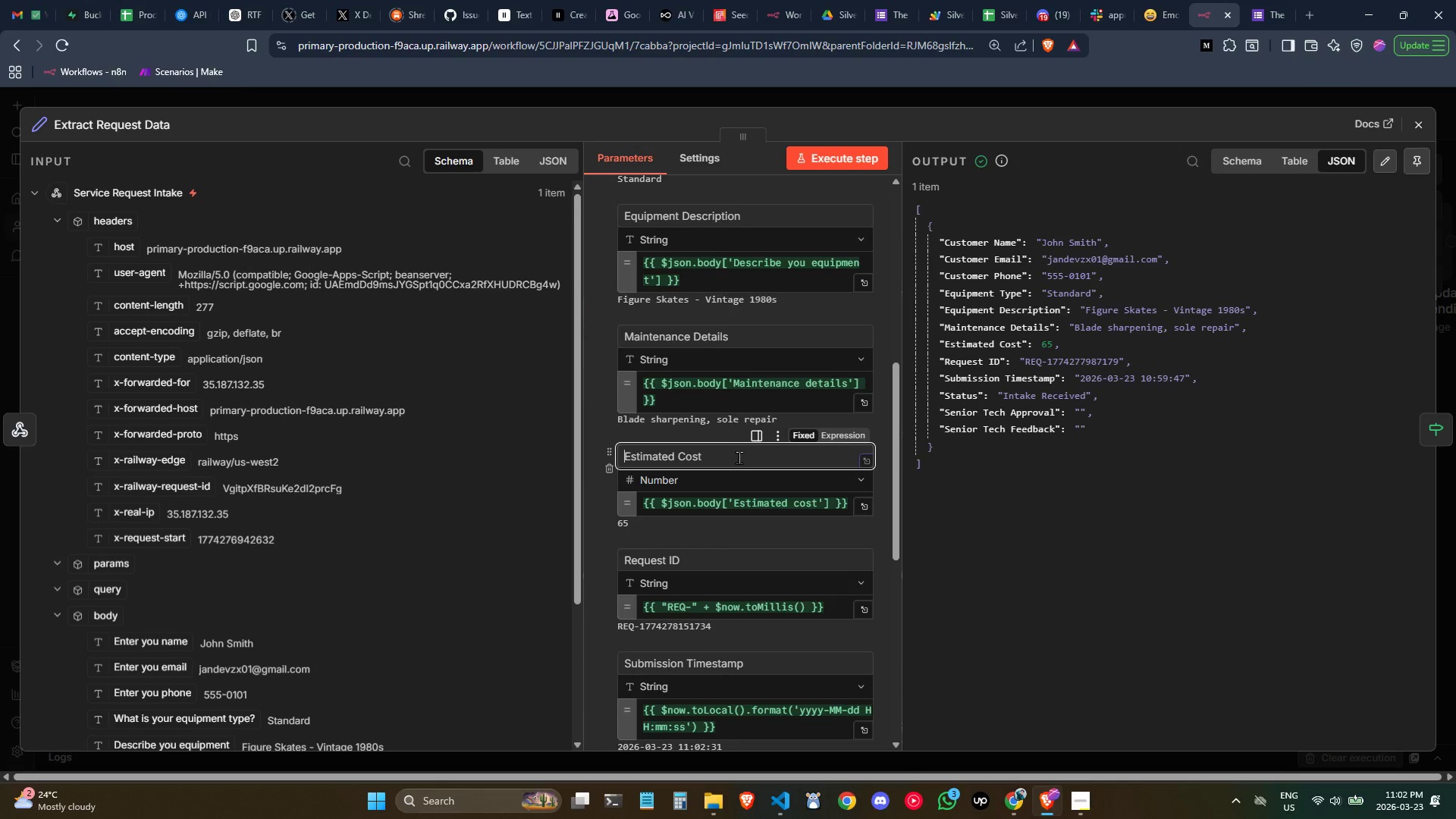 
key(Control+ArrowLeft)
 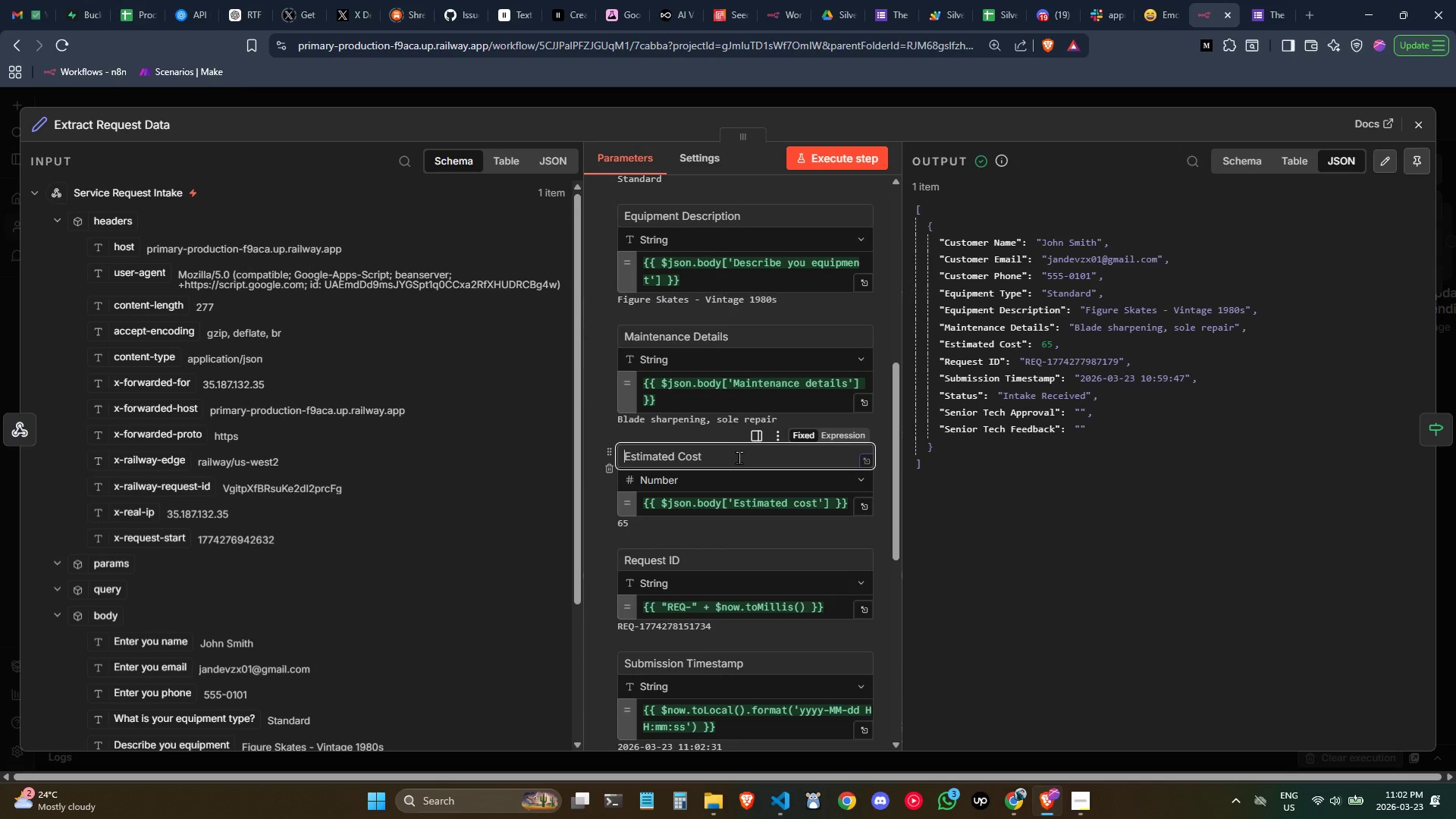 
key(Control+ArrowLeft)
 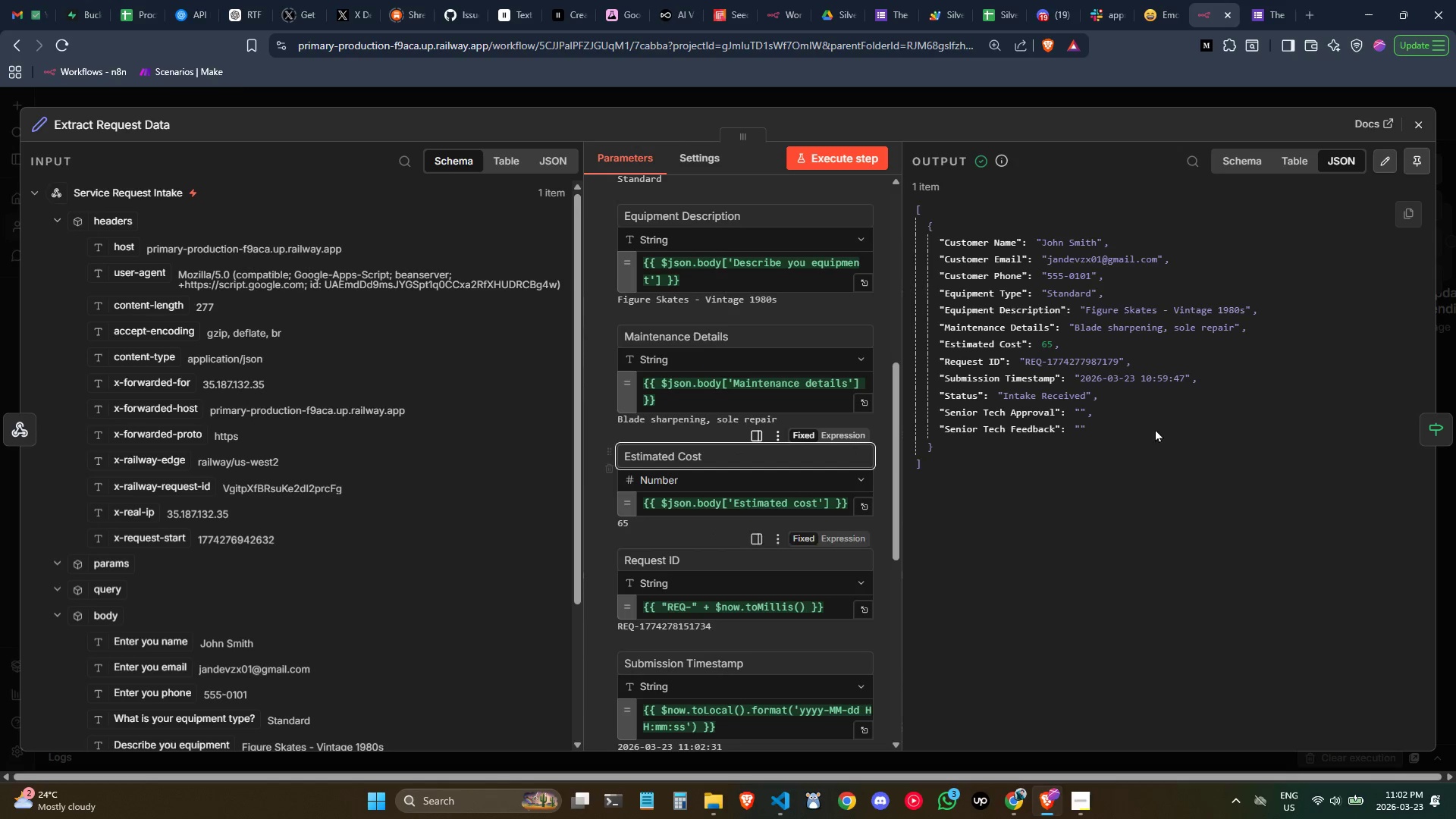 
left_click([1151, 485])
 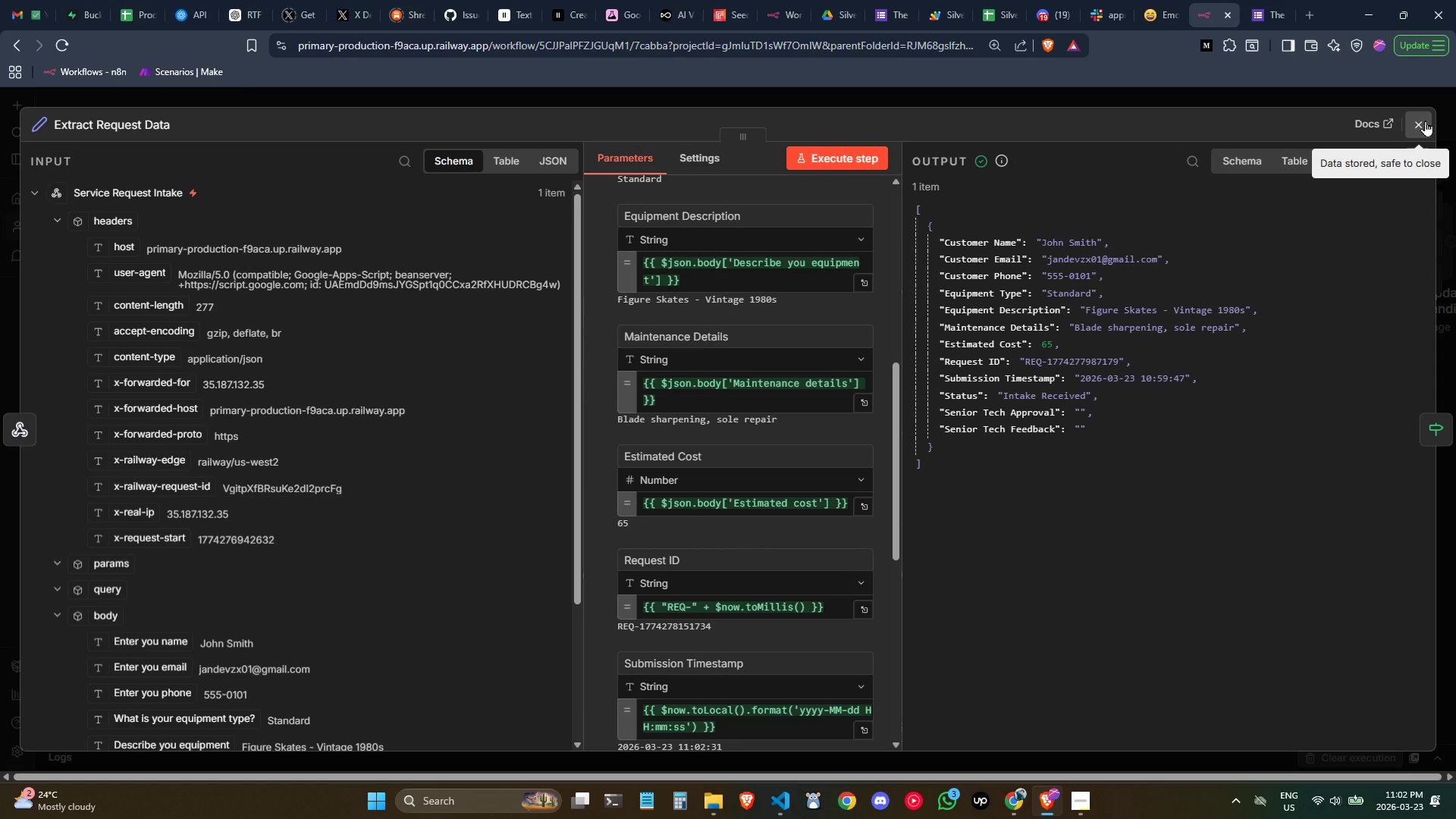 
left_click([1425, 121])
 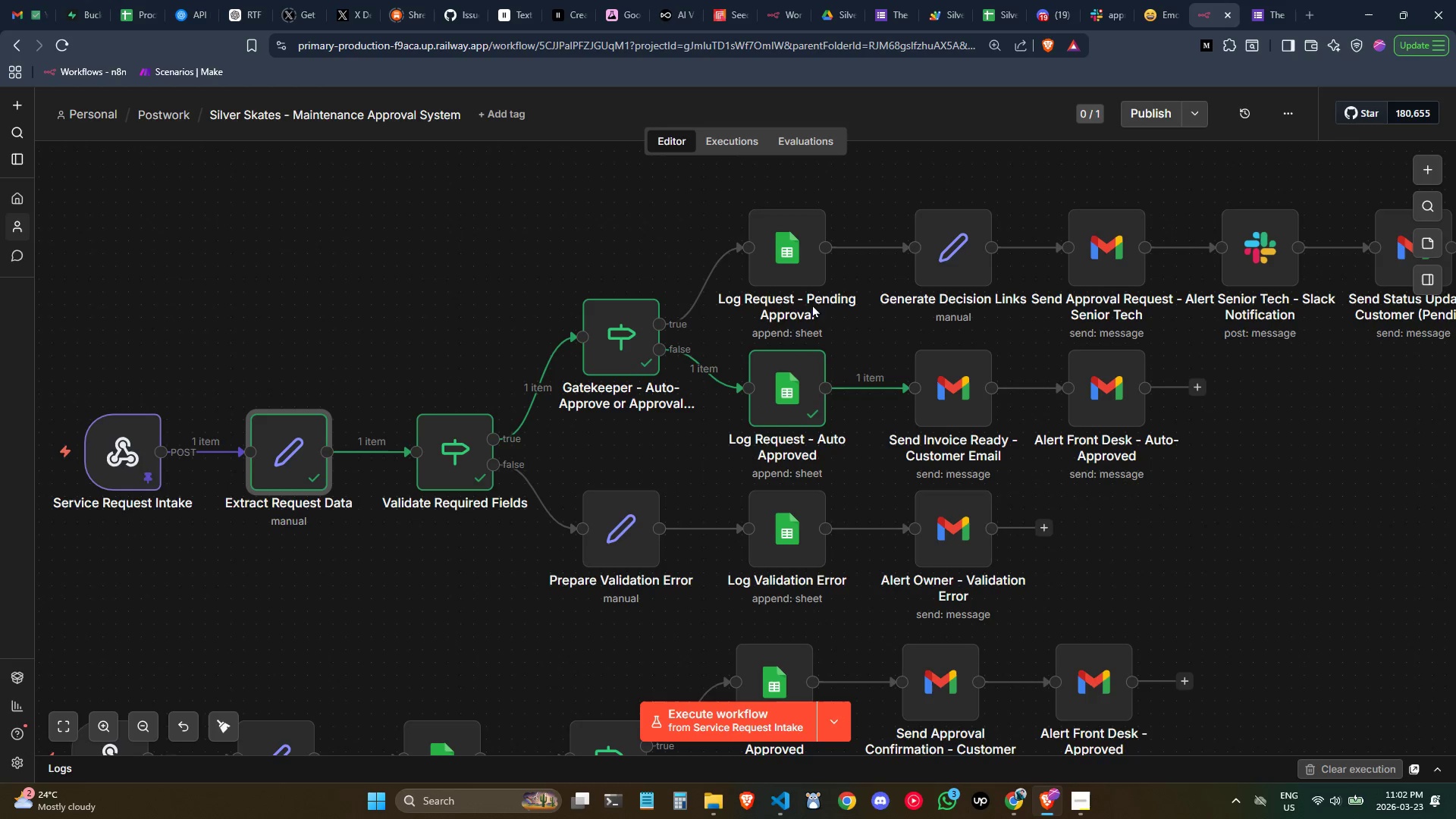 
double_click([620, 347])
 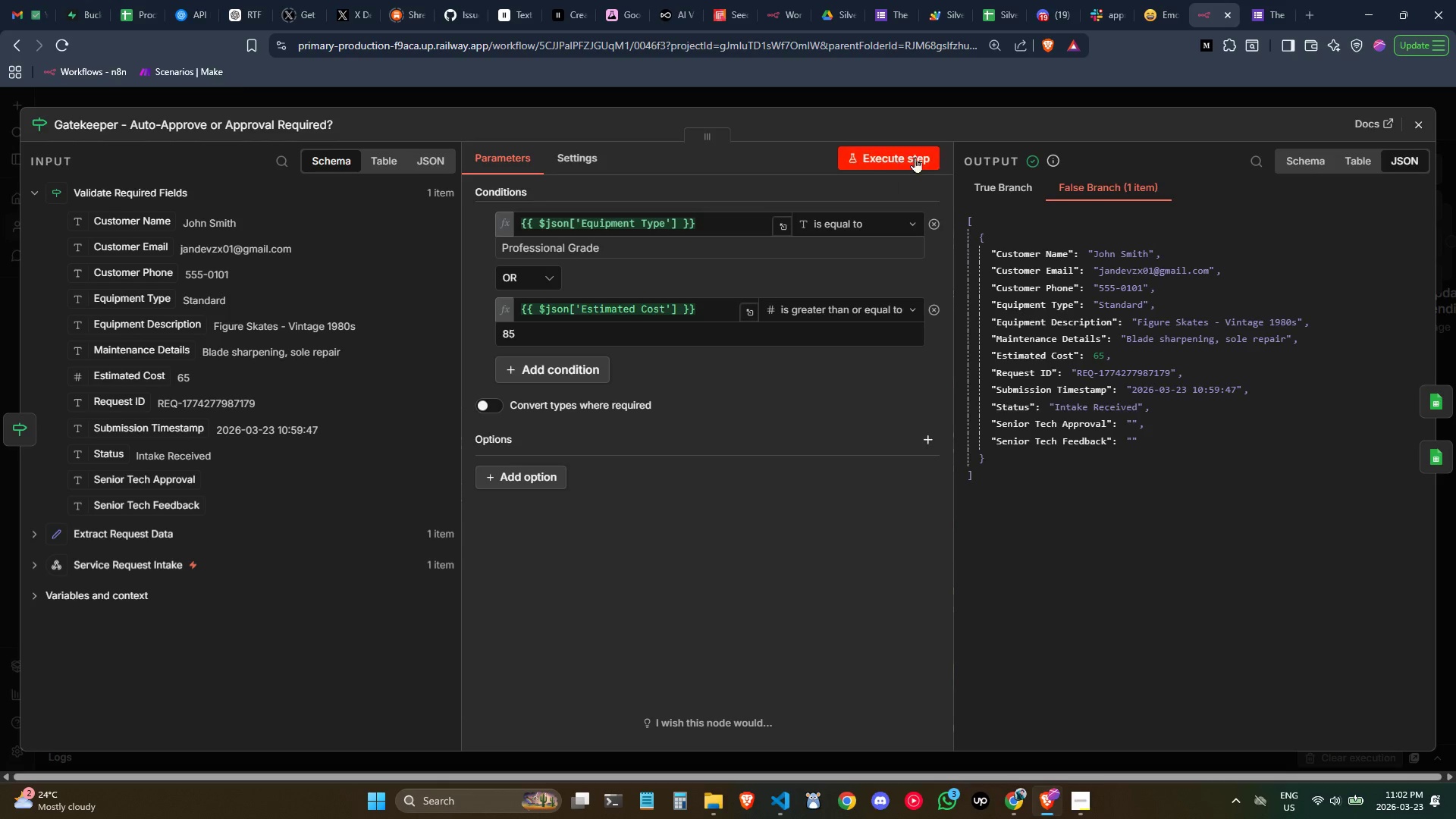 
left_click([1420, 120])
 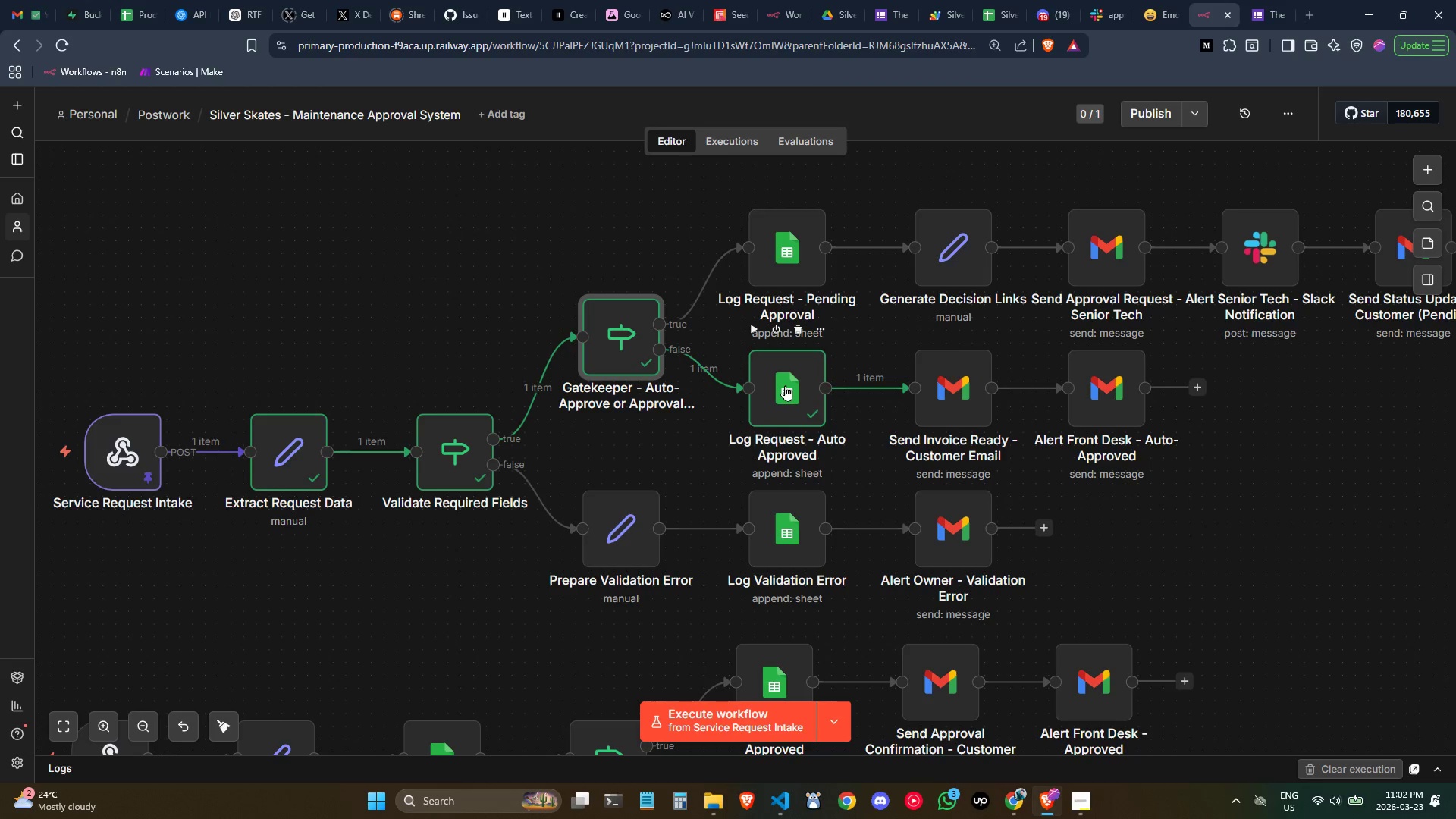 
double_click([785, 385])
 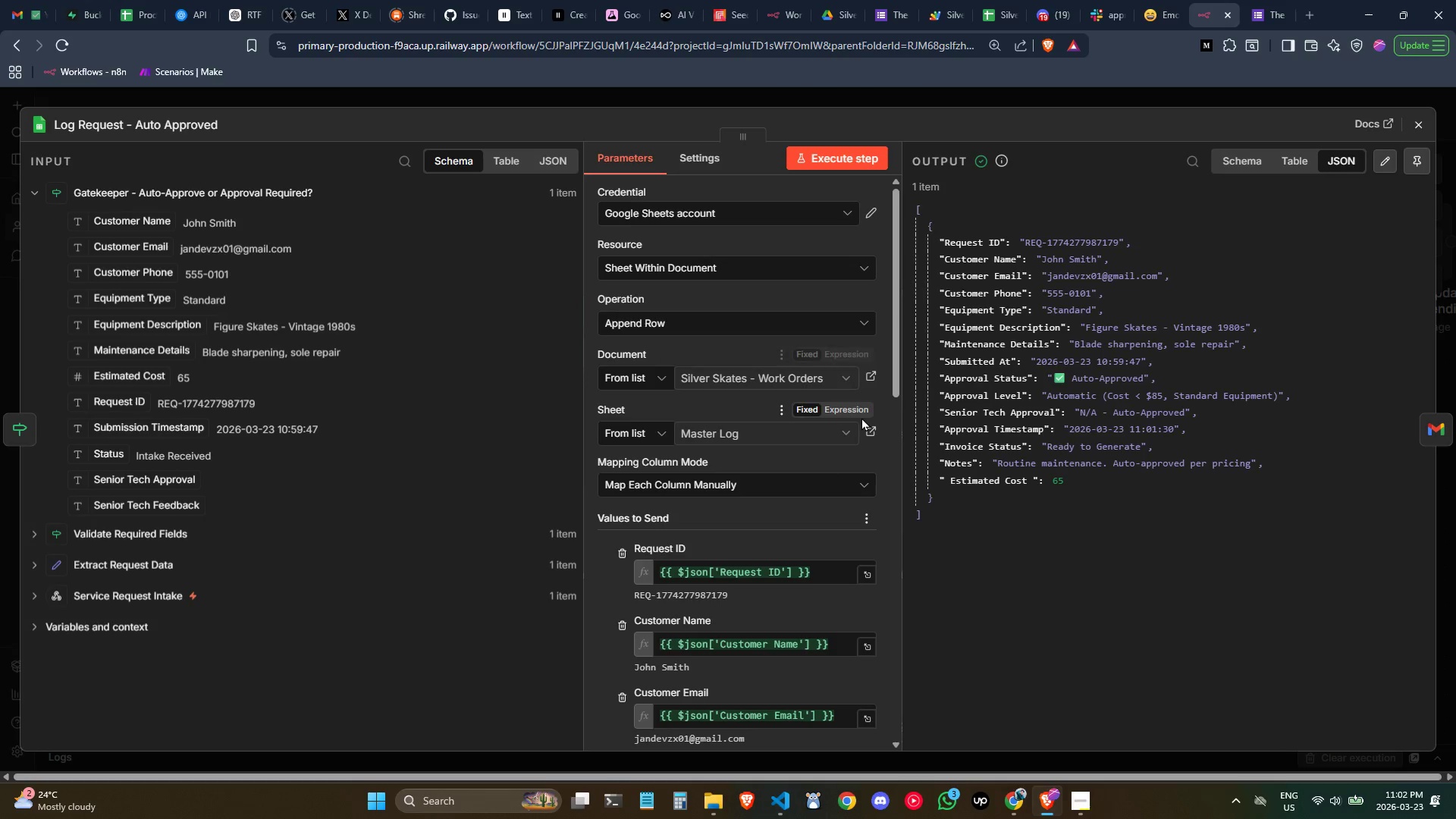 
scroll: coordinate [772, 425], scroll_direction: down, amount: 3.0
 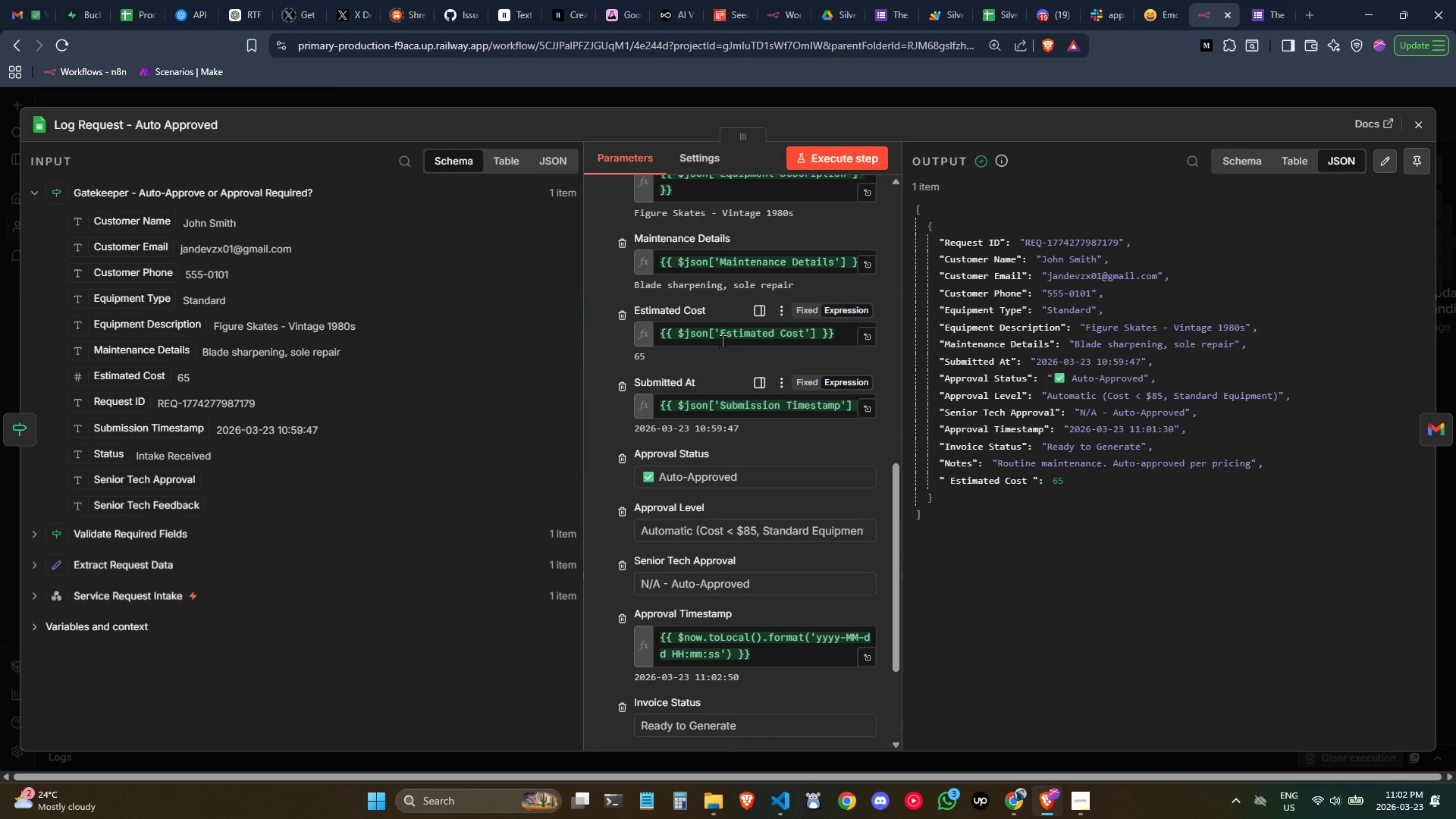 
double_click([720, 329])
 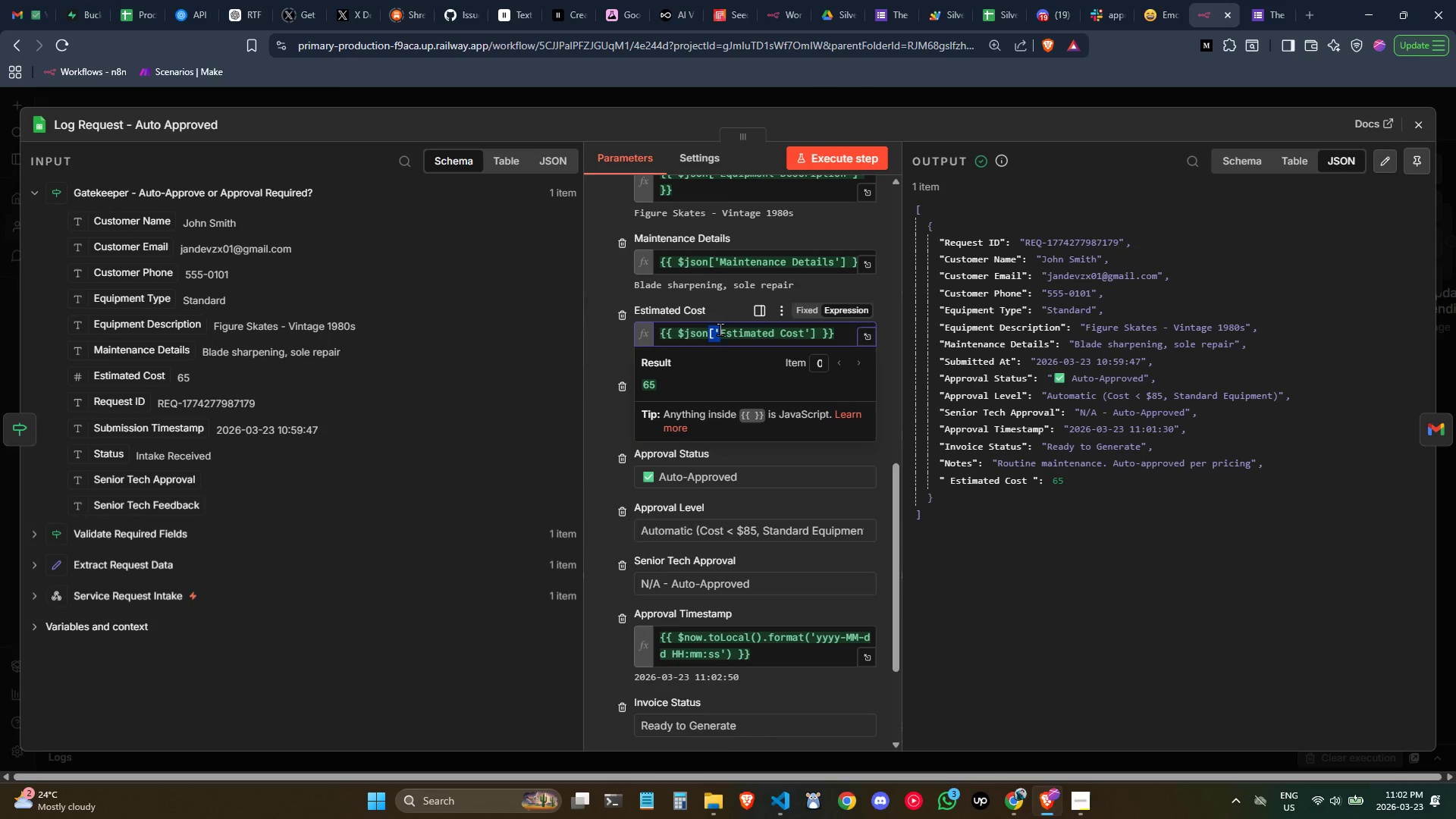 
triple_click([720, 329])
 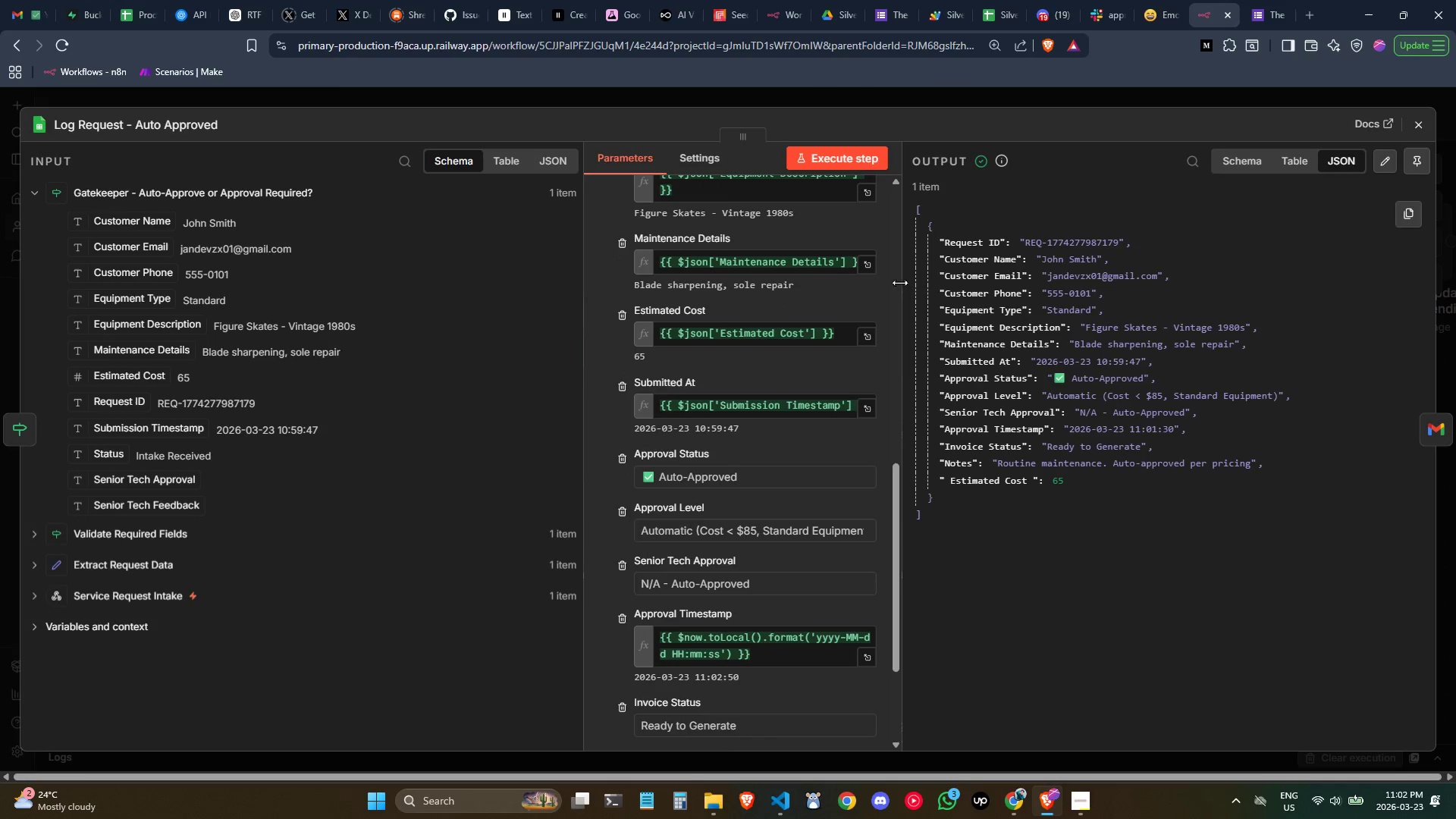 
scroll: coordinate [866, 243], scroll_direction: none, amount: 0.0
 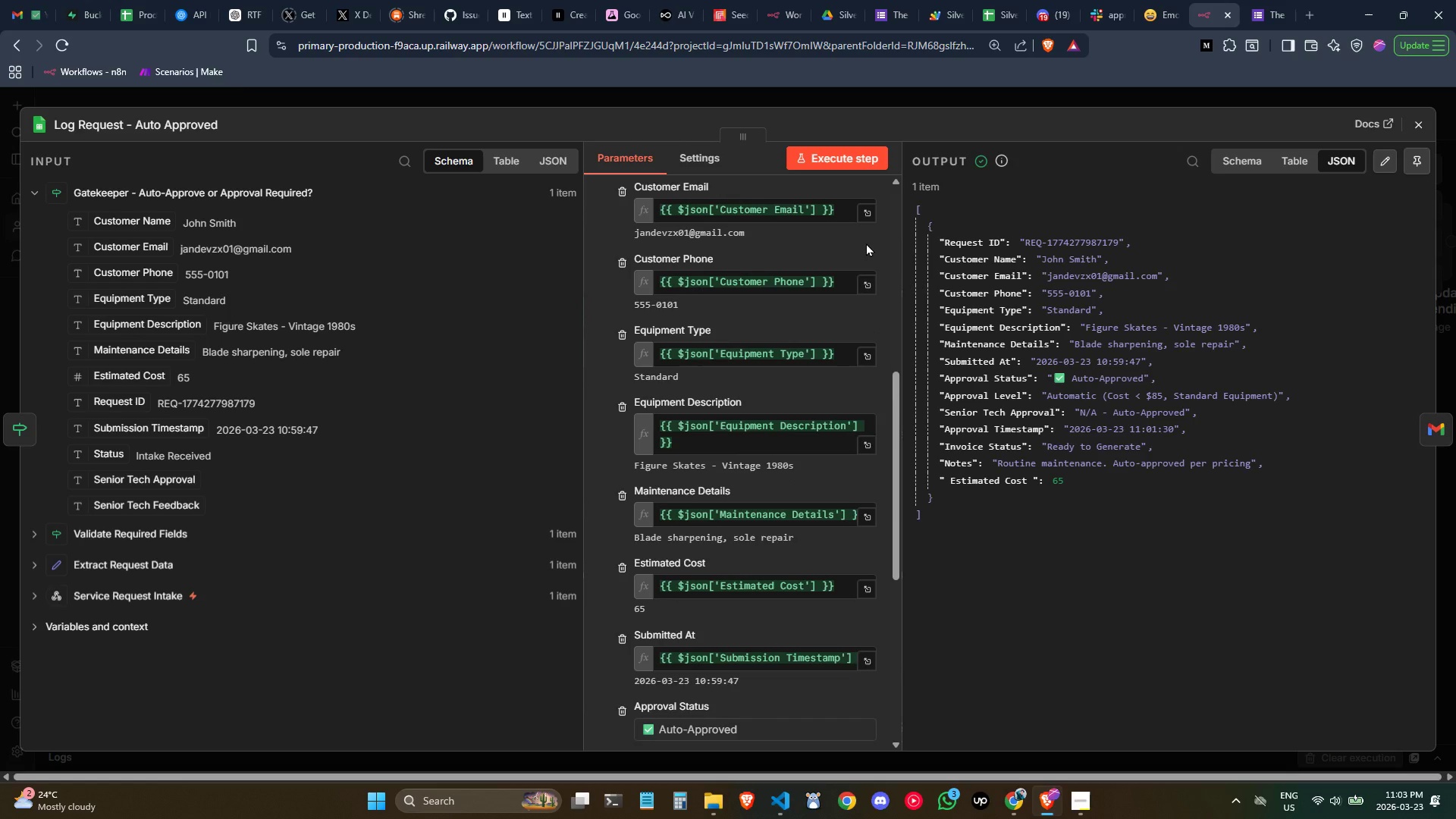 
wait(16.67)
 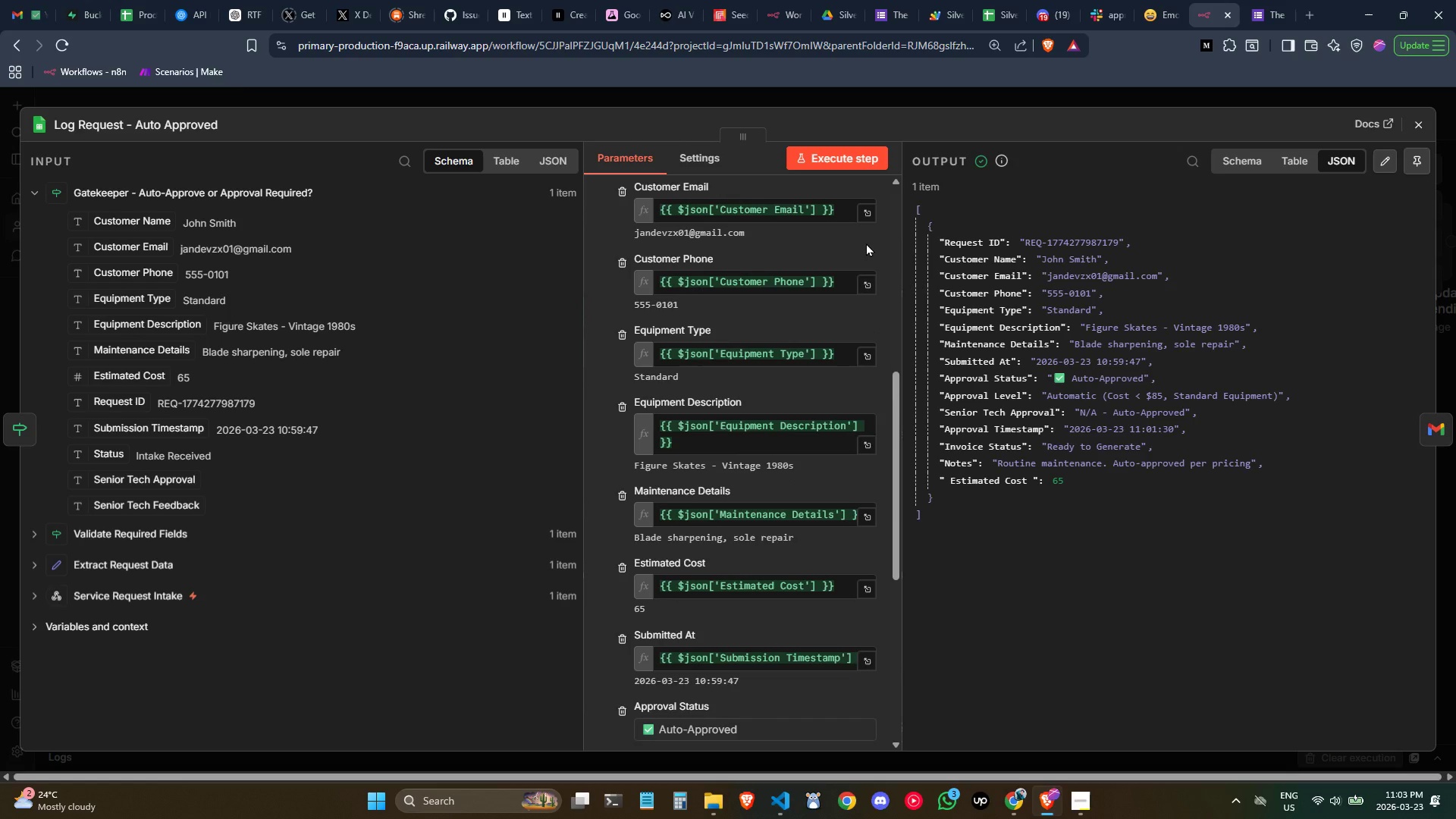 
scroll: coordinate [864, 319], scroll_direction: up, amount: 2.0
 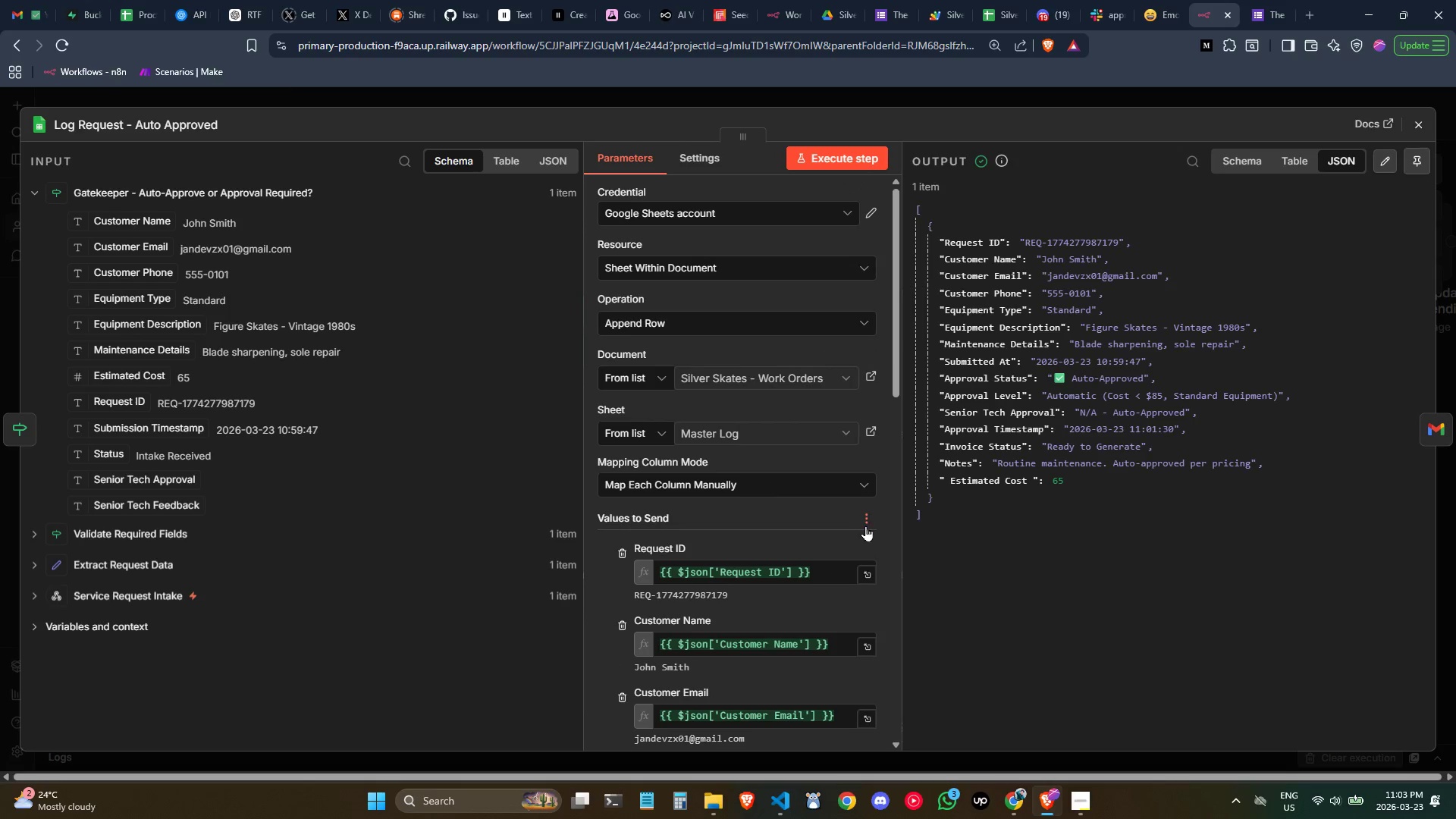 
left_click([866, 517])
 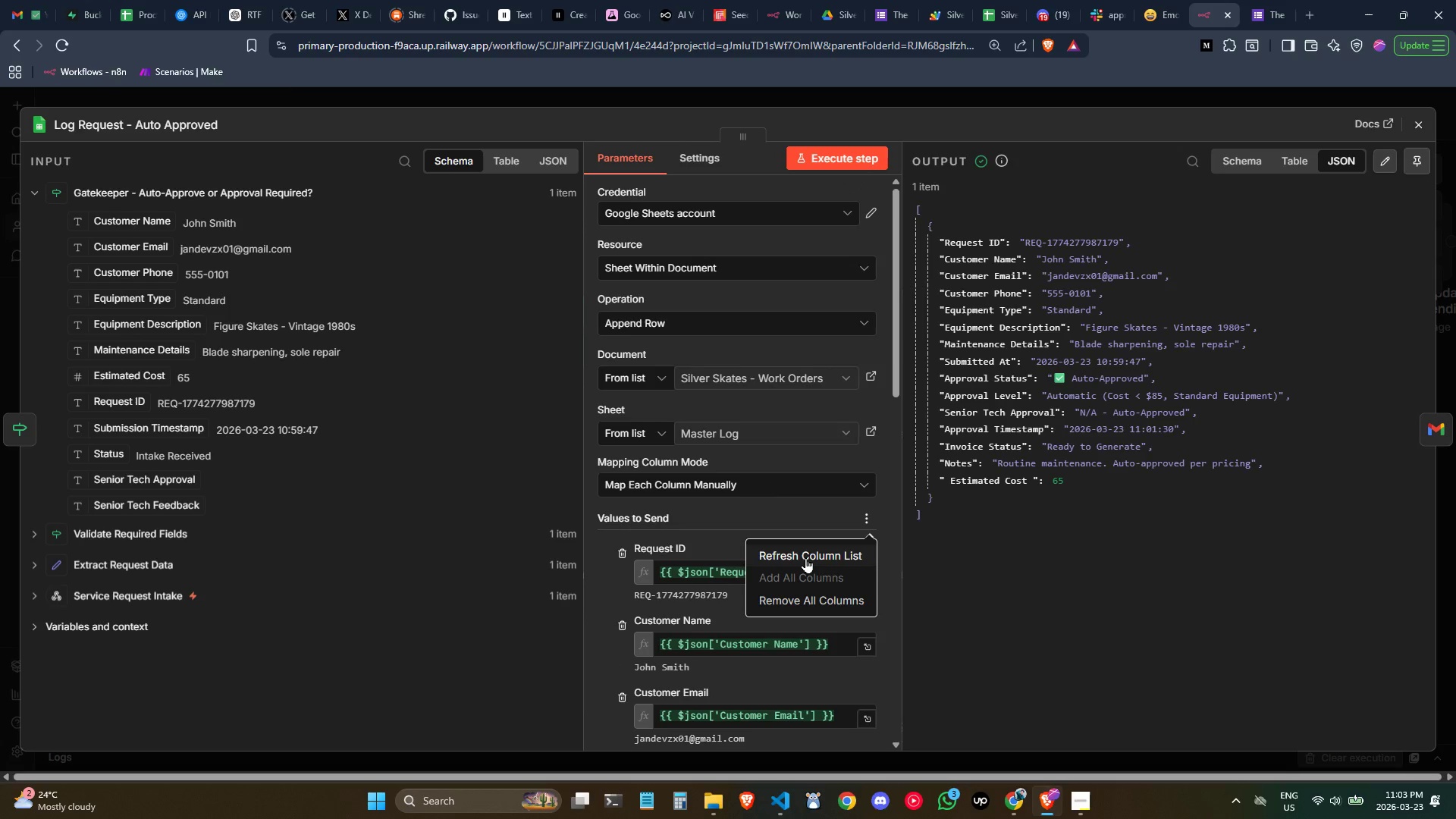 
left_click([805, 557])
 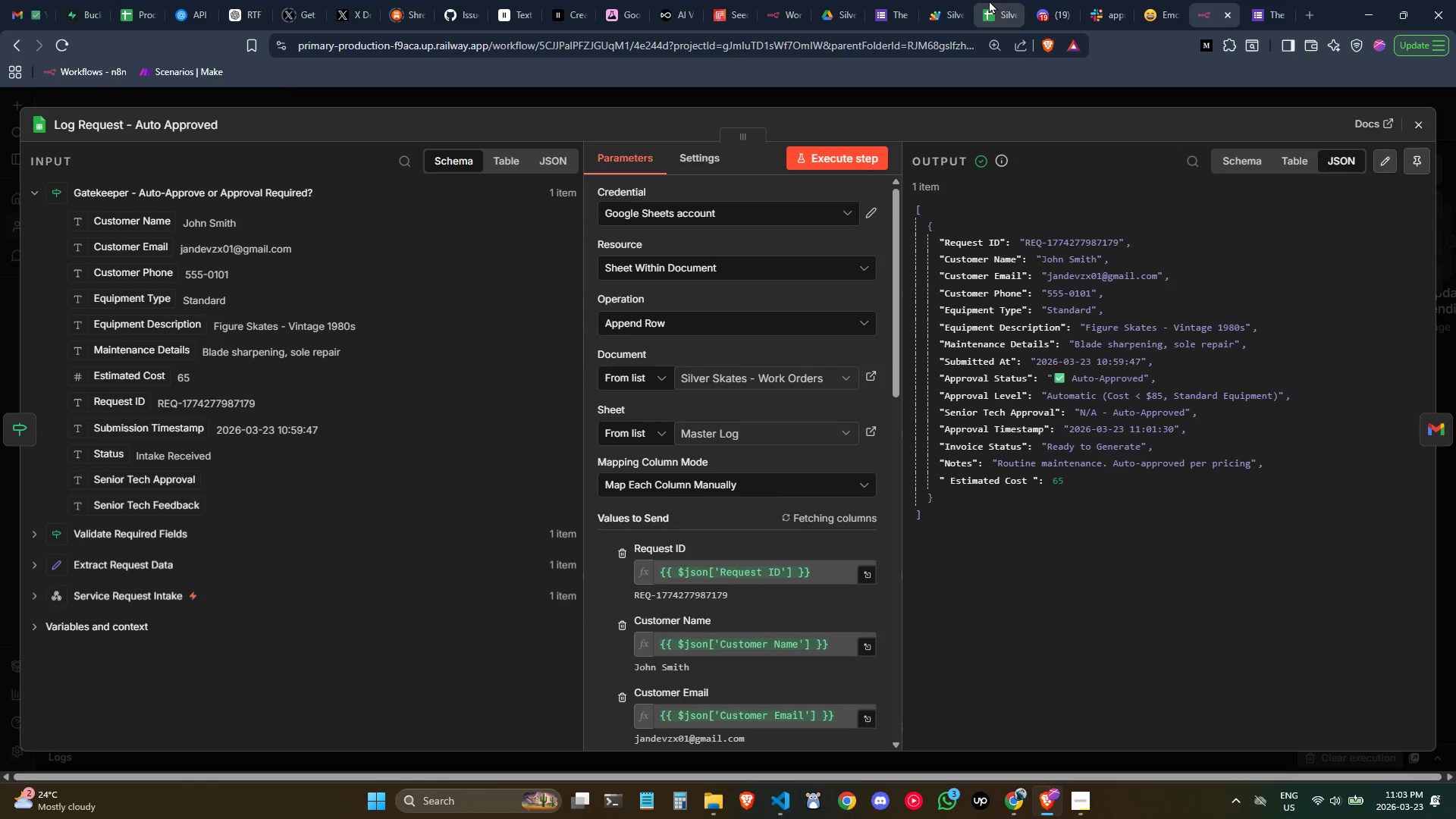 
left_click([989, 0])
 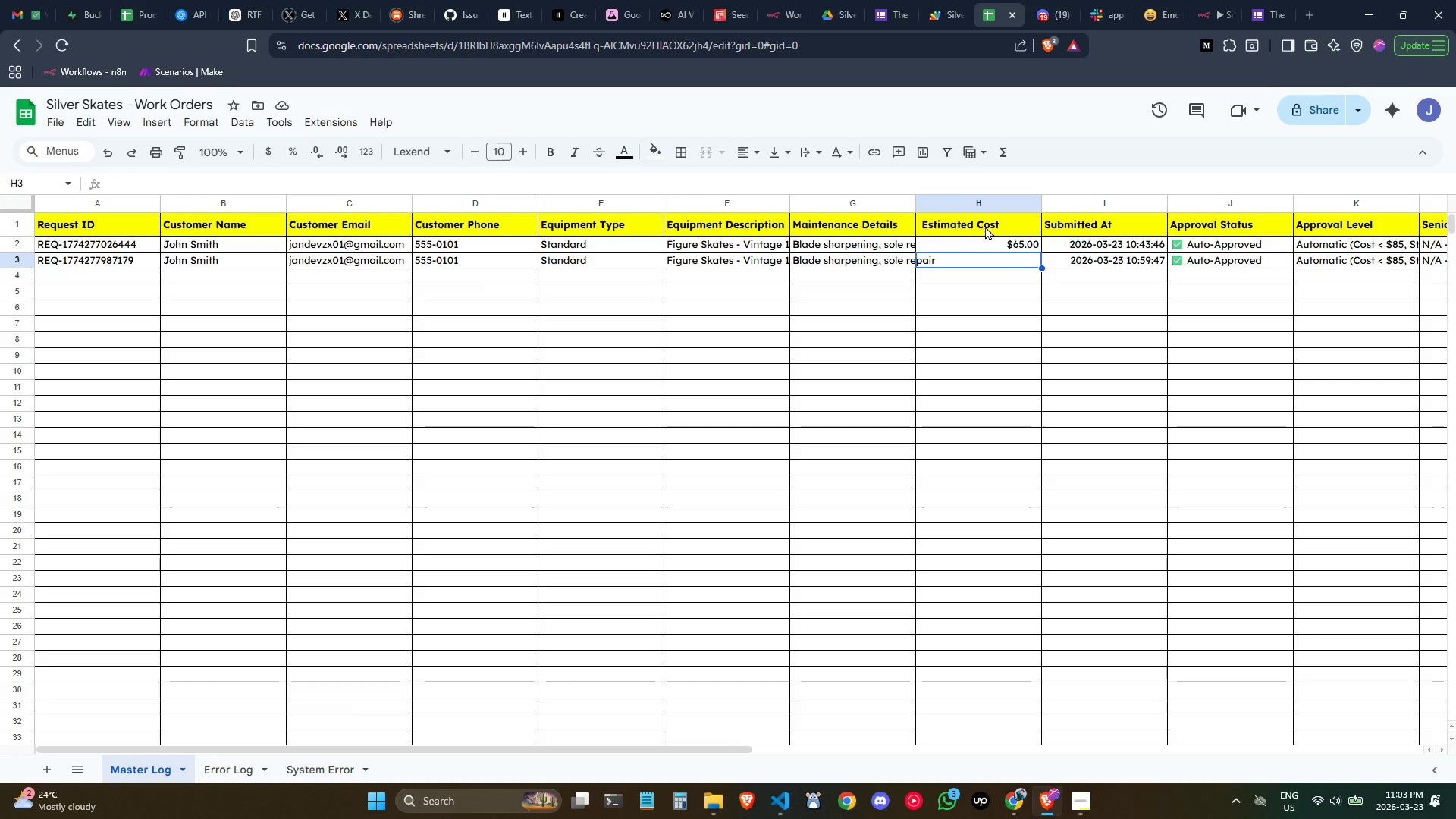 
double_click([985, 226])
 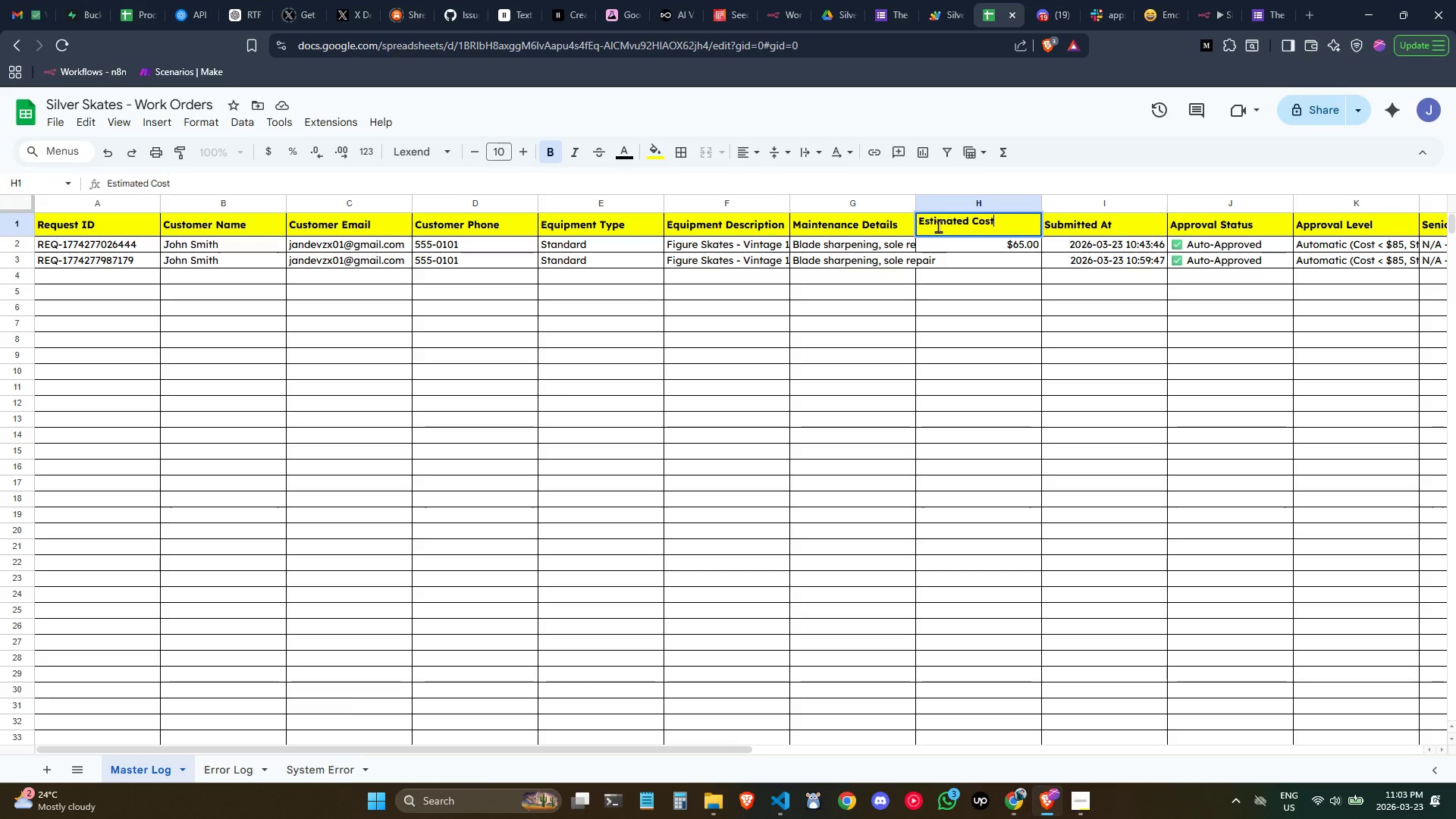 
left_click([930, 226])
 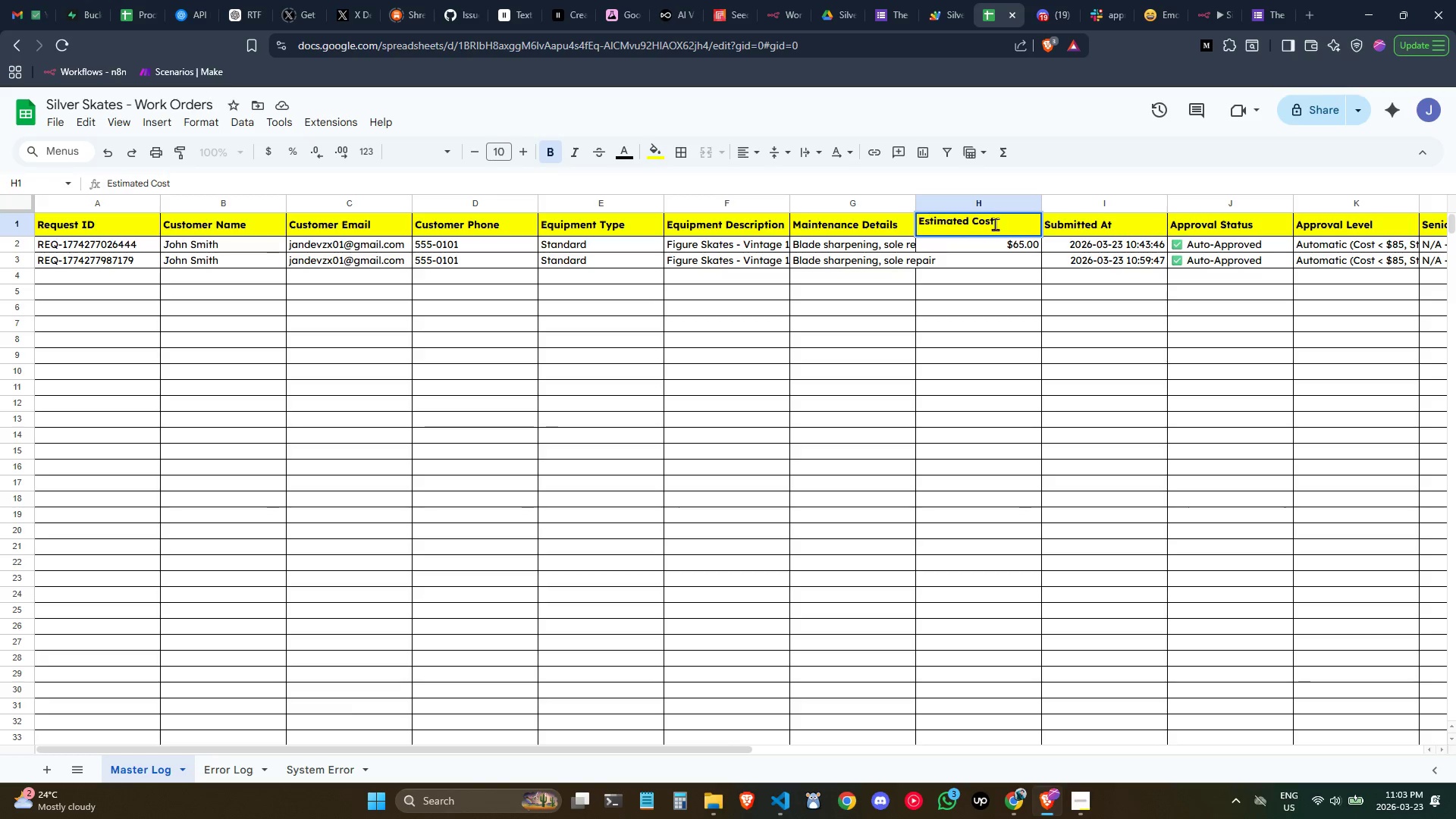 
key(Control+ArrowLeft)
 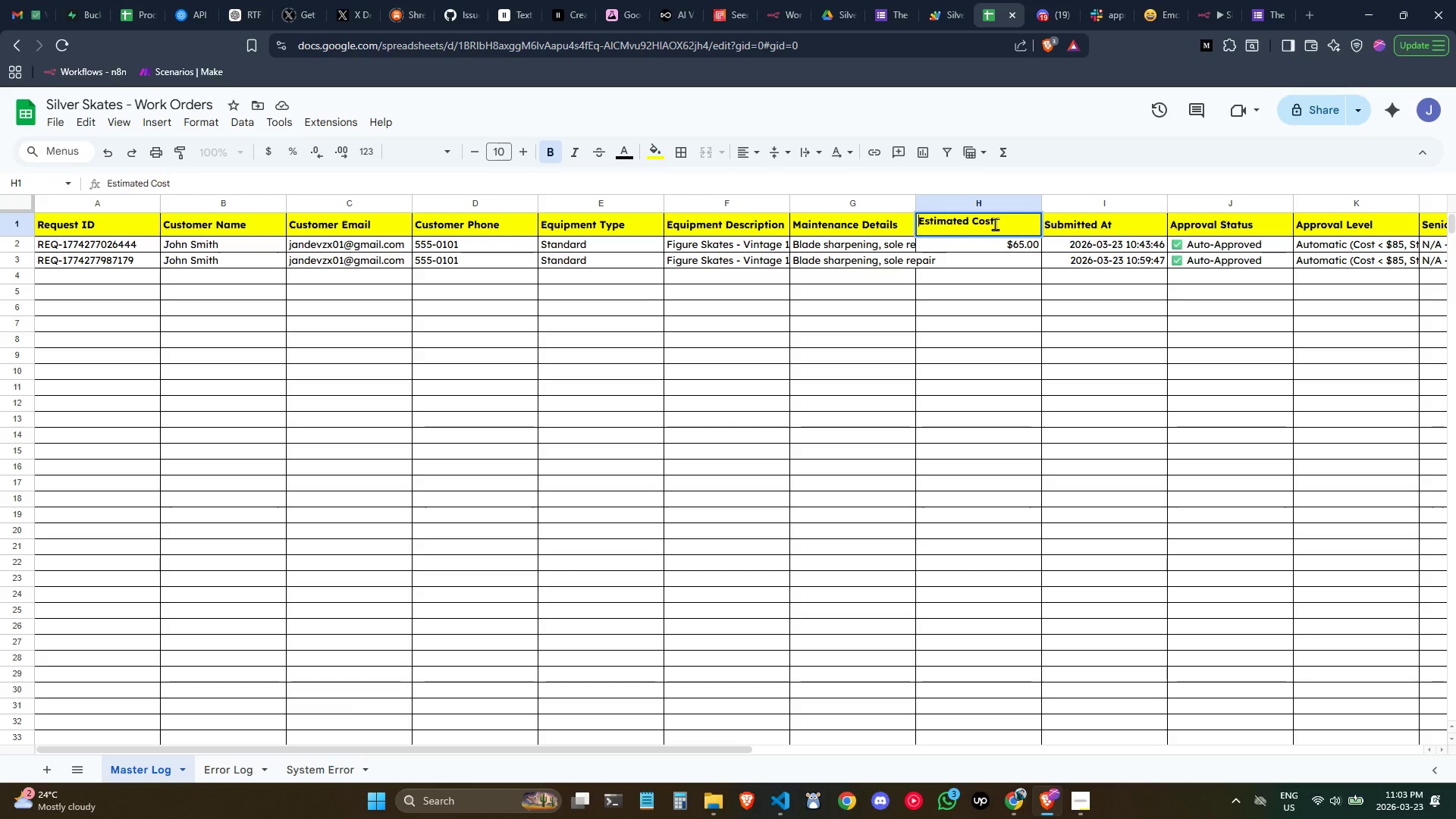 
key(Control+ArrowLeft)
 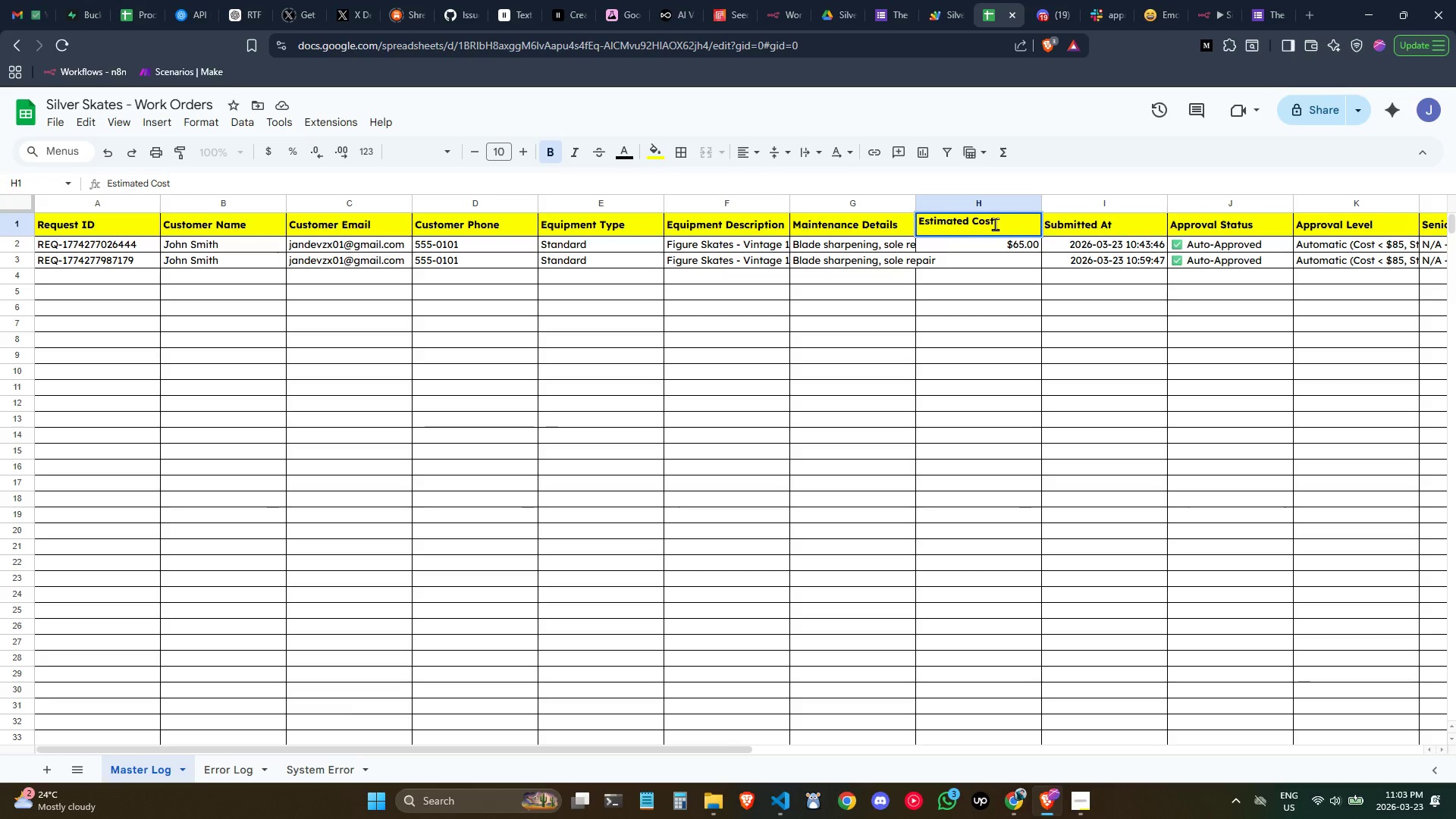 
key(Tab)
 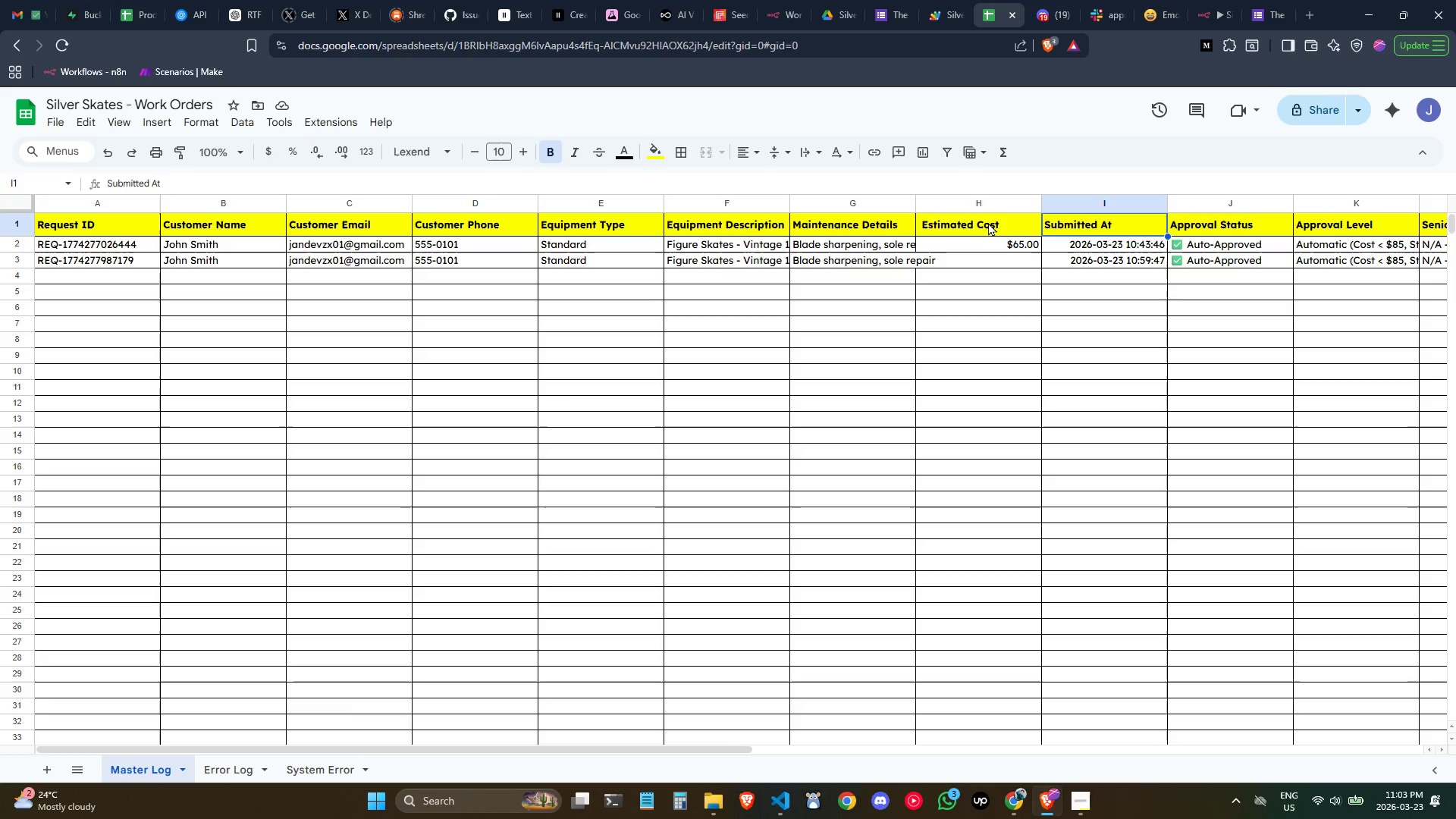 
left_click([987, 222])
 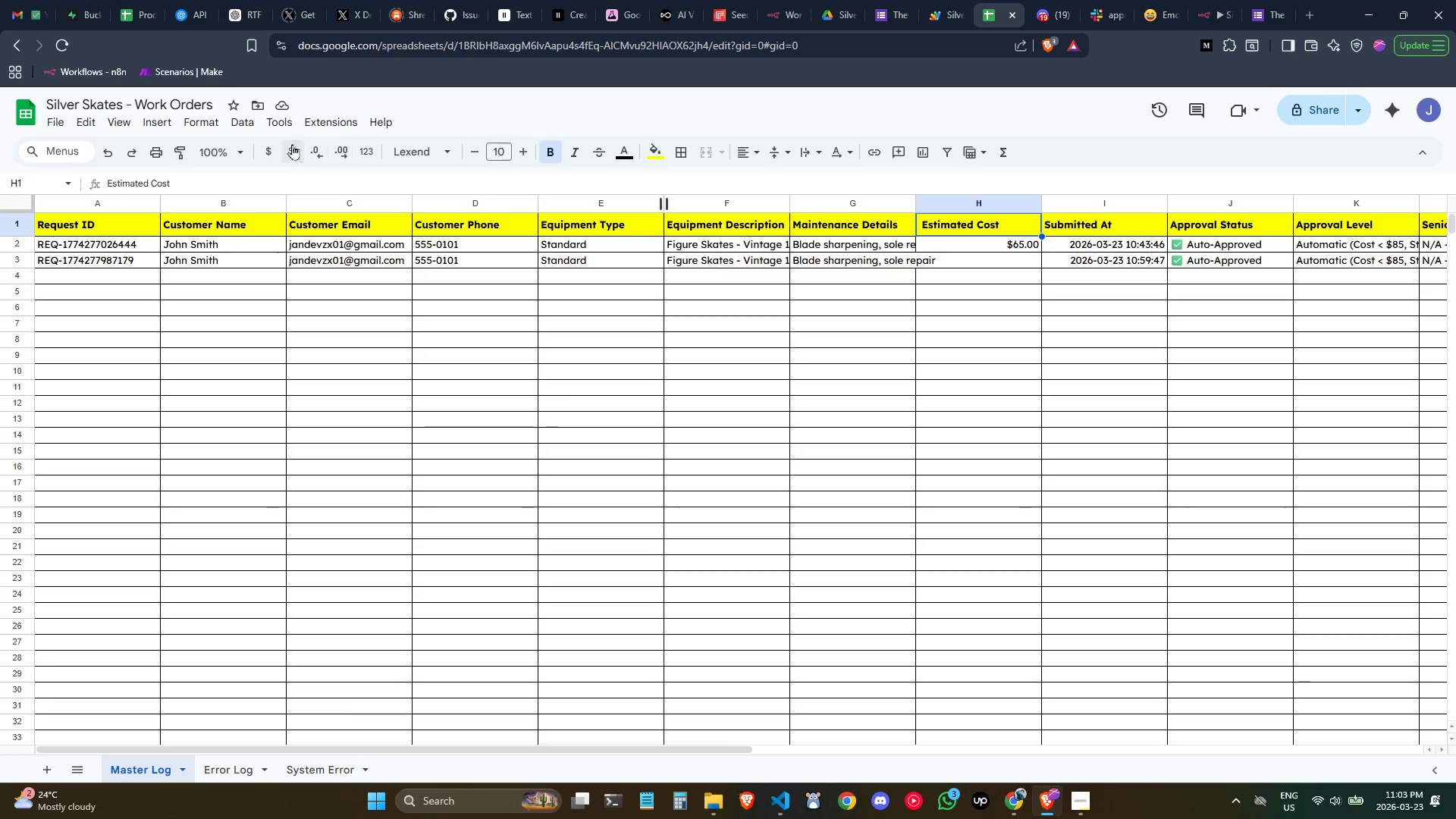 
left_click([215, 127])
 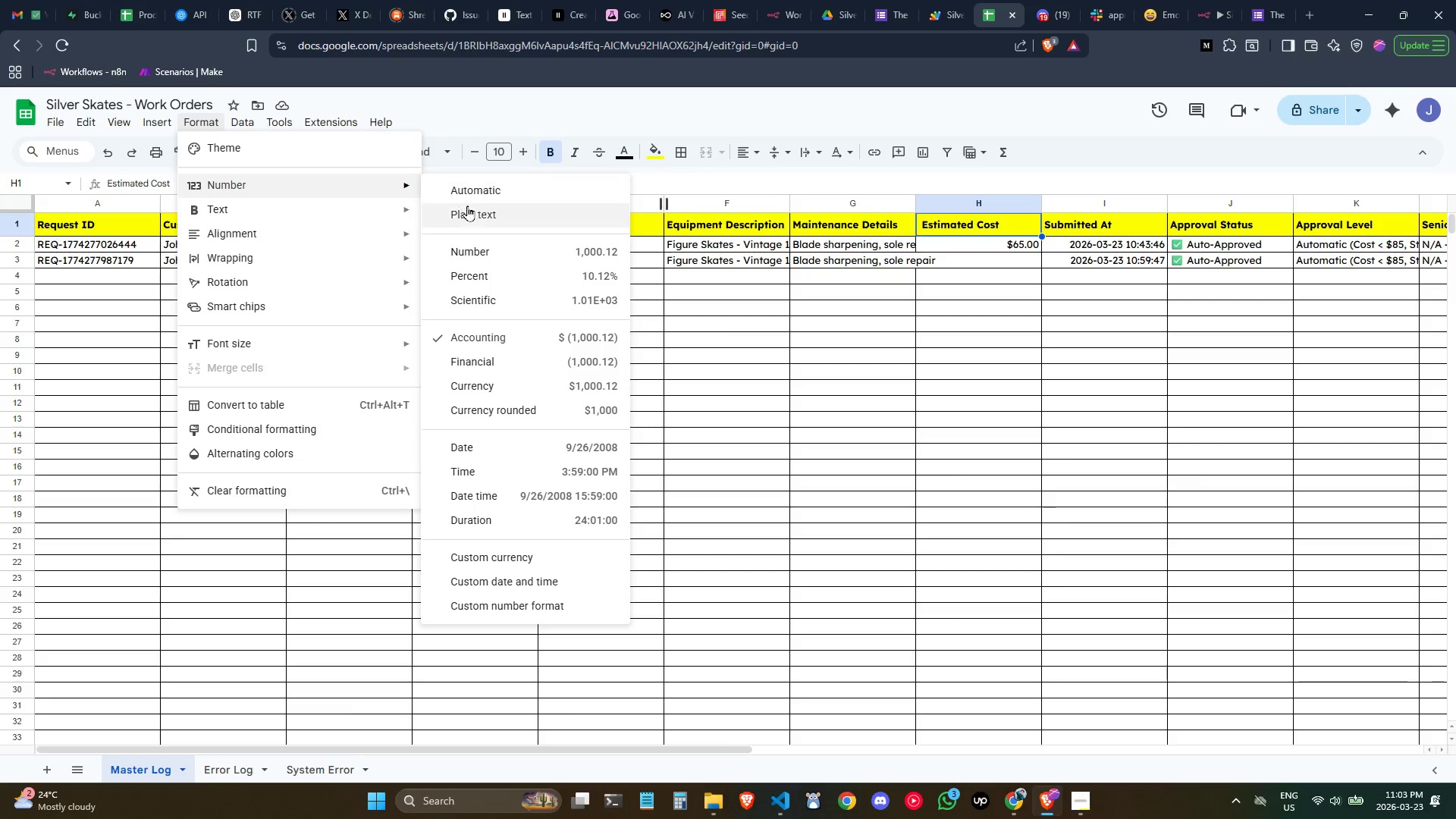 
left_click([472, 210])
 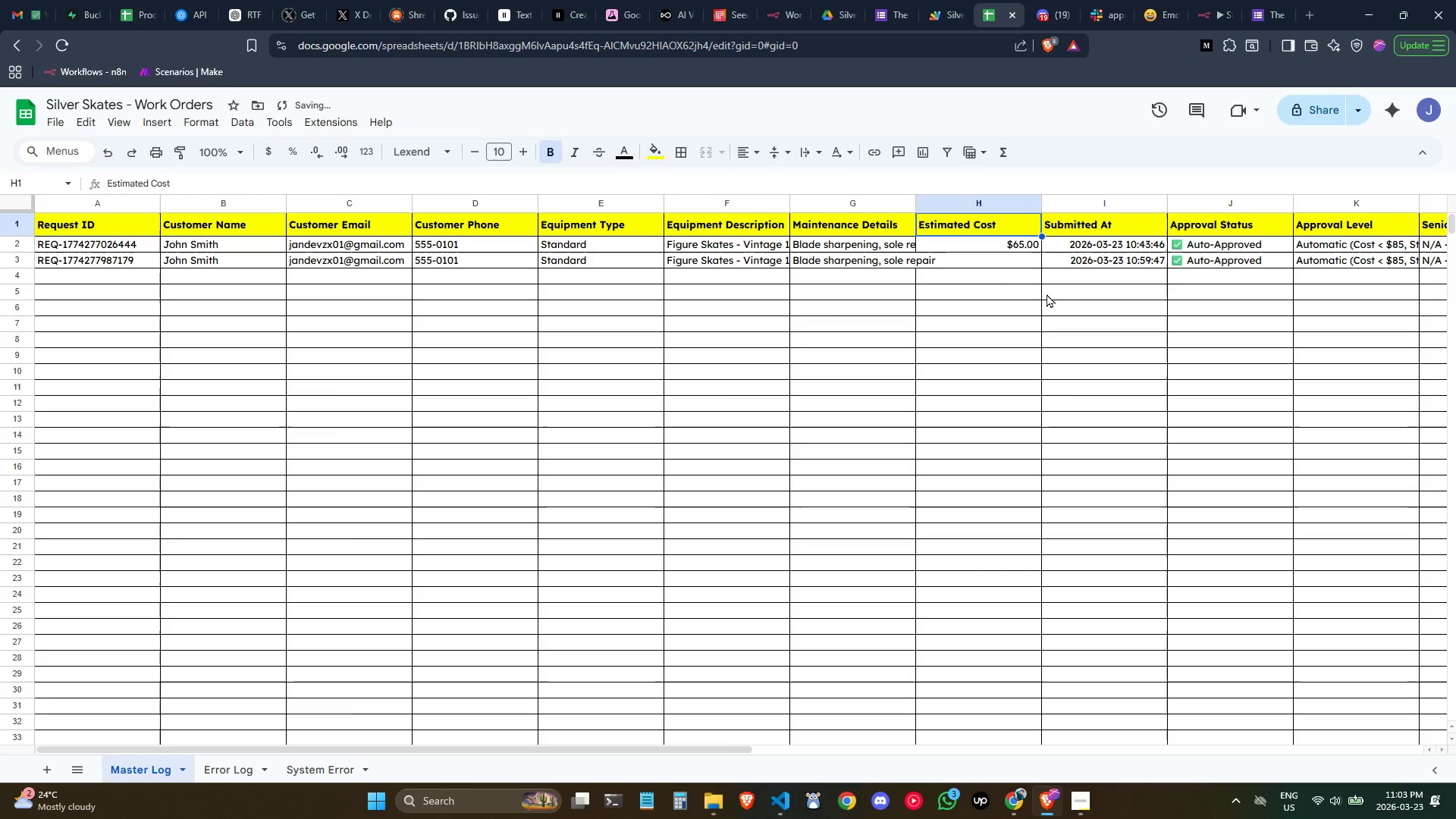 
left_click([1003, 285])
 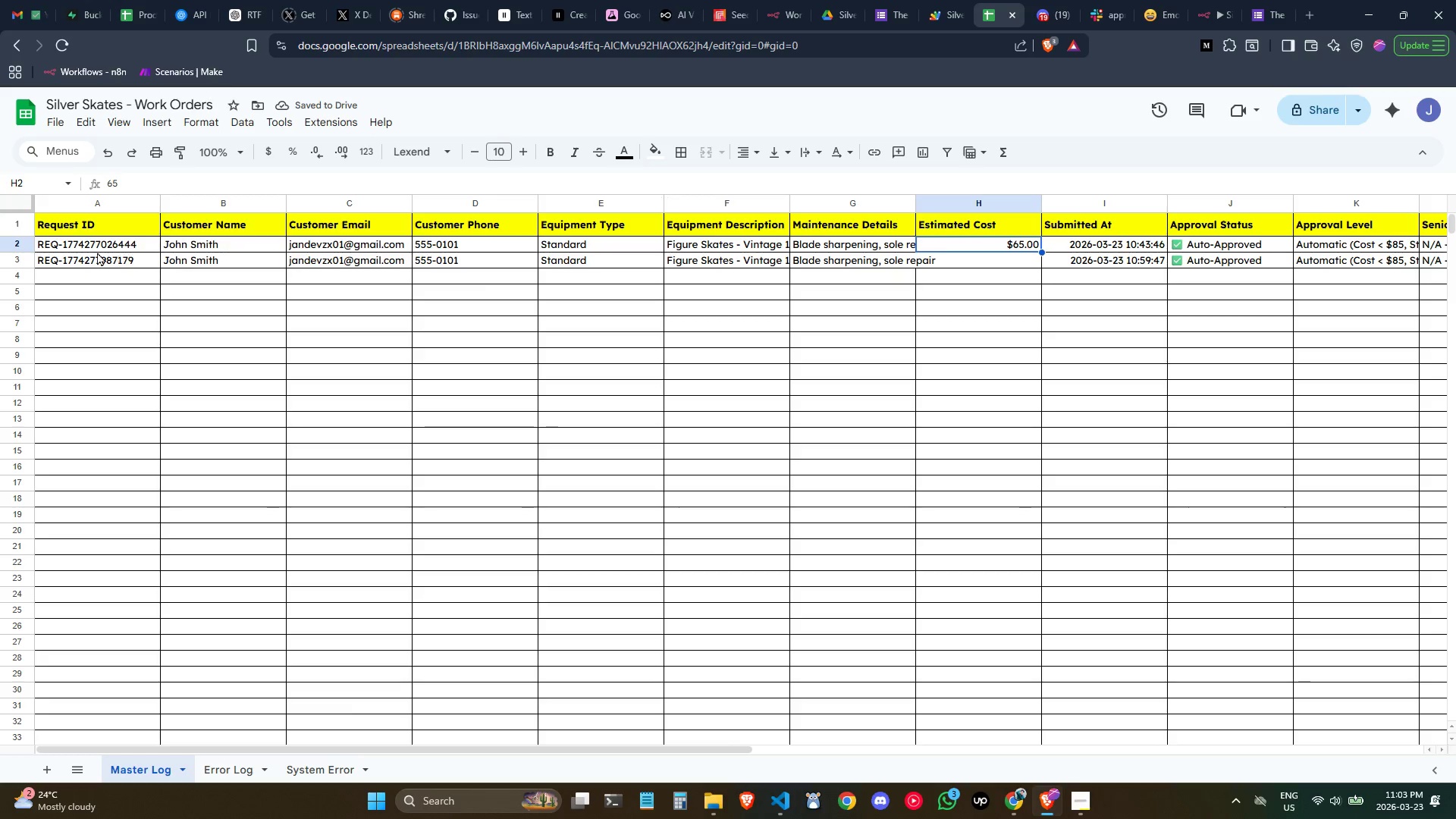 
left_click([21, 248])
 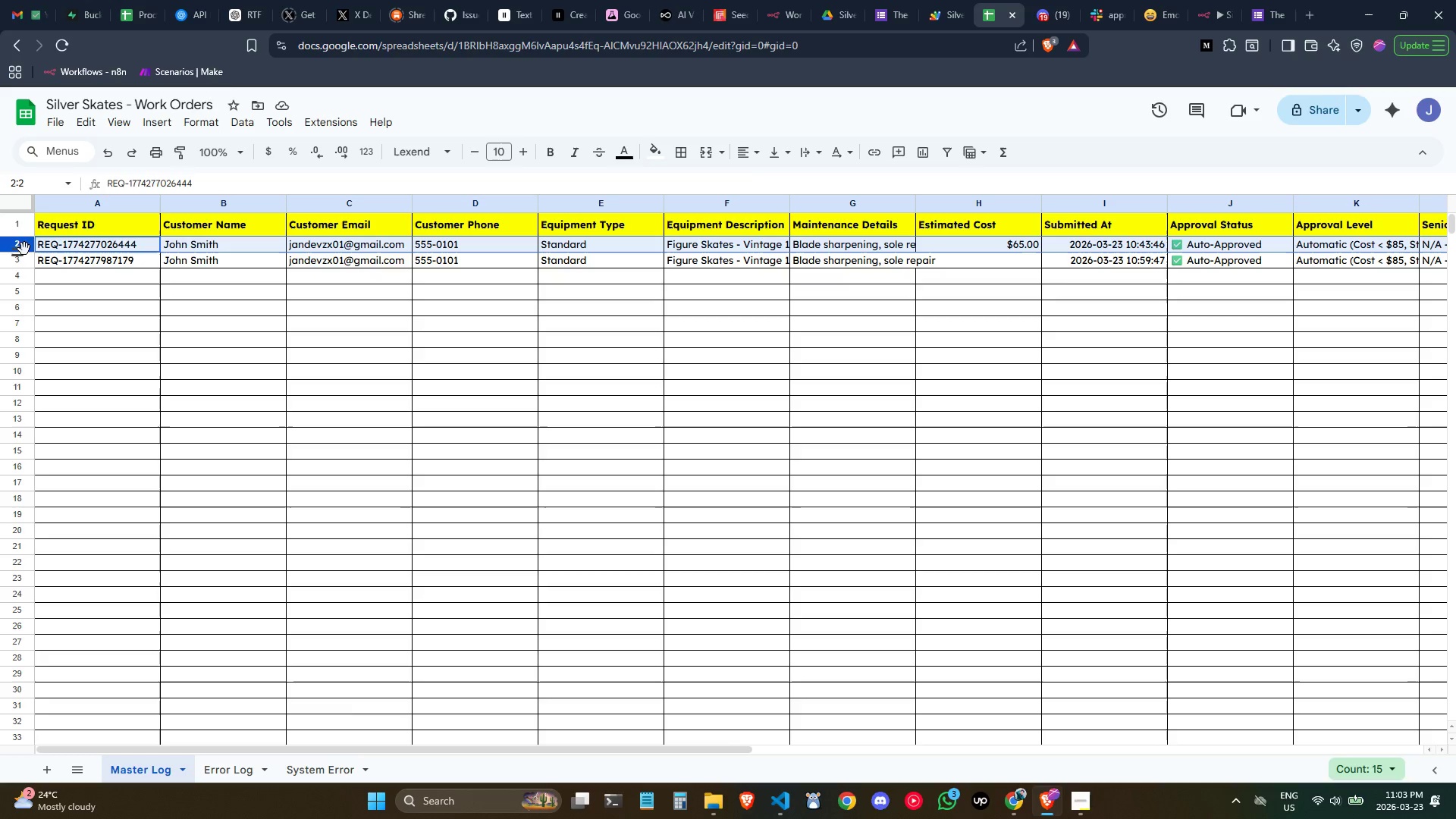 
key(Shift+ArrowDown)
 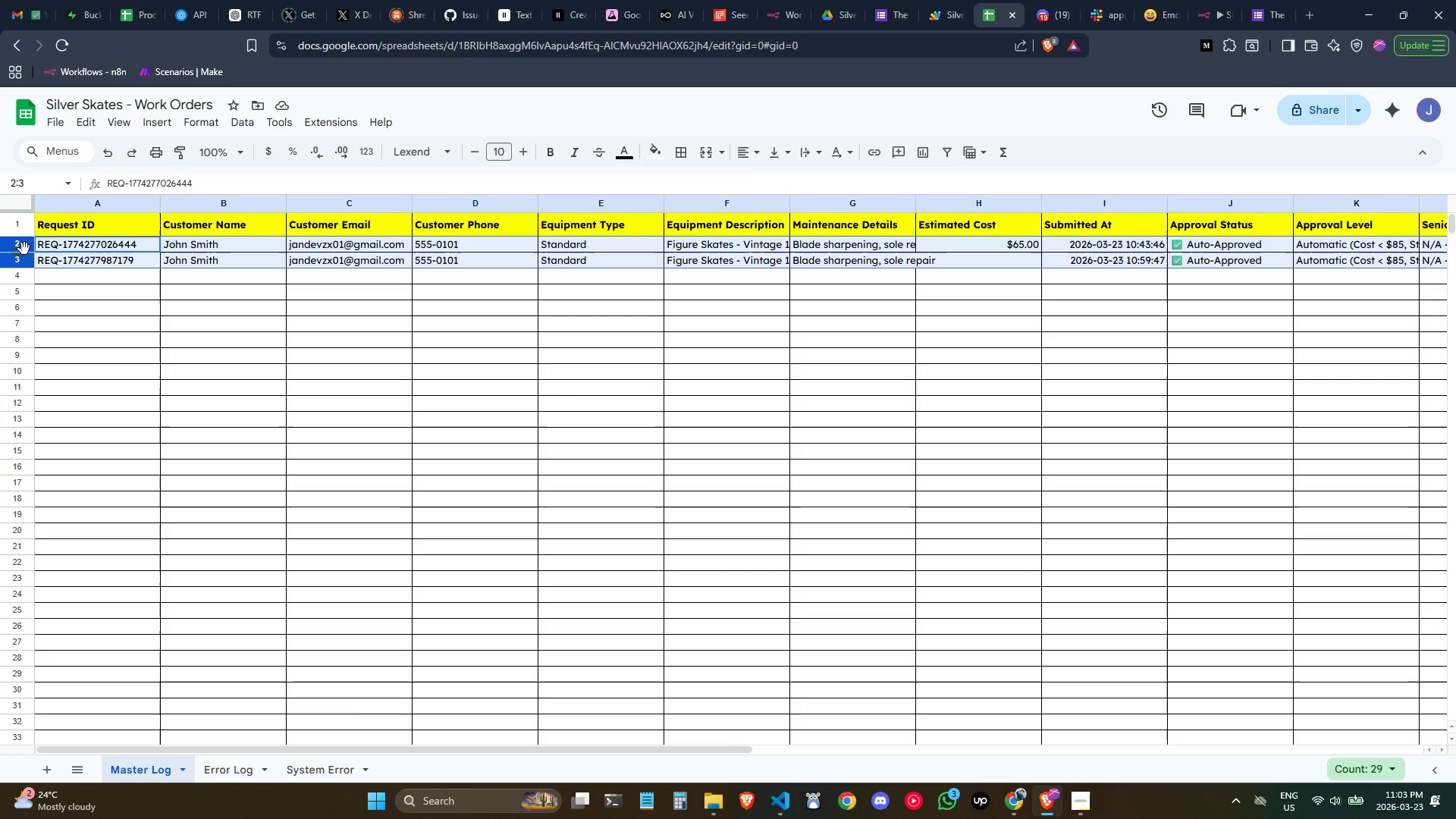 
key(Delete)
 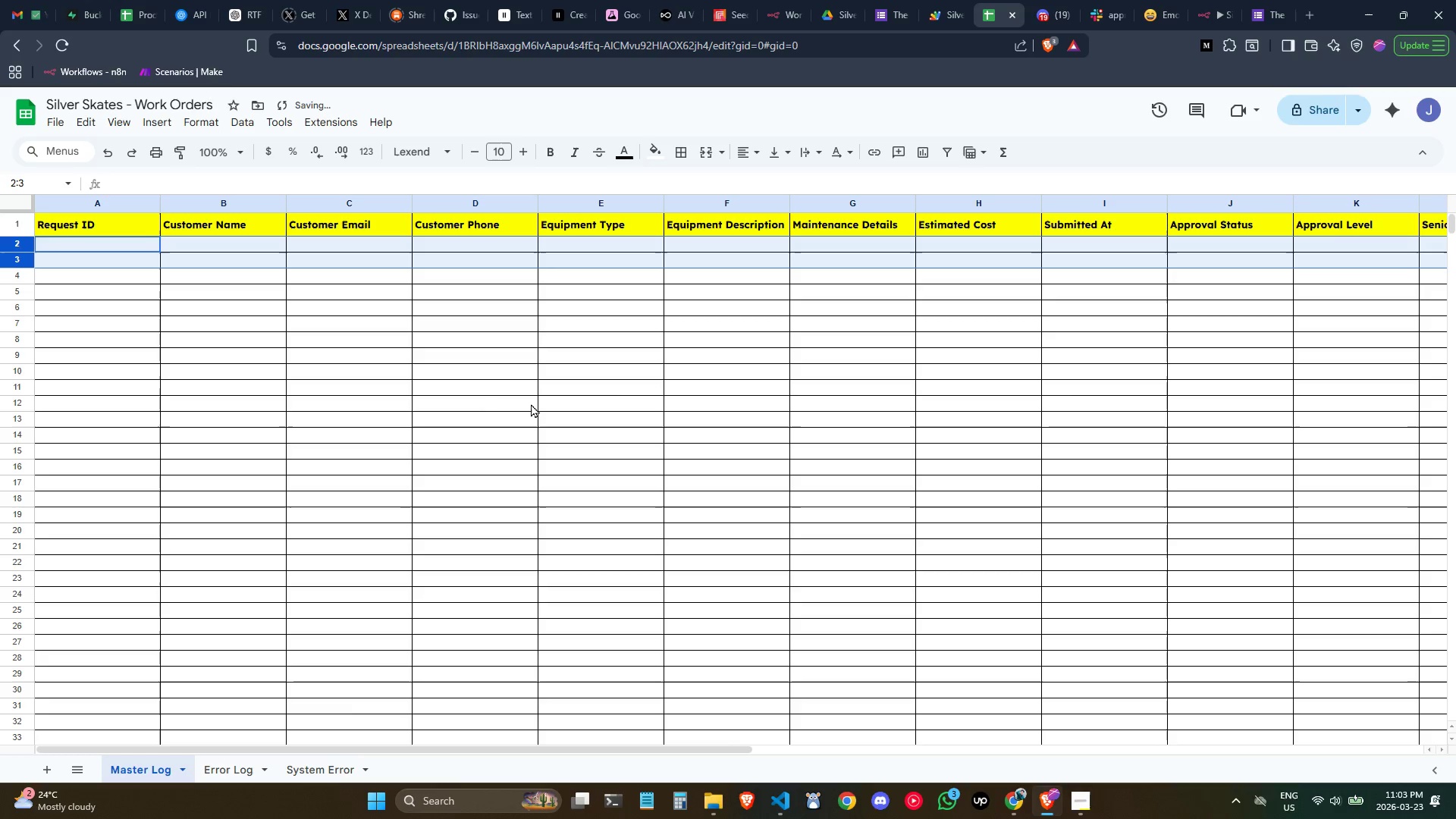 
left_click([534, 399])
 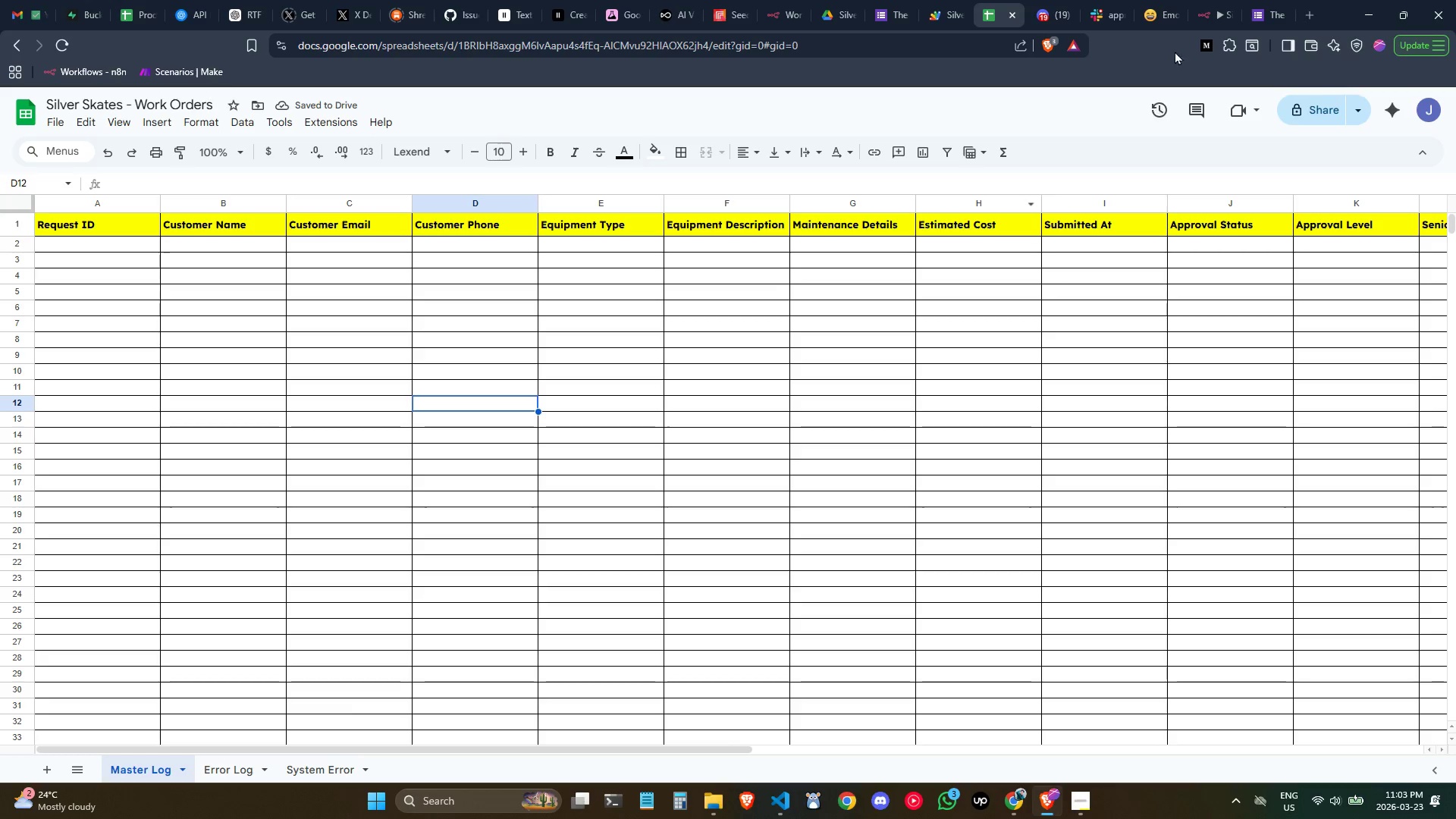 
left_click_drag(start_coordinate=[1207, 6], to_coordinate=[841, 522])
 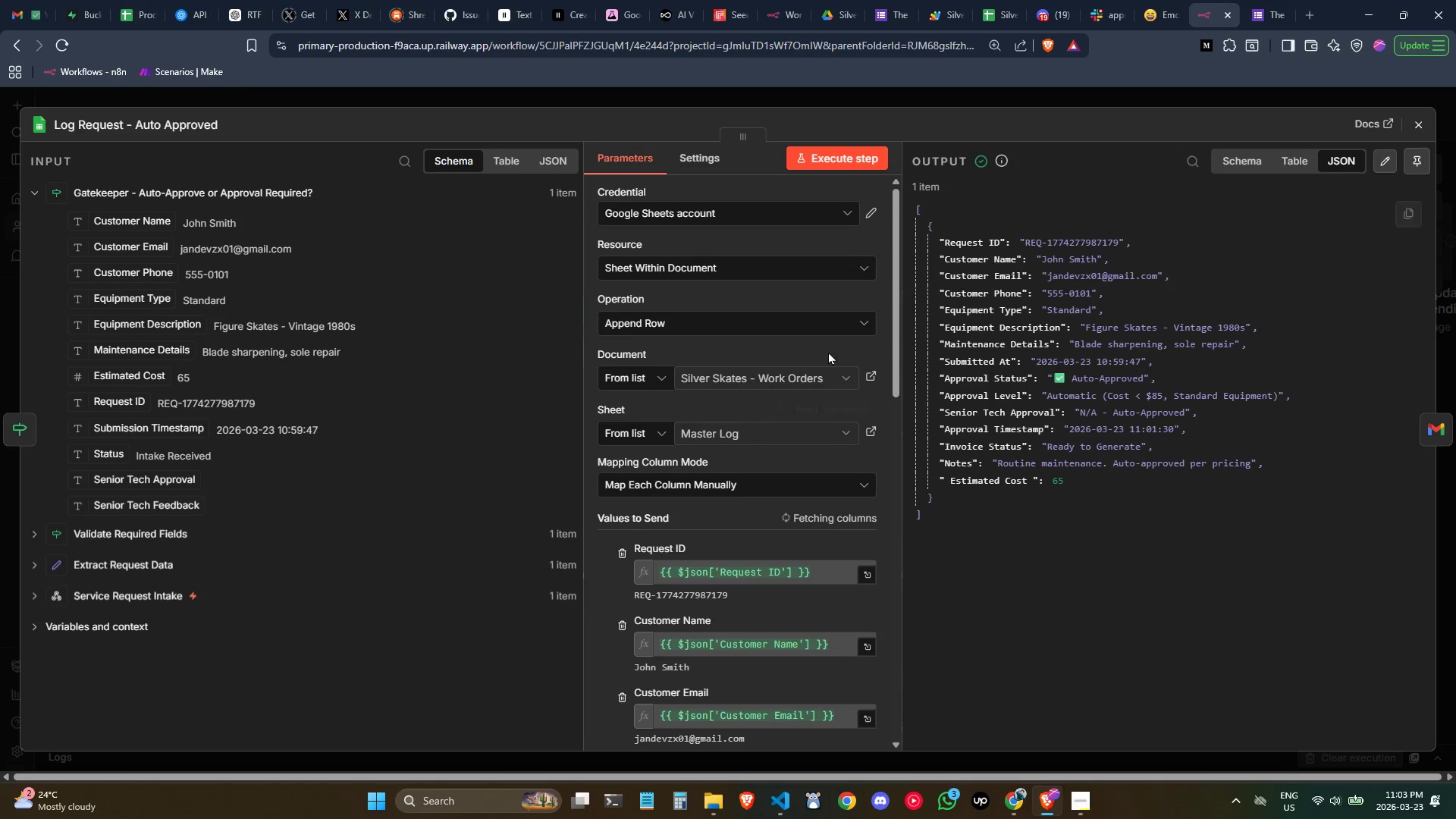 
left_click([841, 522])
 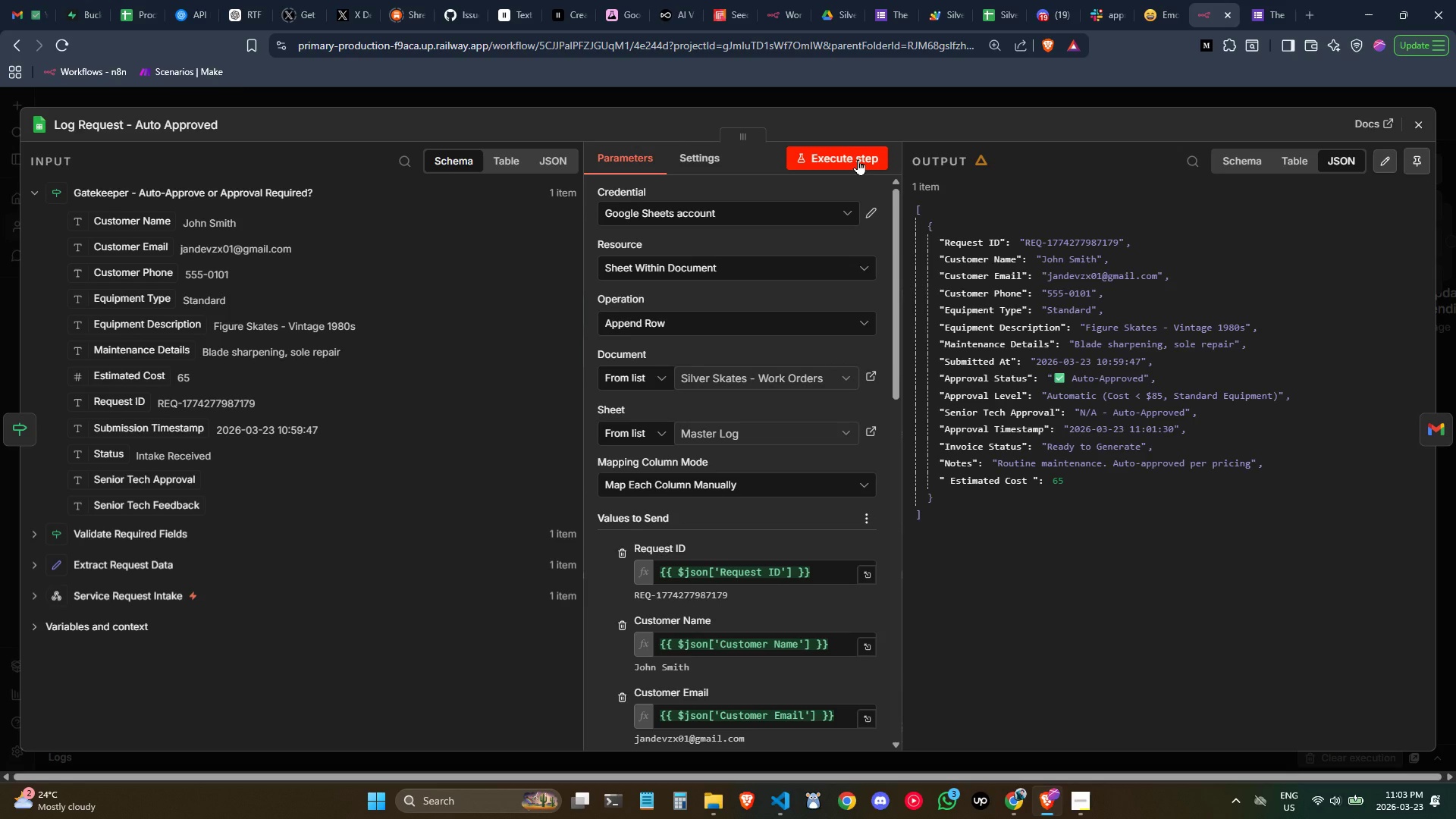 
left_click([858, 159])
 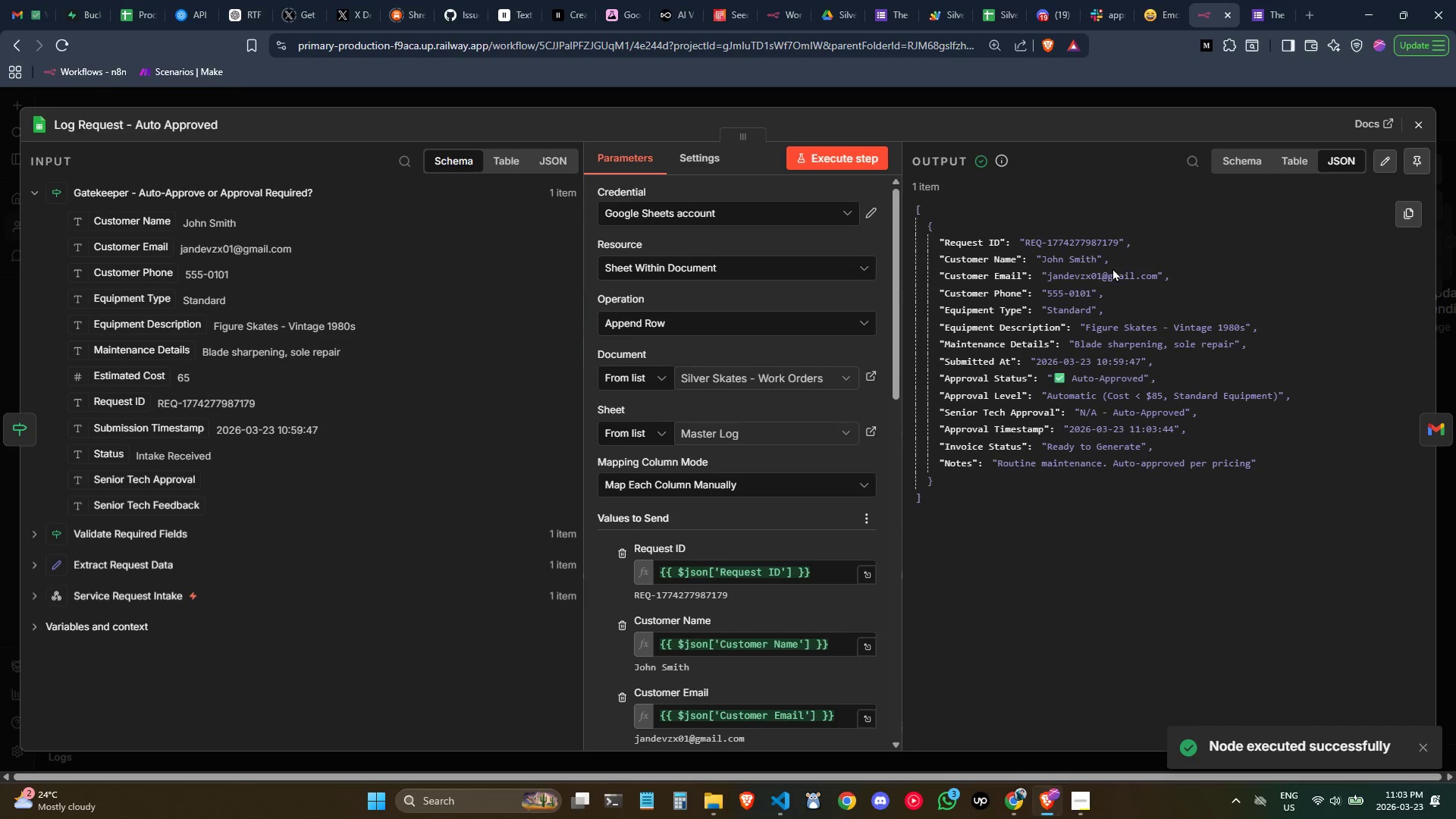 
wait(8.36)
 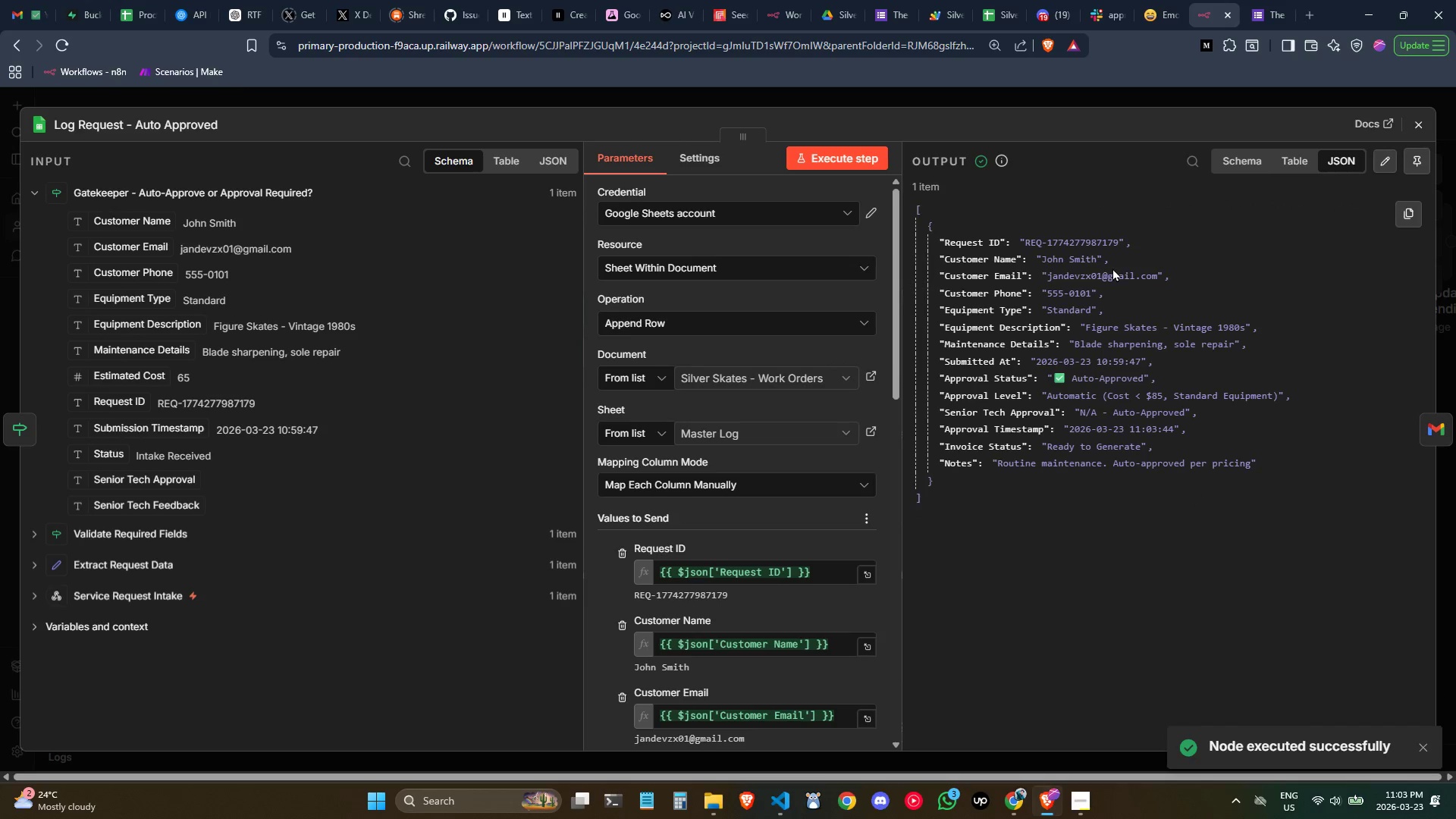 
left_click([994, 419])
 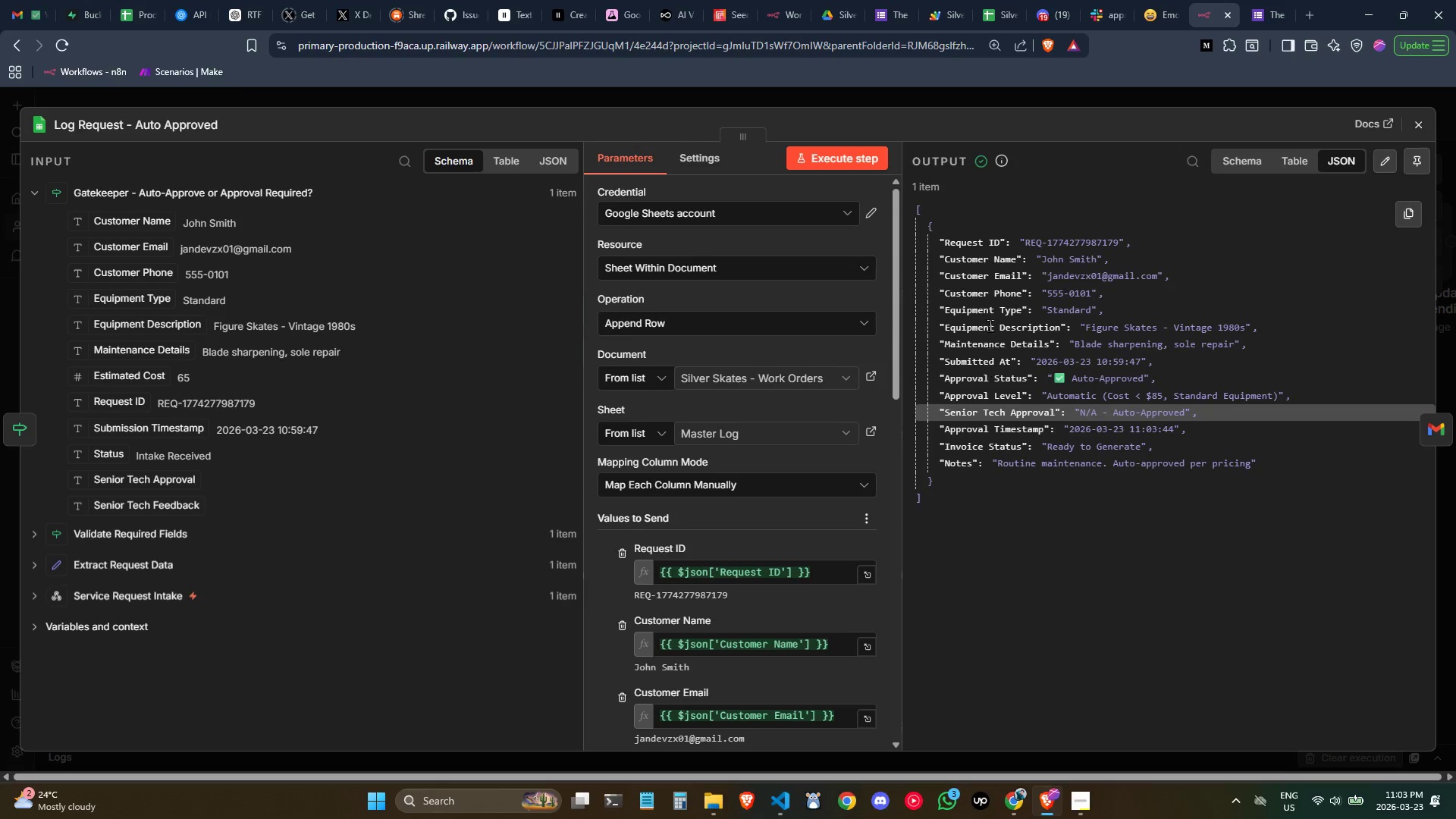 
left_click([990, 315])
 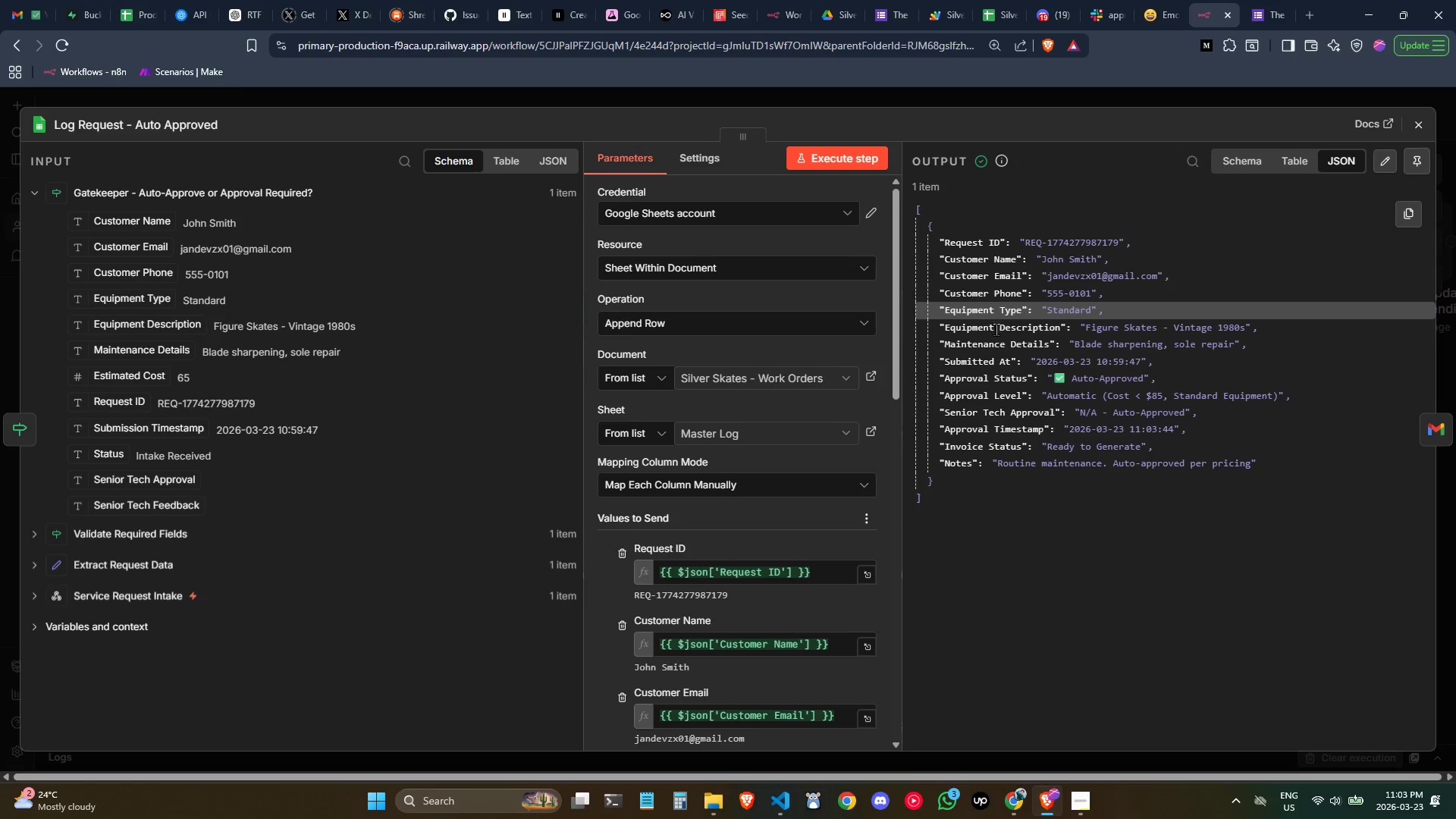 
left_click([996, 329])
 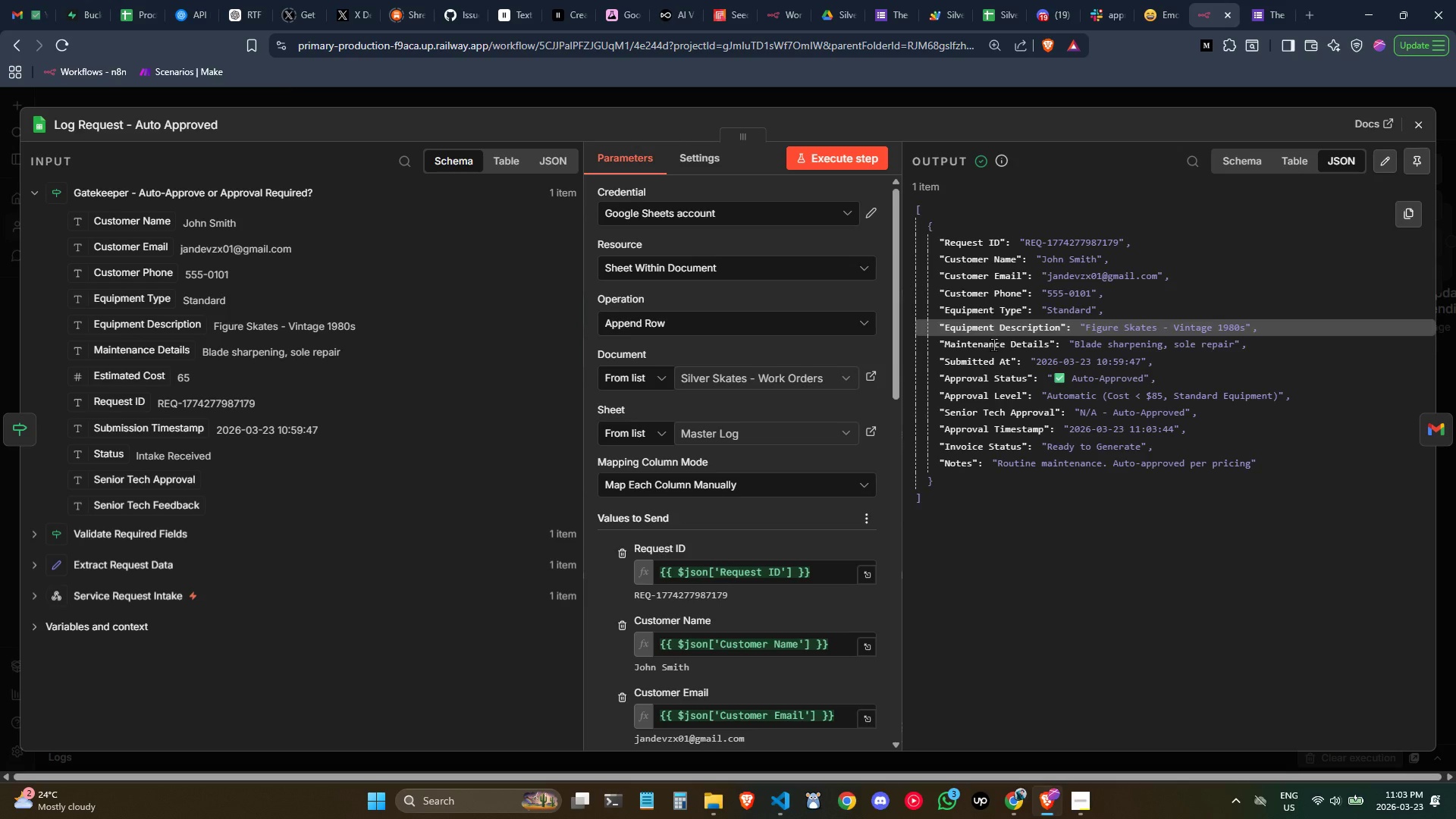 
double_click([993, 344])
 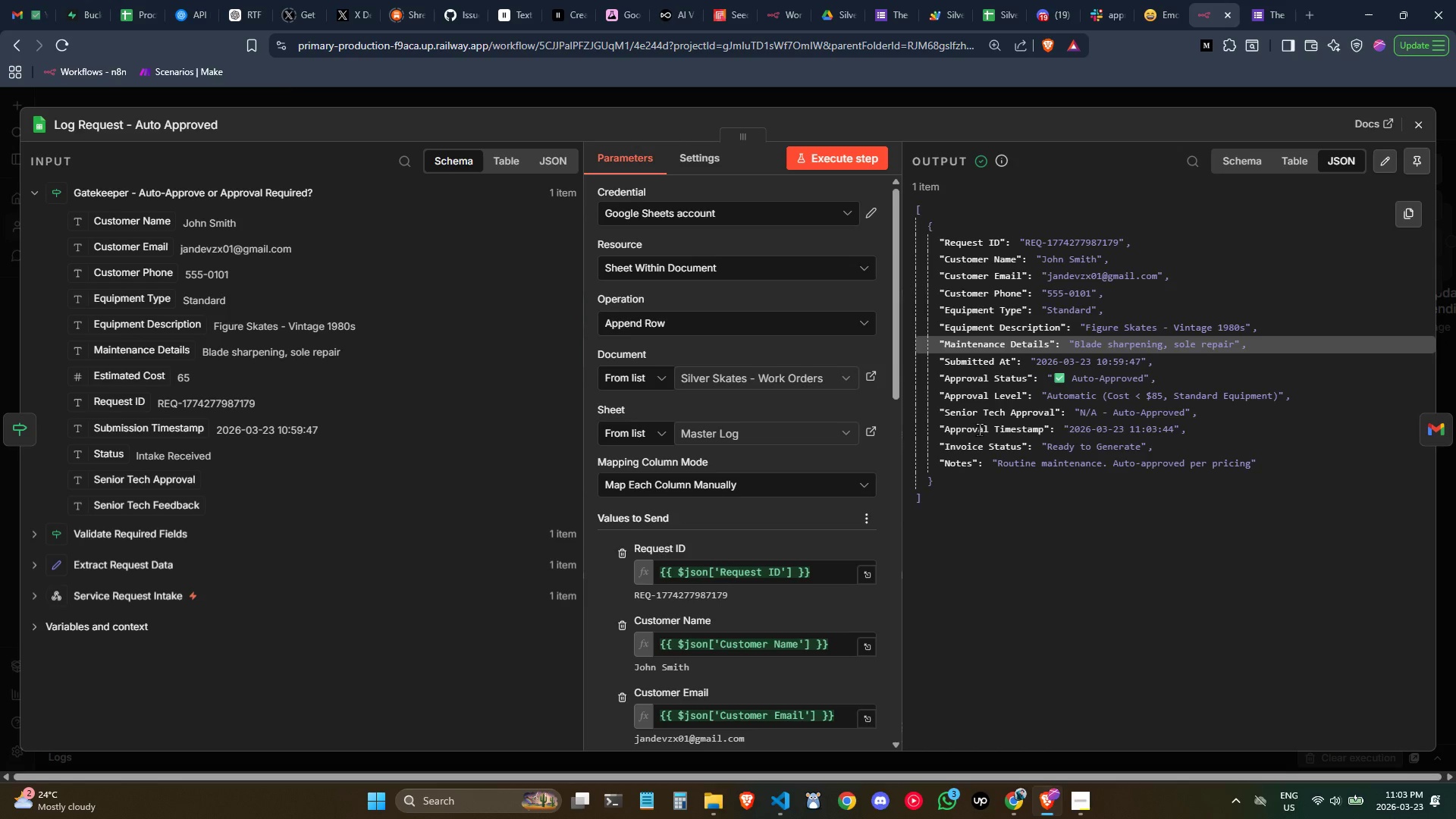 
left_click([979, 429])
 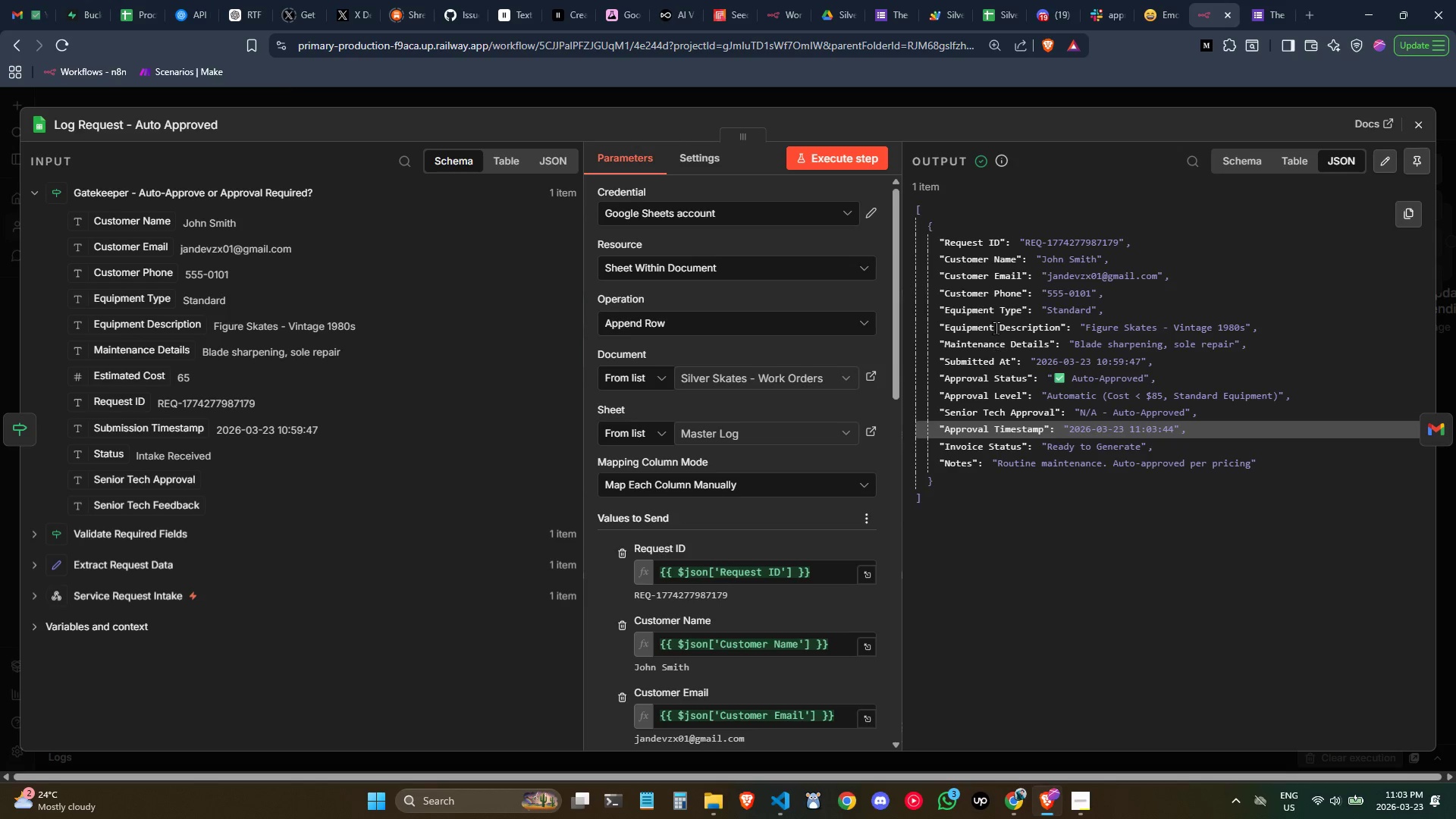 
left_click([990, 296])
 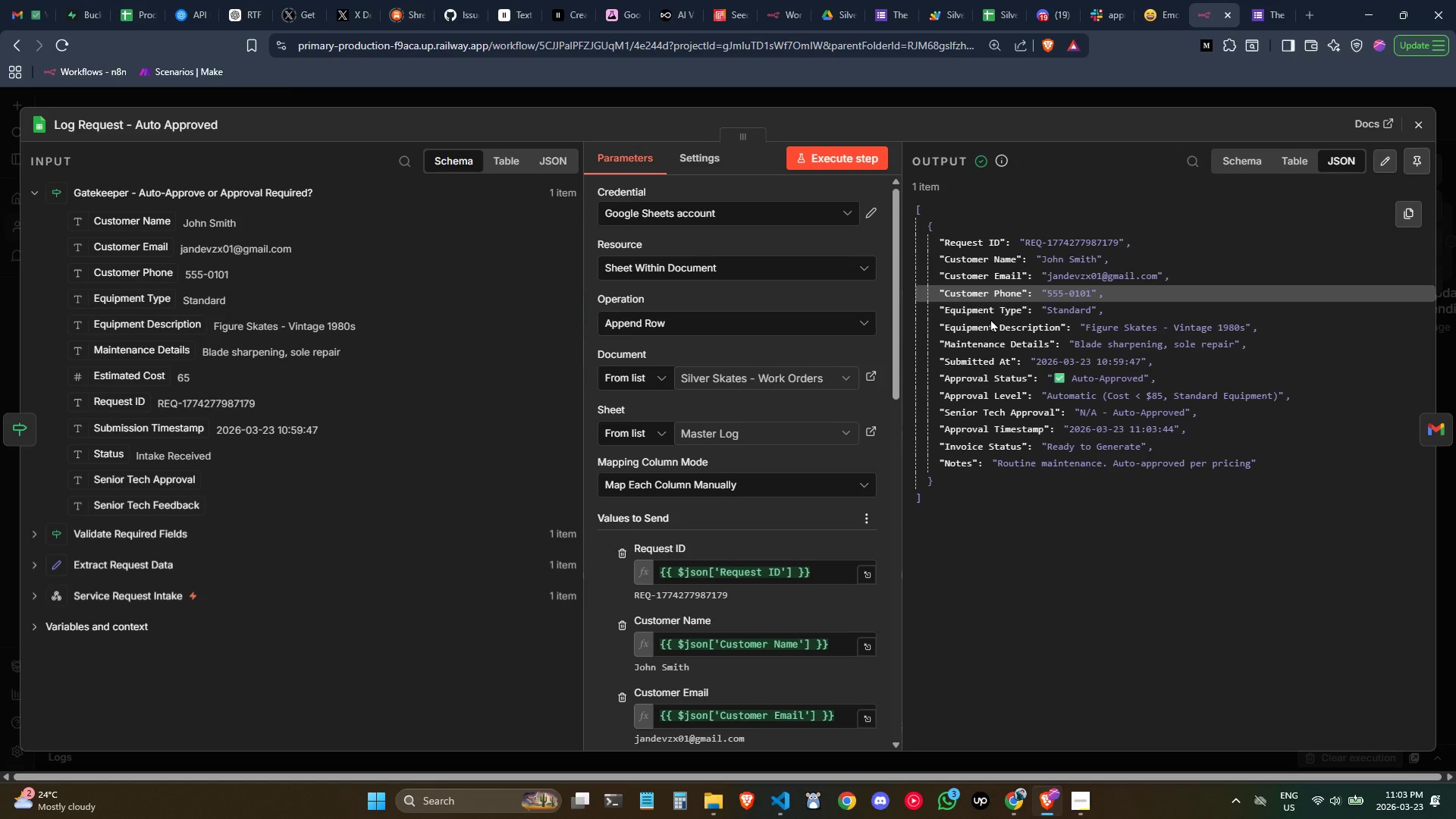 
scroll: coordinate [990, 318], scroll_direction: none, amount: 0.0
 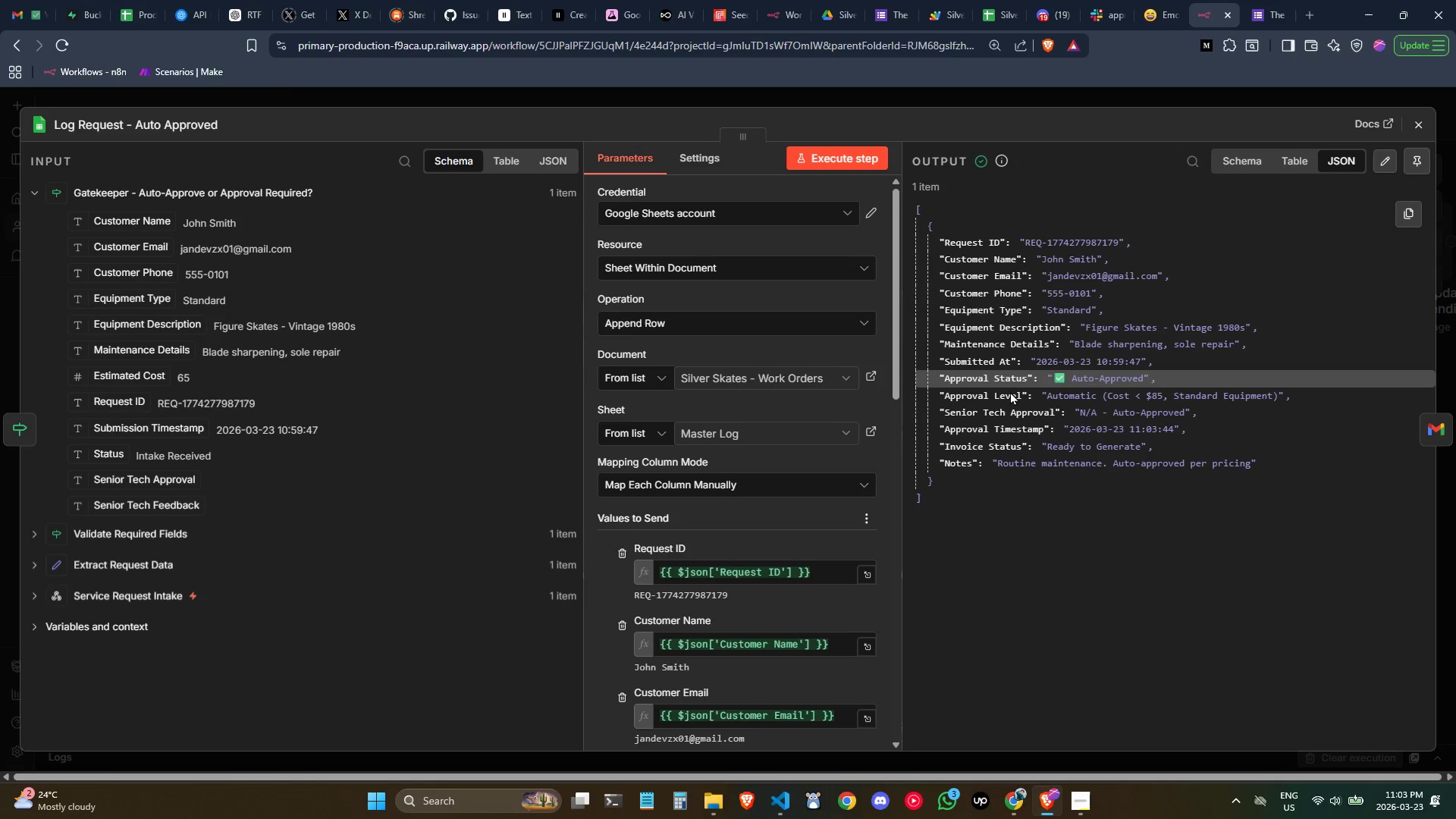 
double_click([1005, 413])
 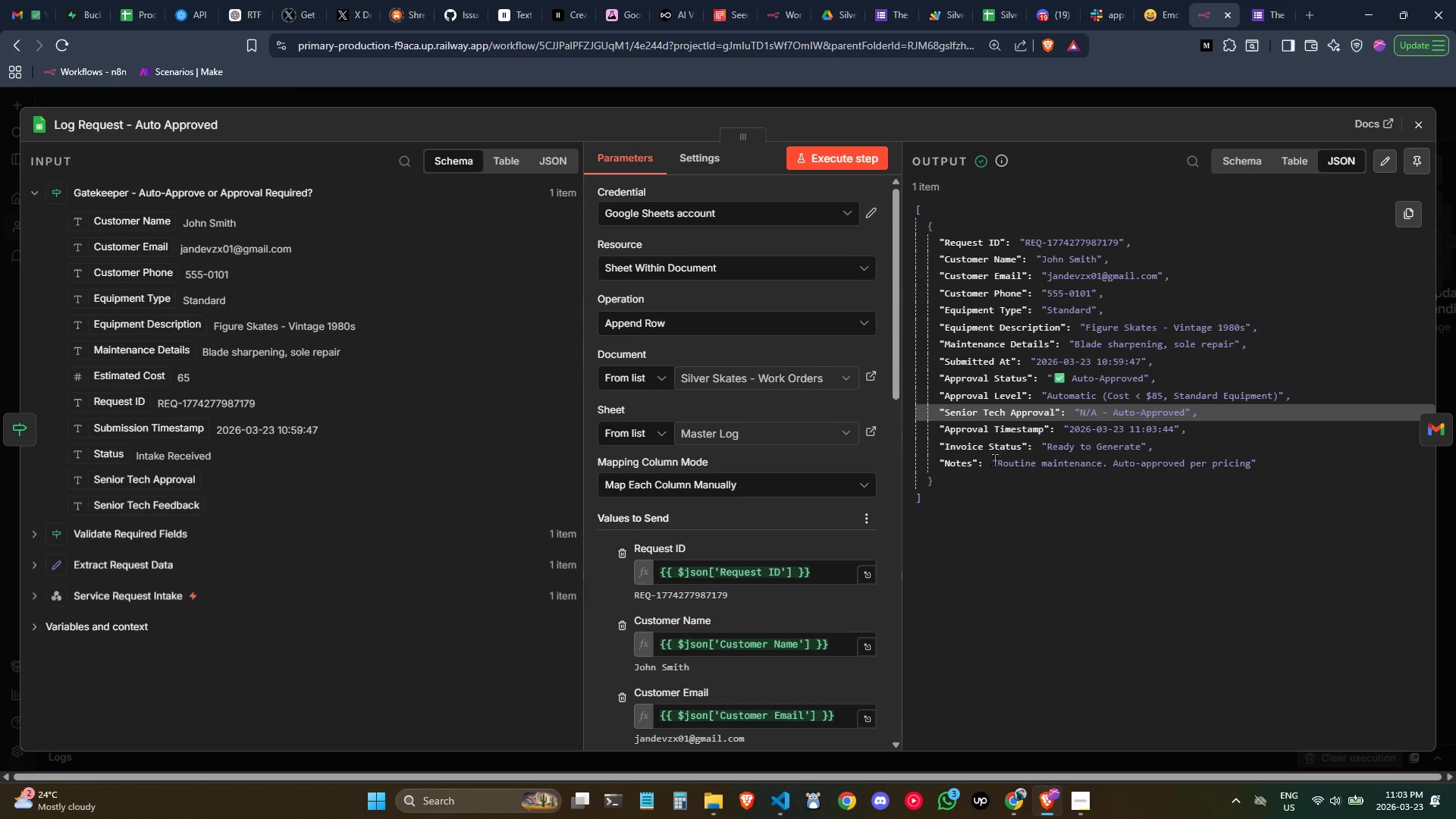 
triple_click([994, 460])
 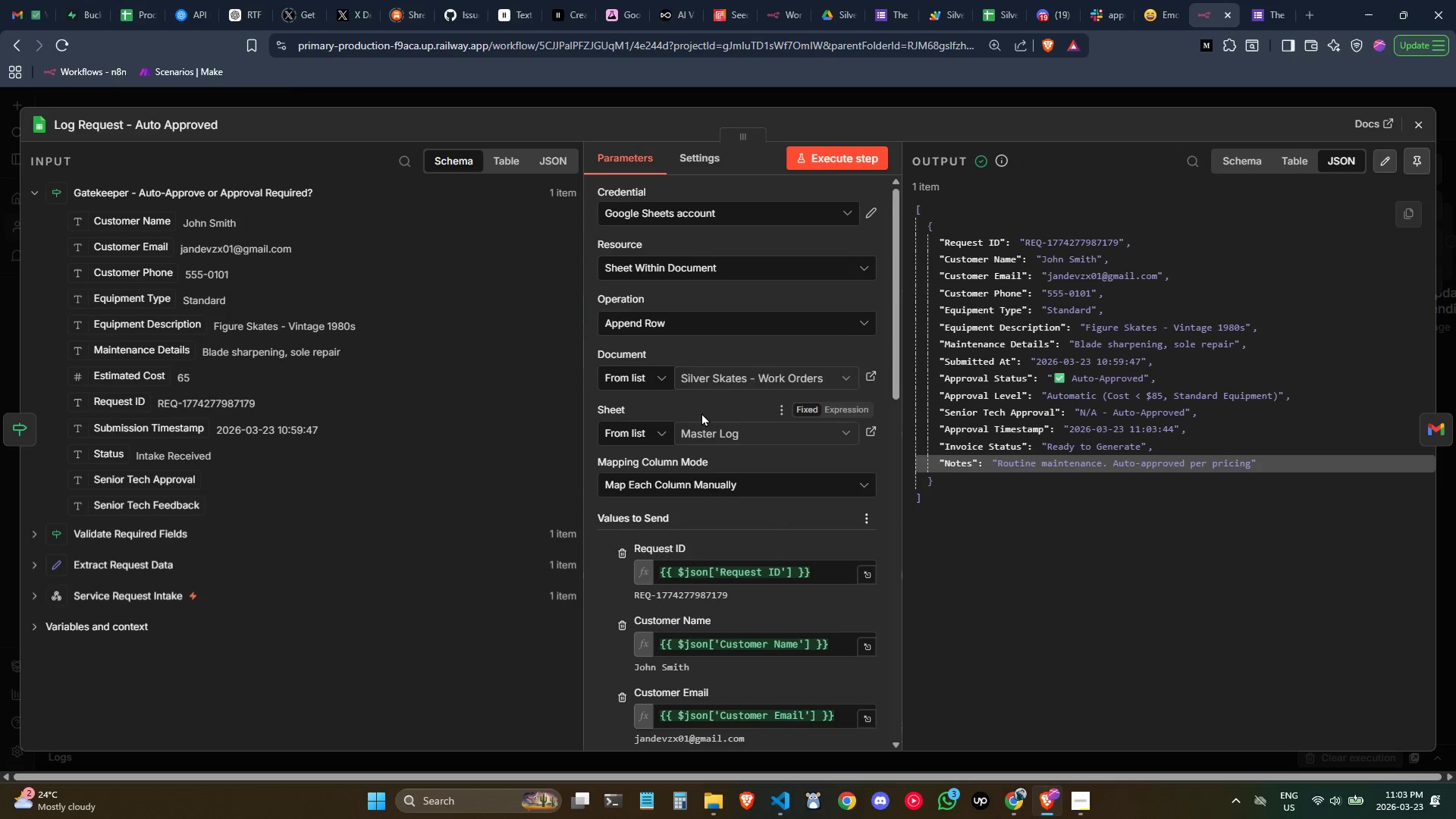 
scroll: coordinate [701, 413], scroll_direction: down, amount: 2.0
 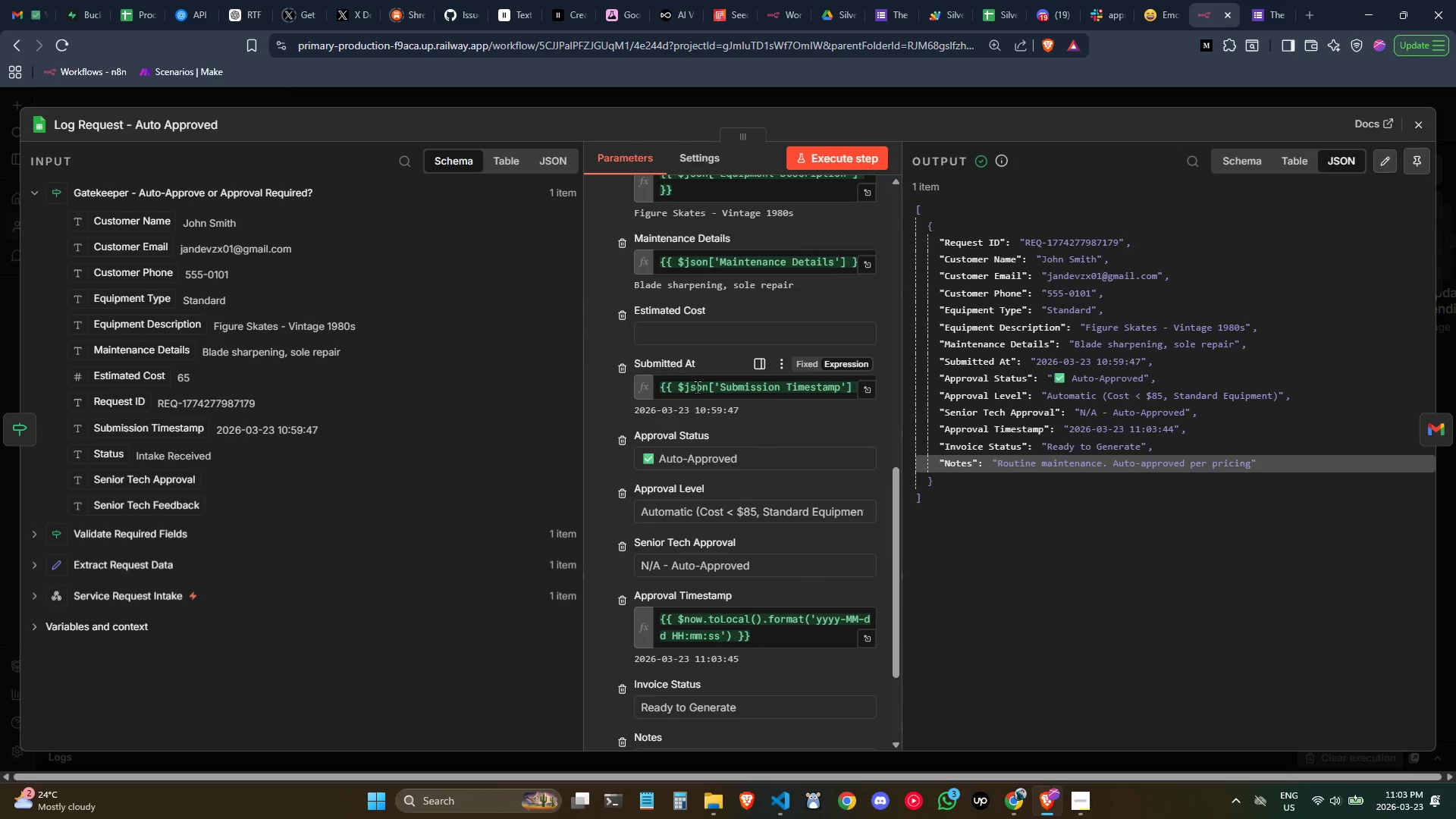 
left_click([679, 331])
 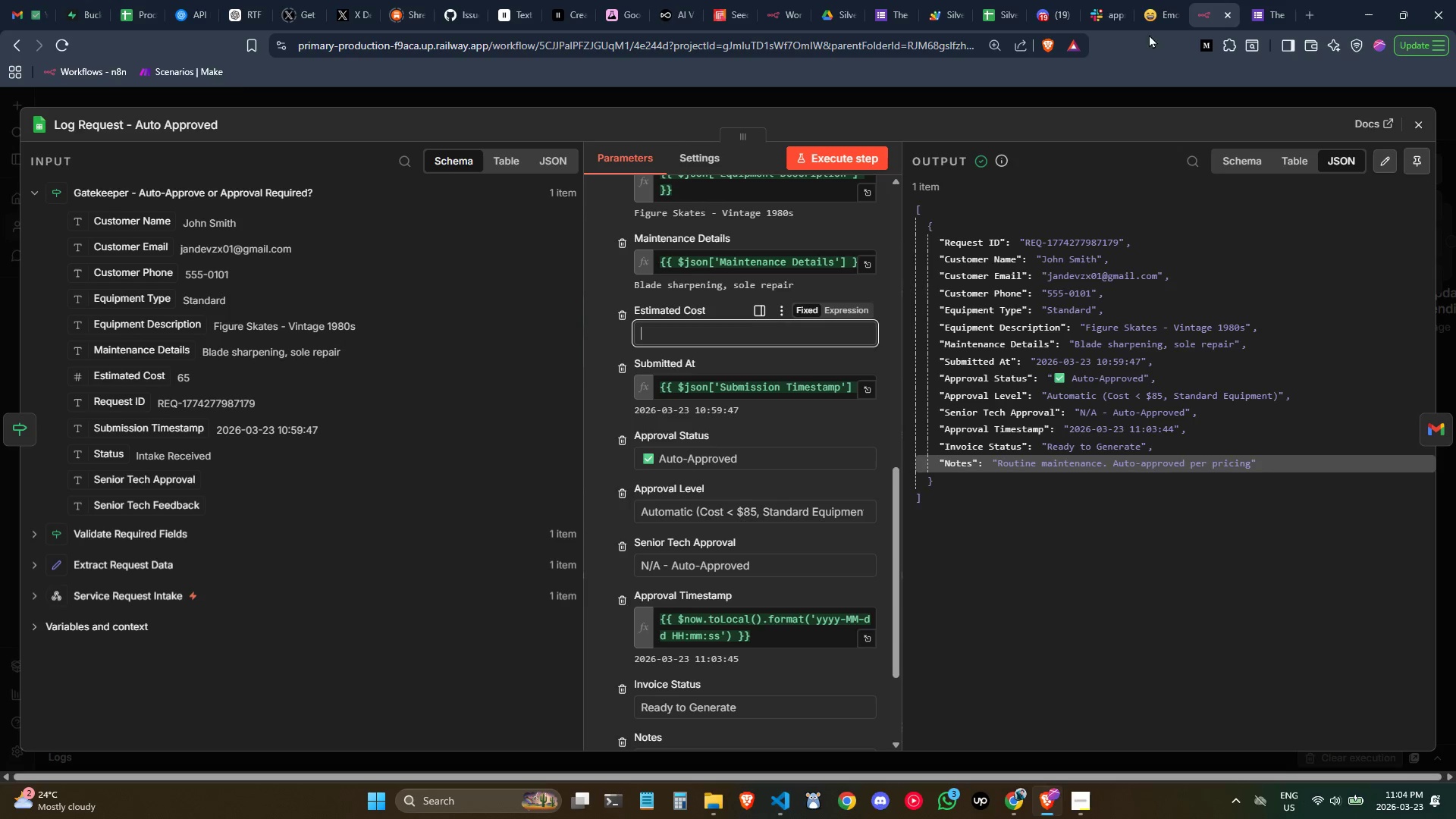 
left_click([995, 0])
 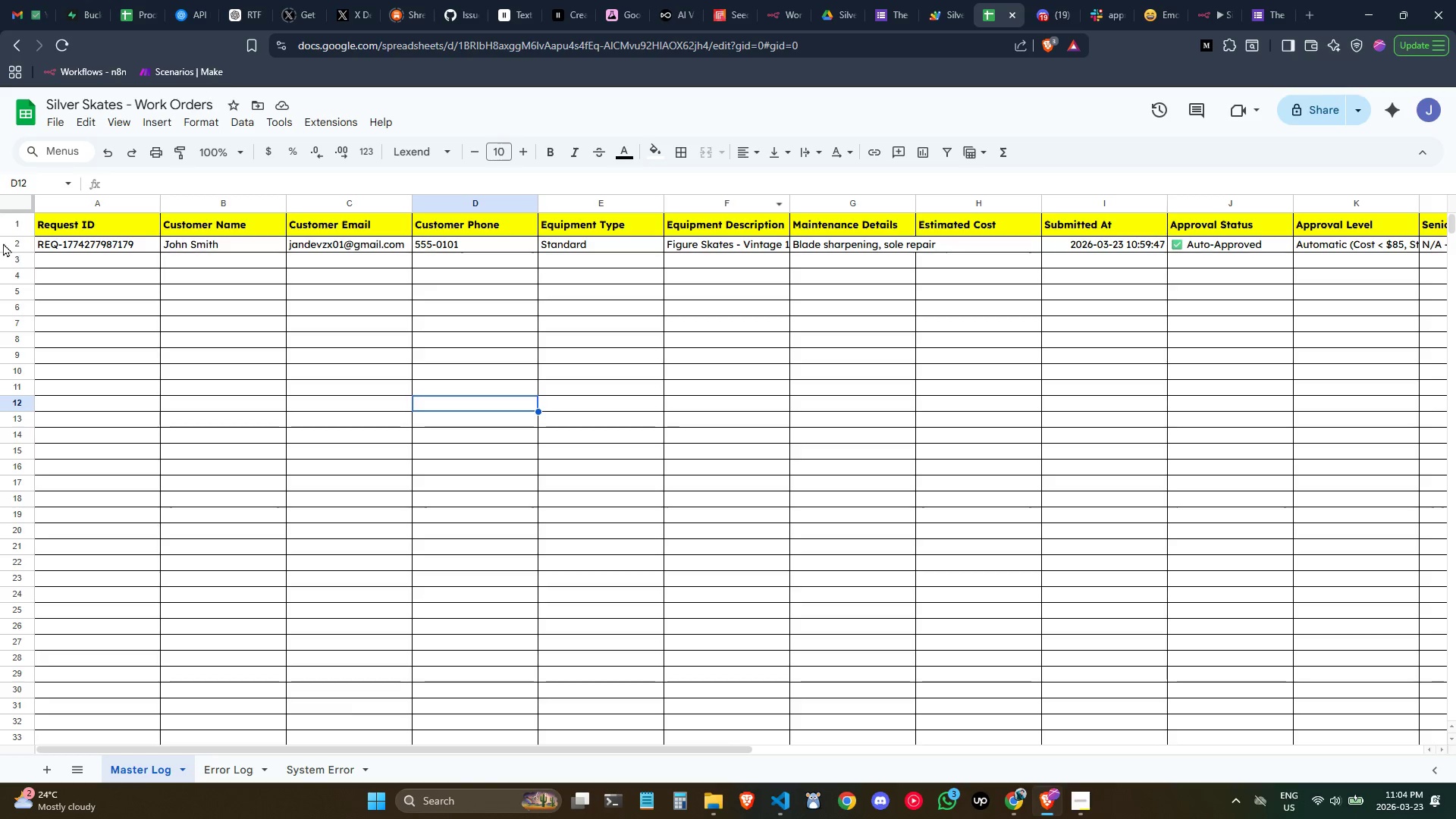 
left_click([7, 244])
 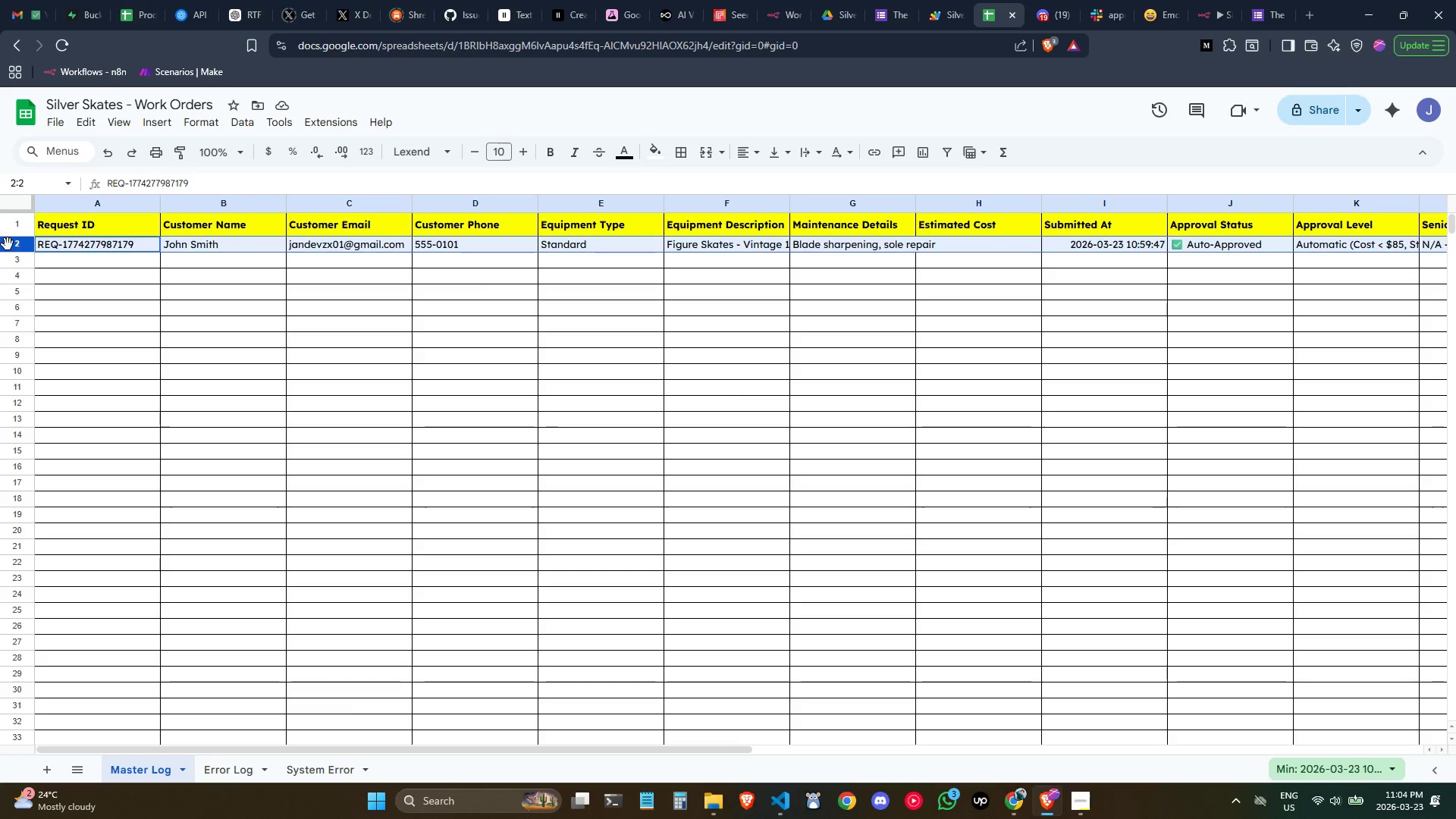 
key(Control+ControlLeft)
 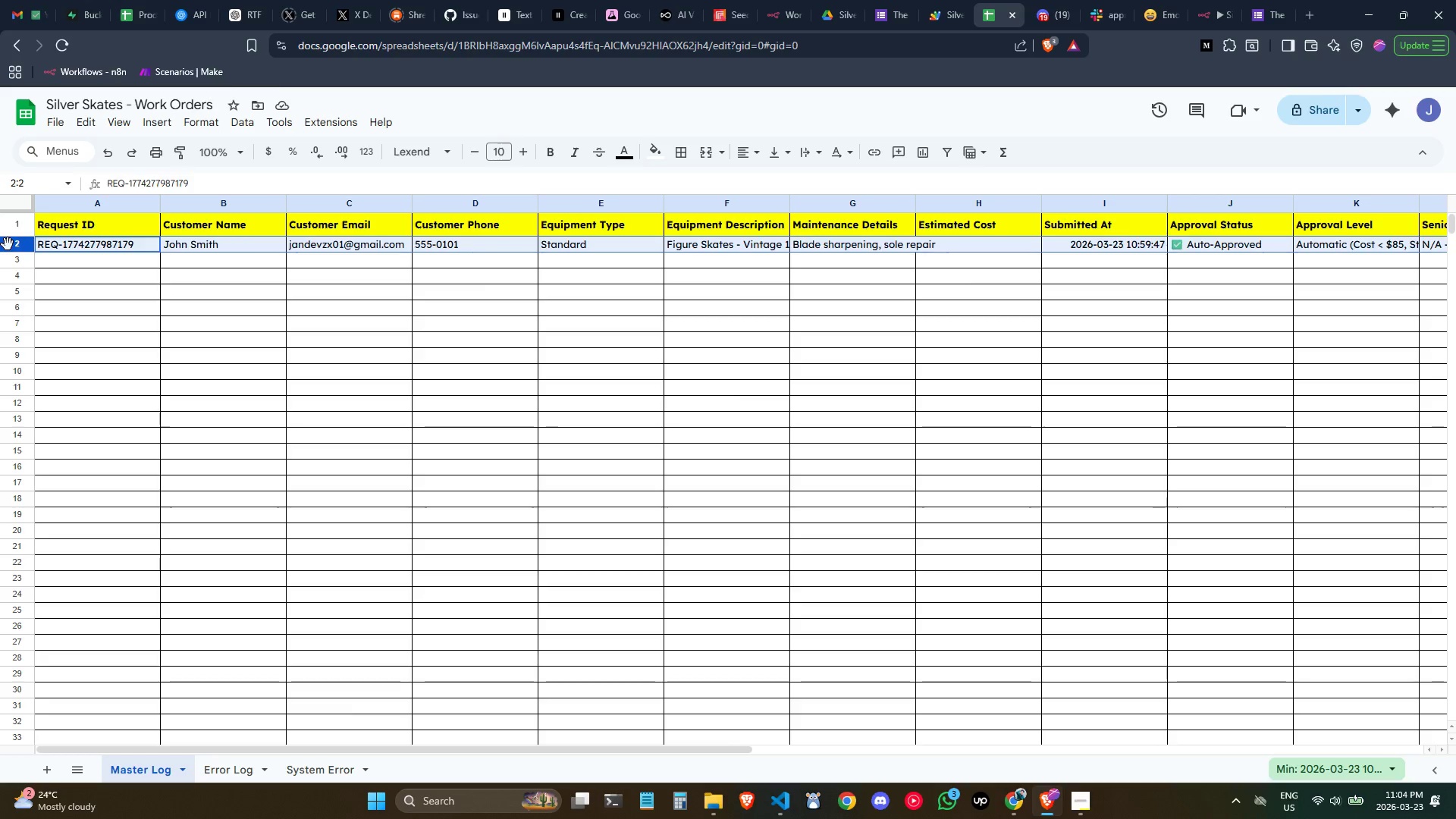 
key(Delete)
 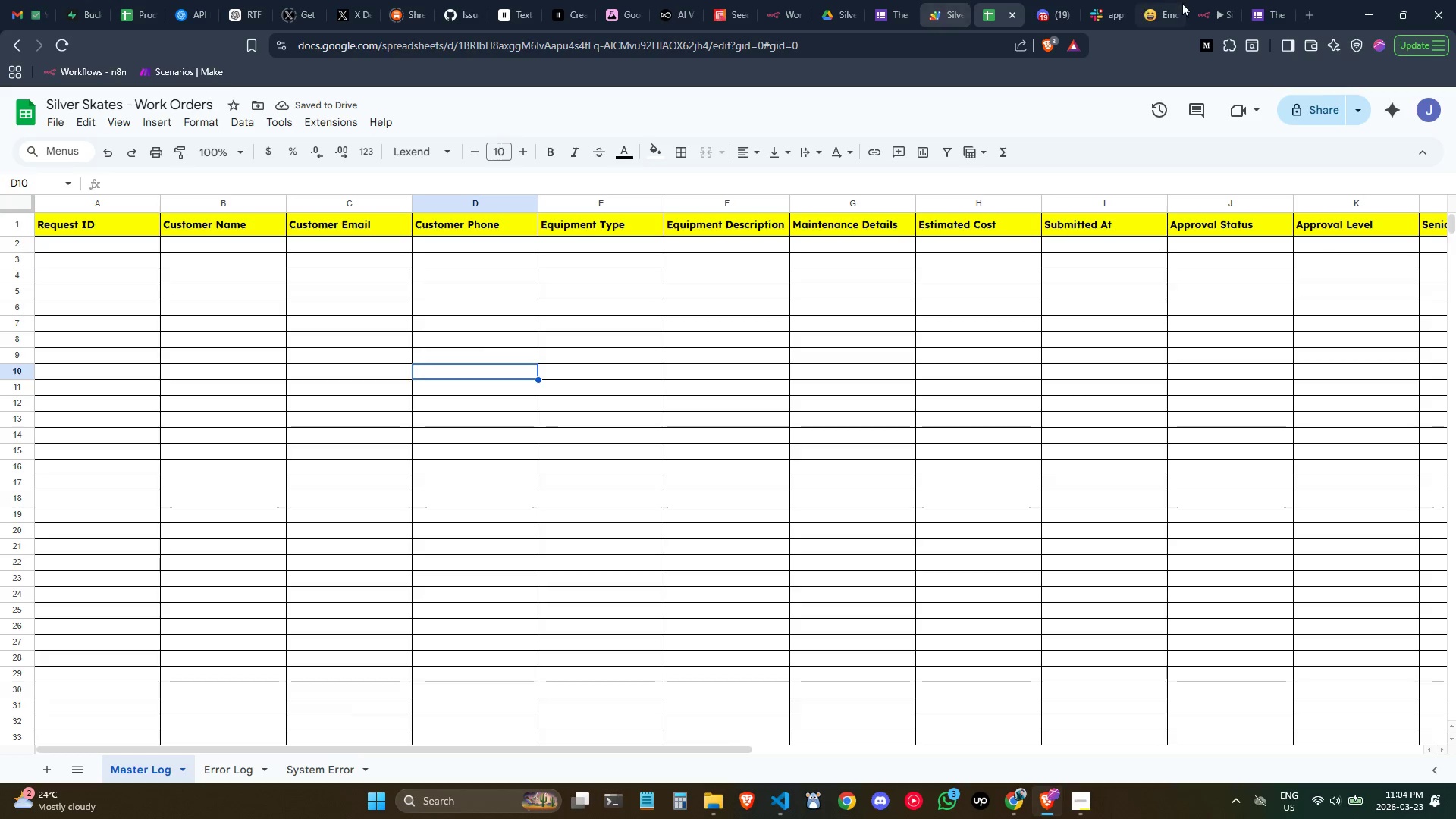 
left_click([1221, 0])
 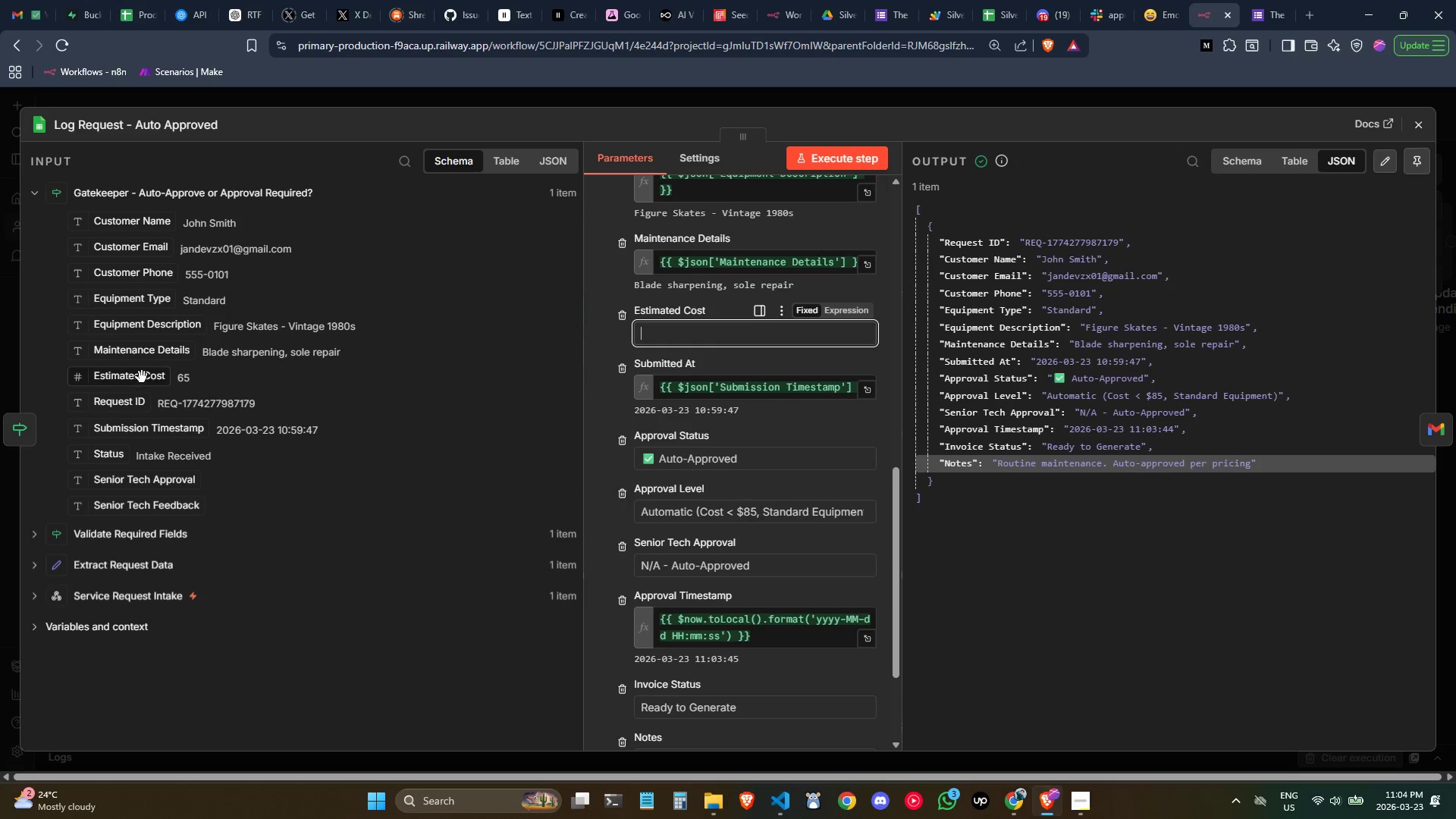 
left_click_drag(start_coordinate=[142, 378], to_coordinate=[726, 327])
 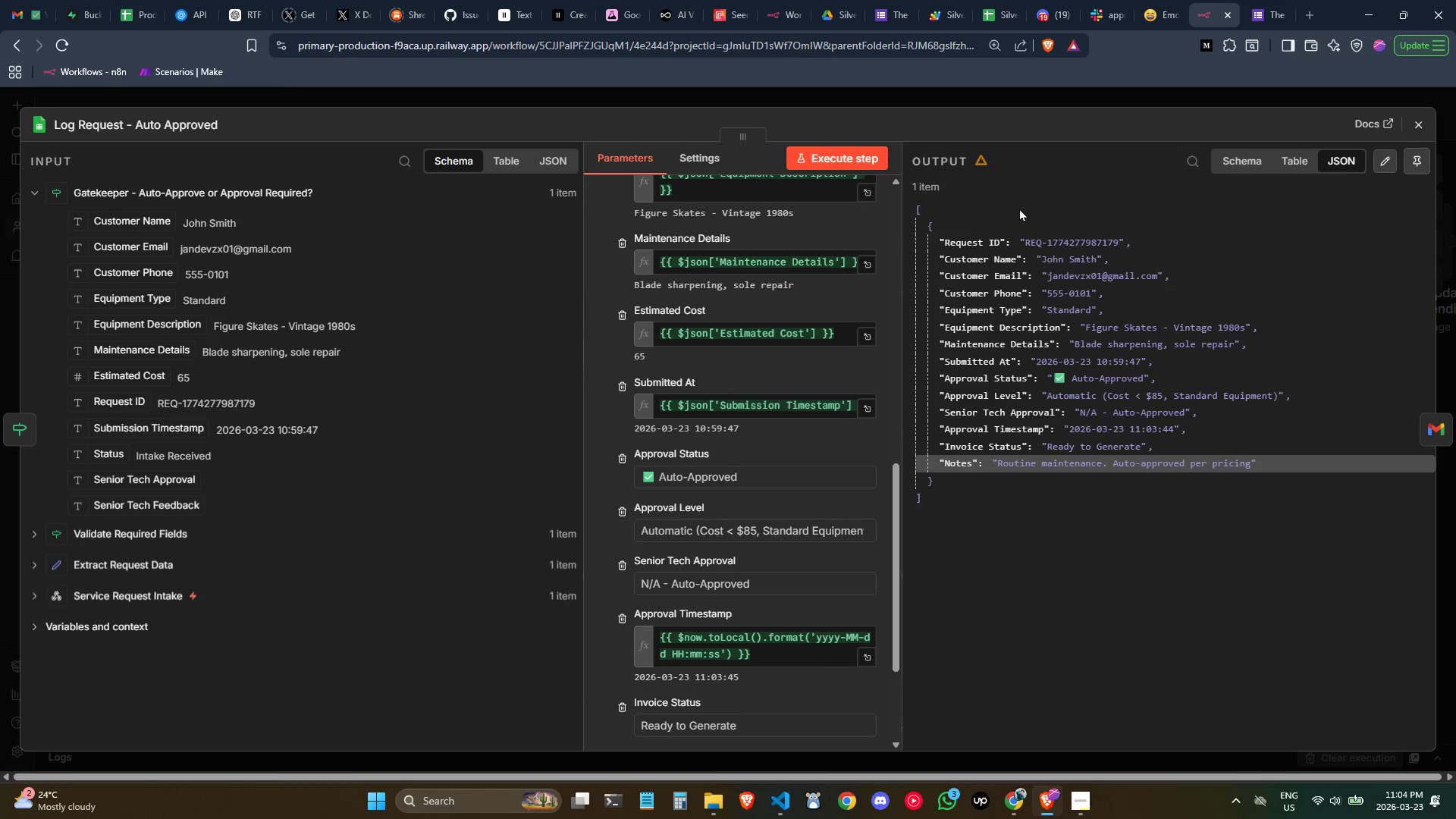 
scroll: coordinate [824, 384], scroll_direction: none, amount: 0.0
 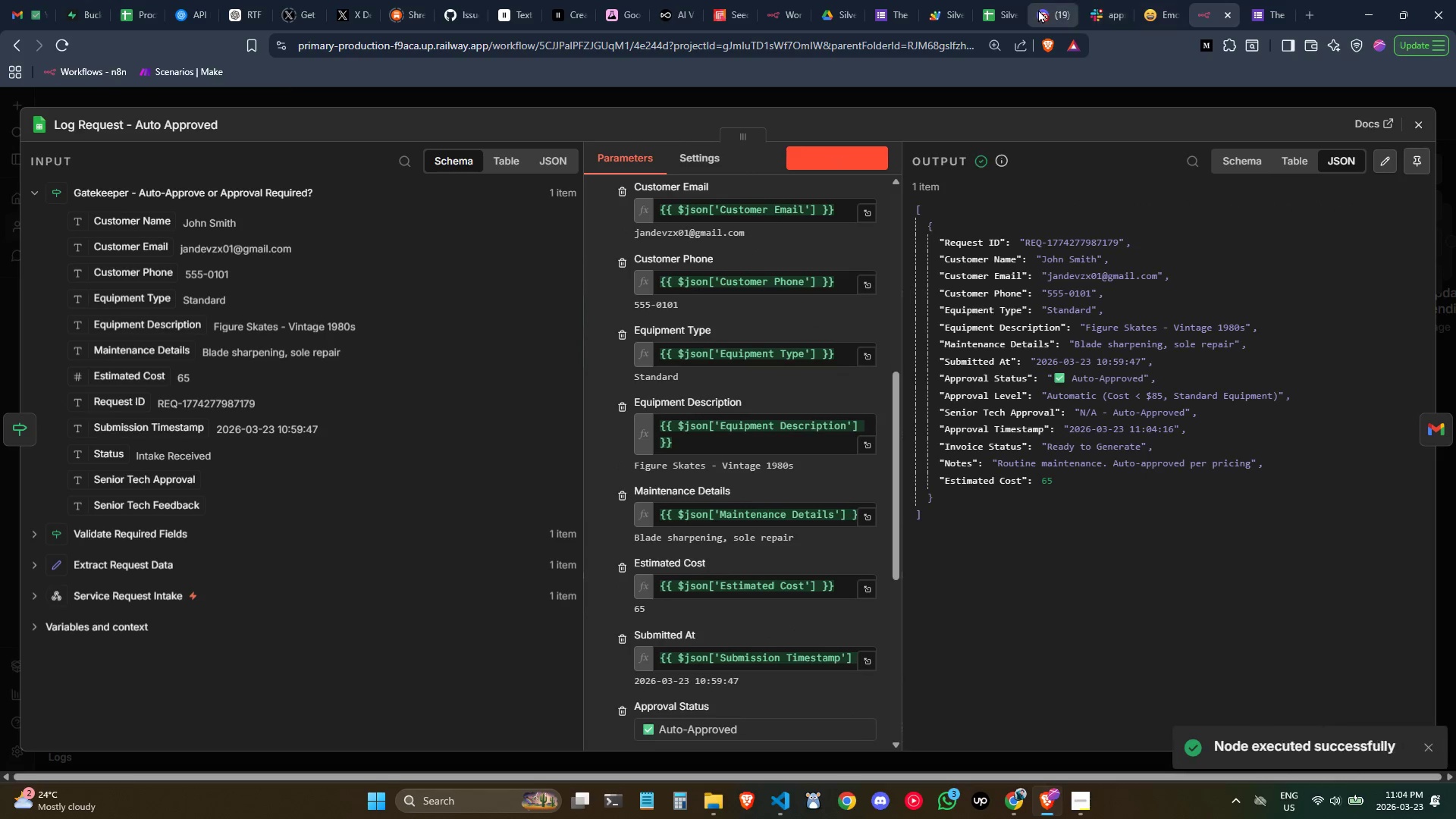 
left_click([993, 8])
 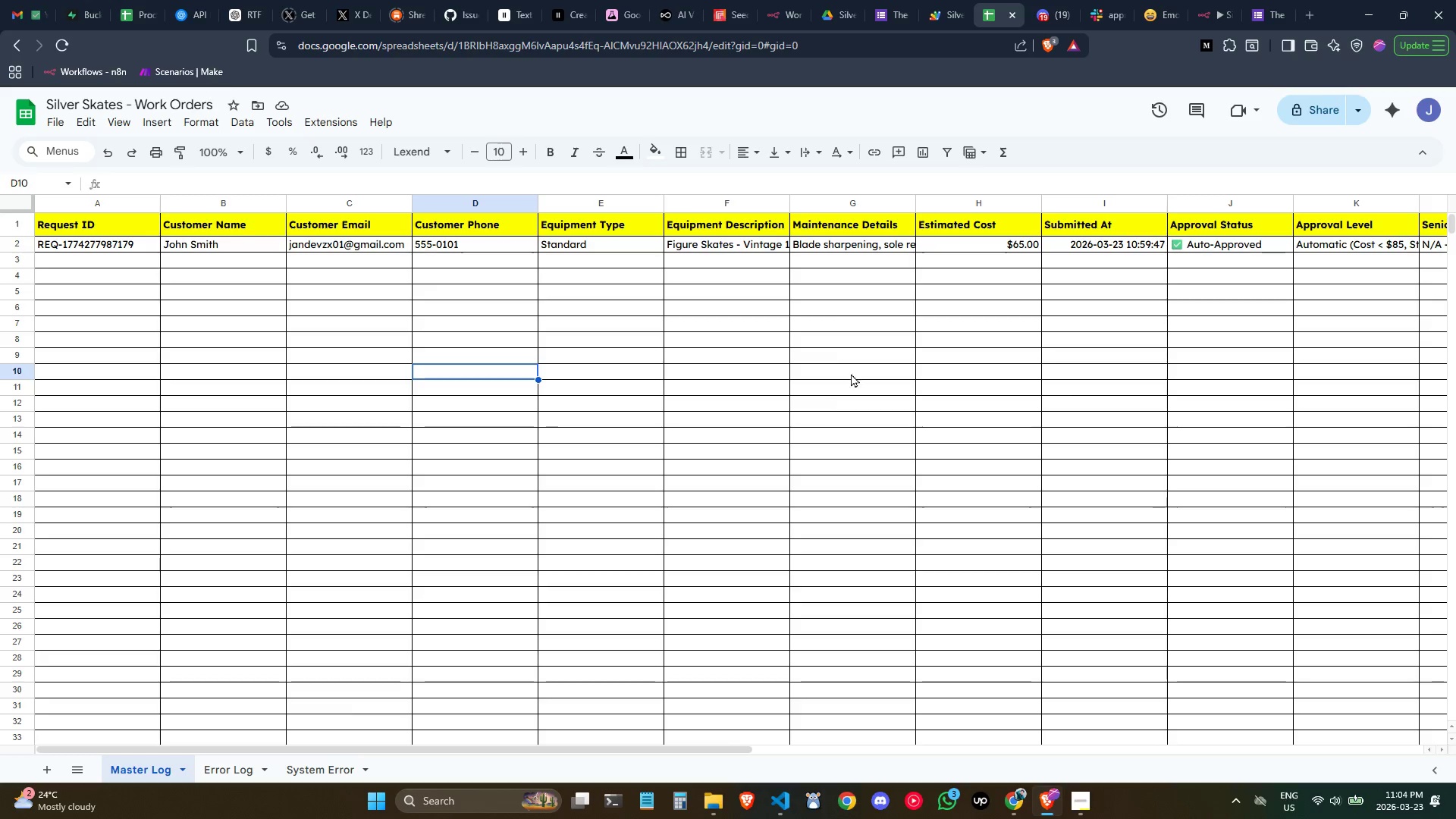 
left_click([986, 315])
 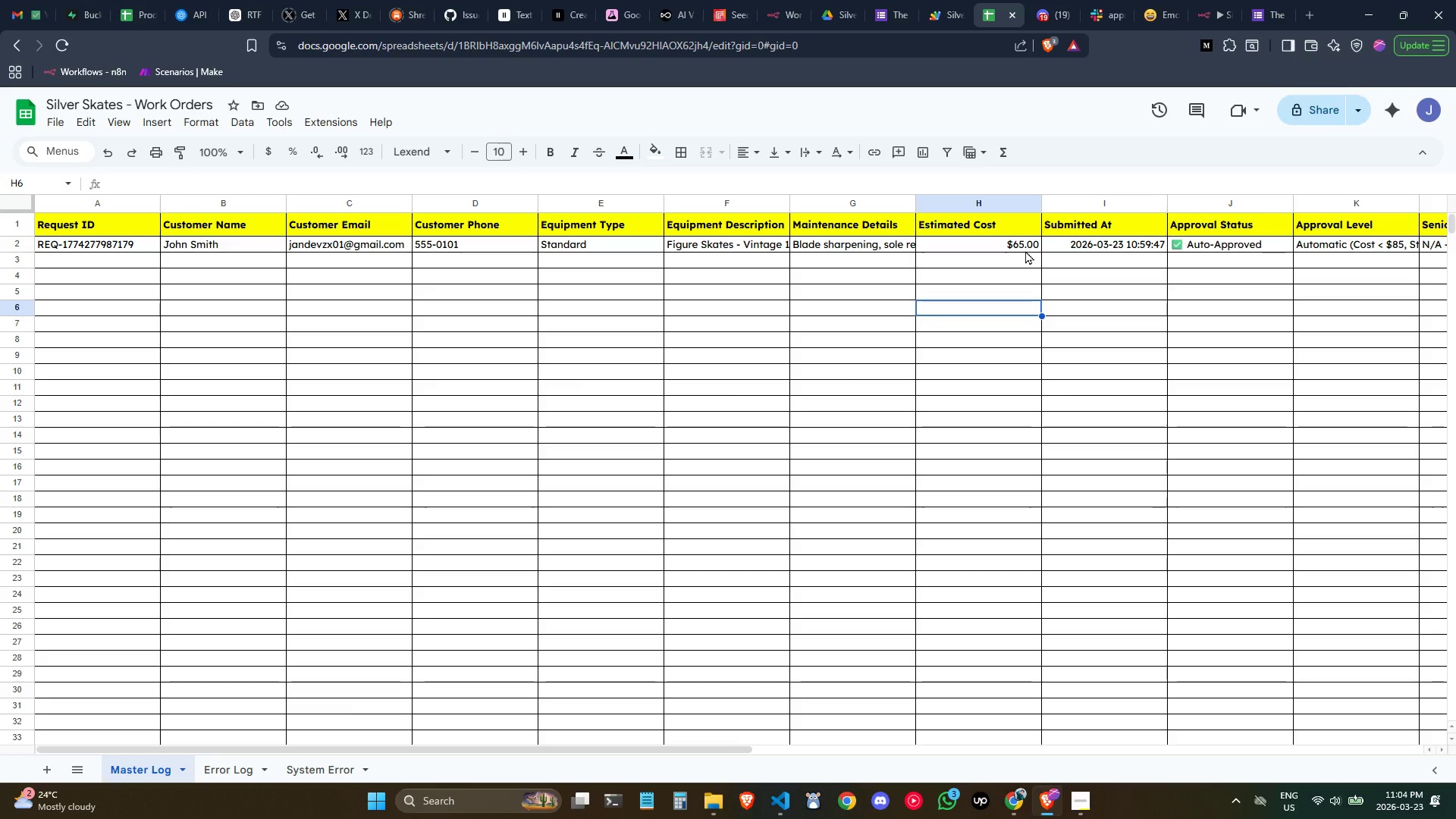 
left_click([1025, 250])
 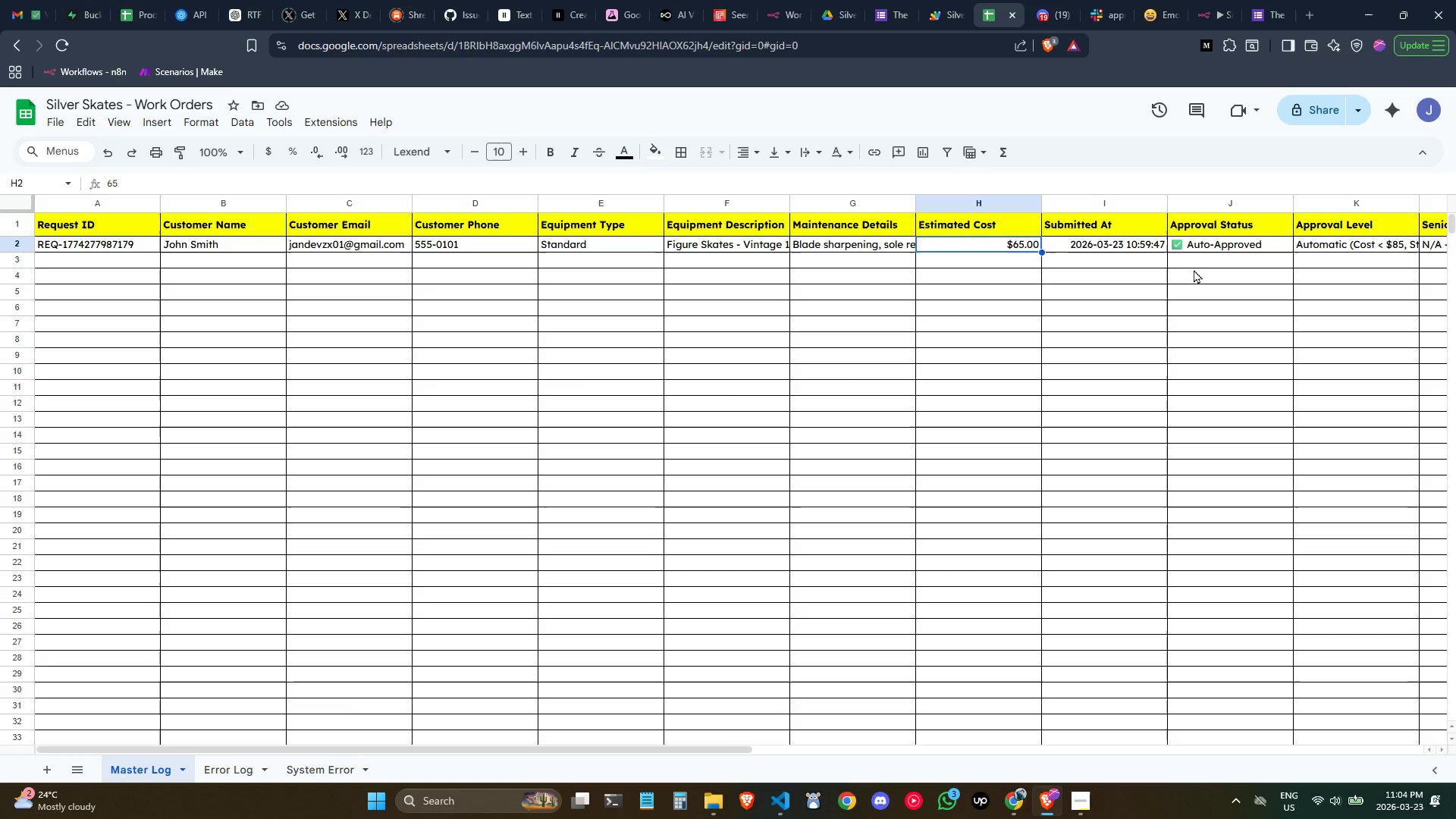 
key(Tab)
 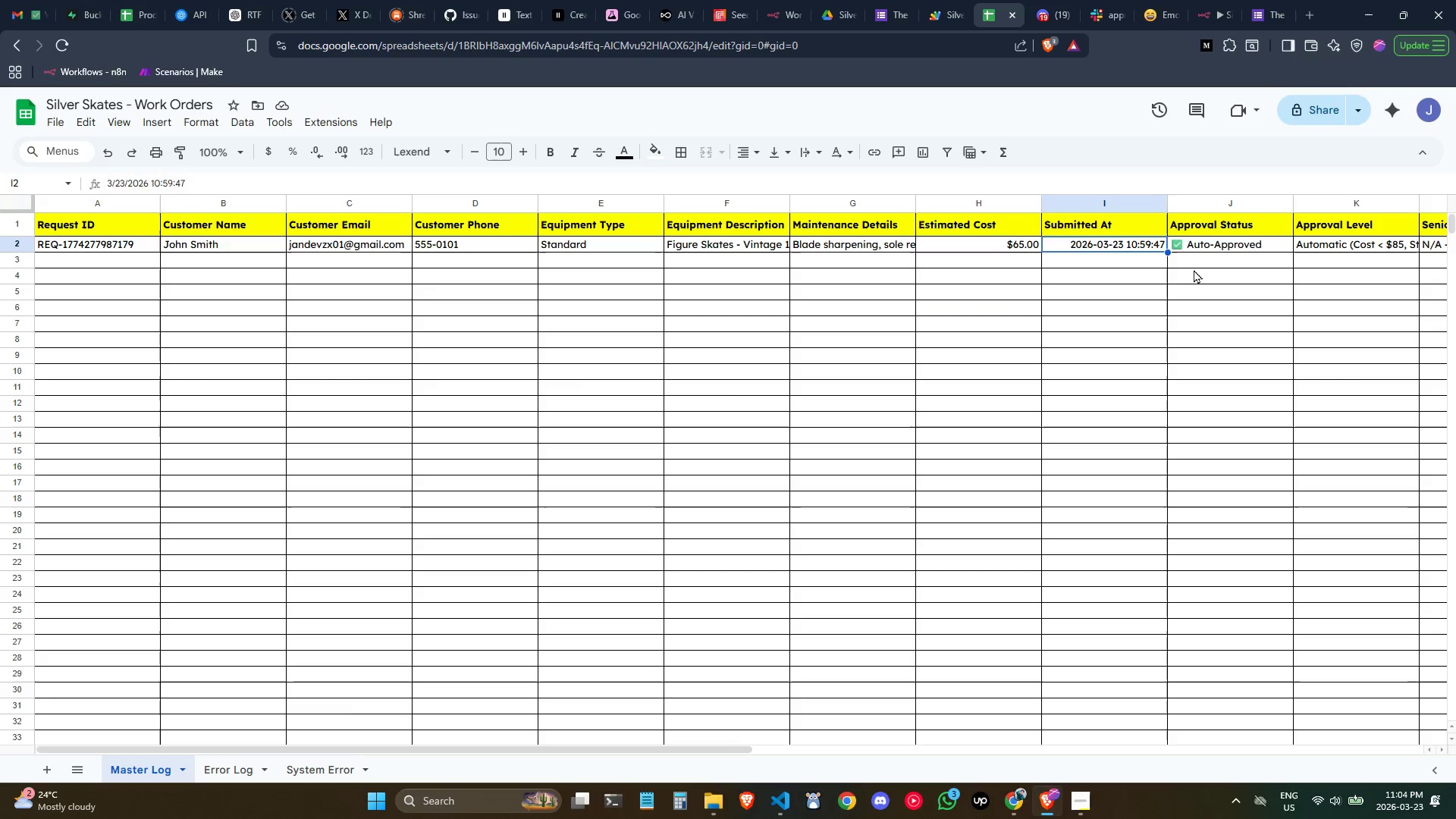 
key(Tab)
 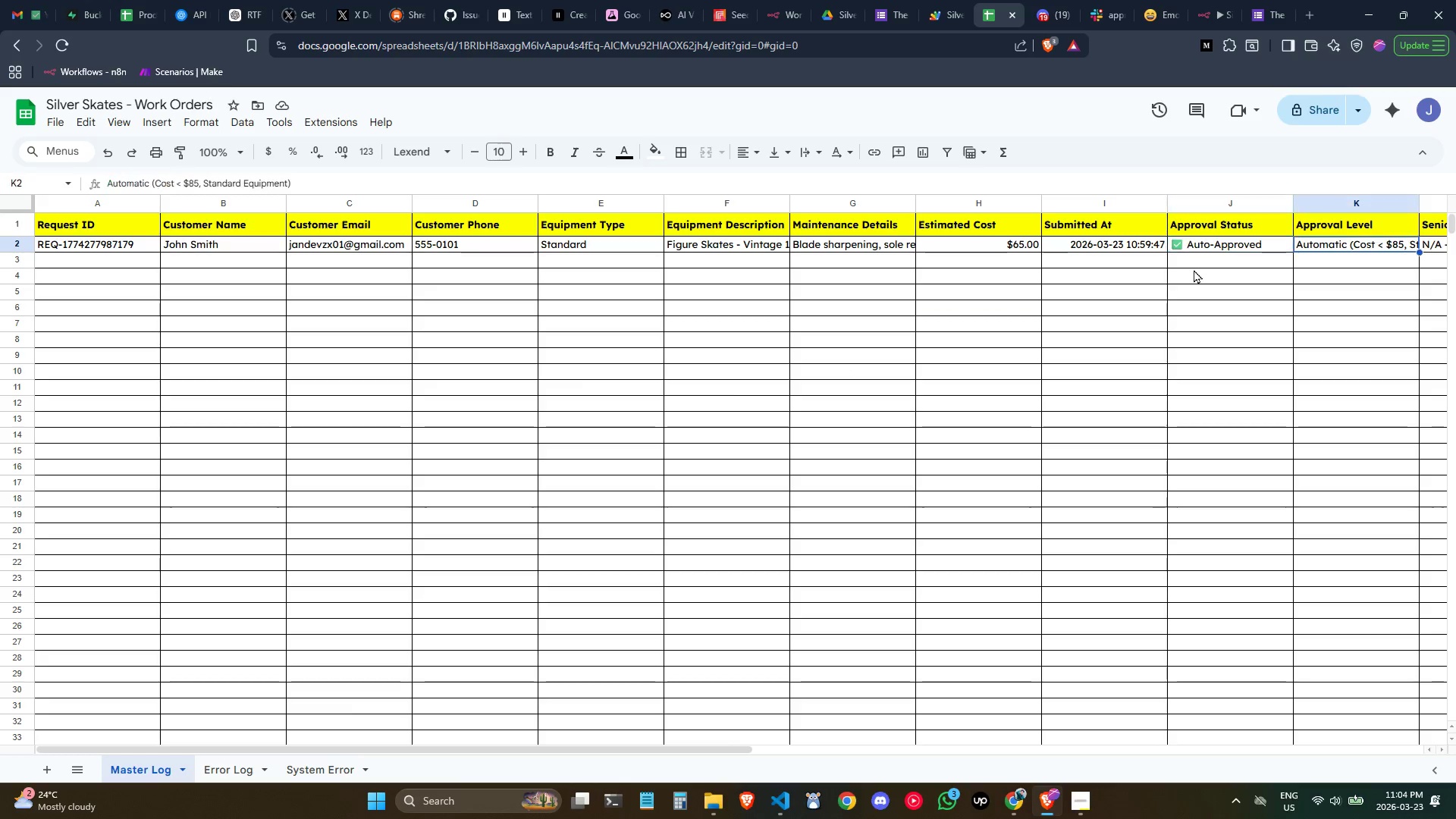 
key(Tab)
 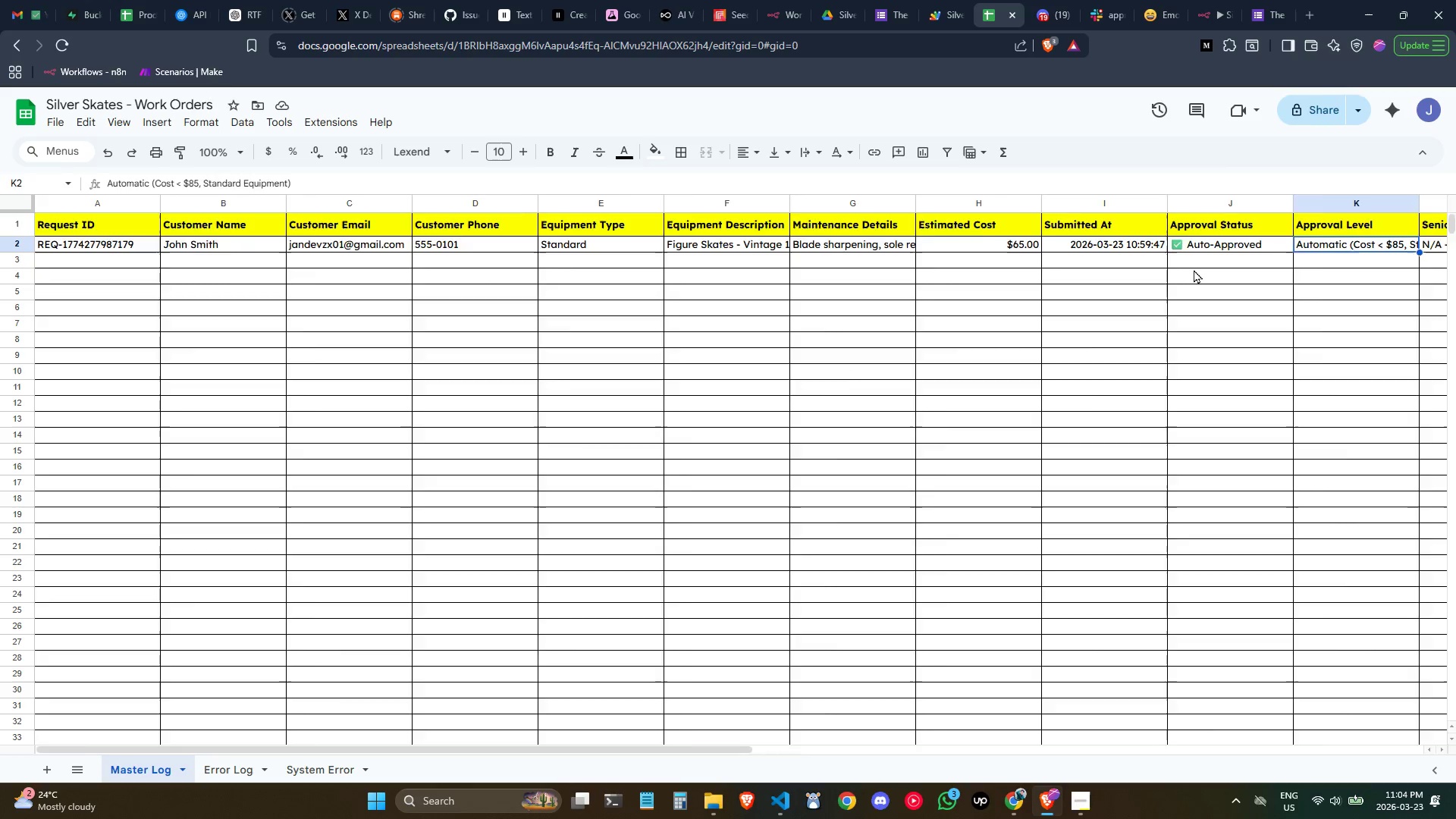 
key(Tab)
 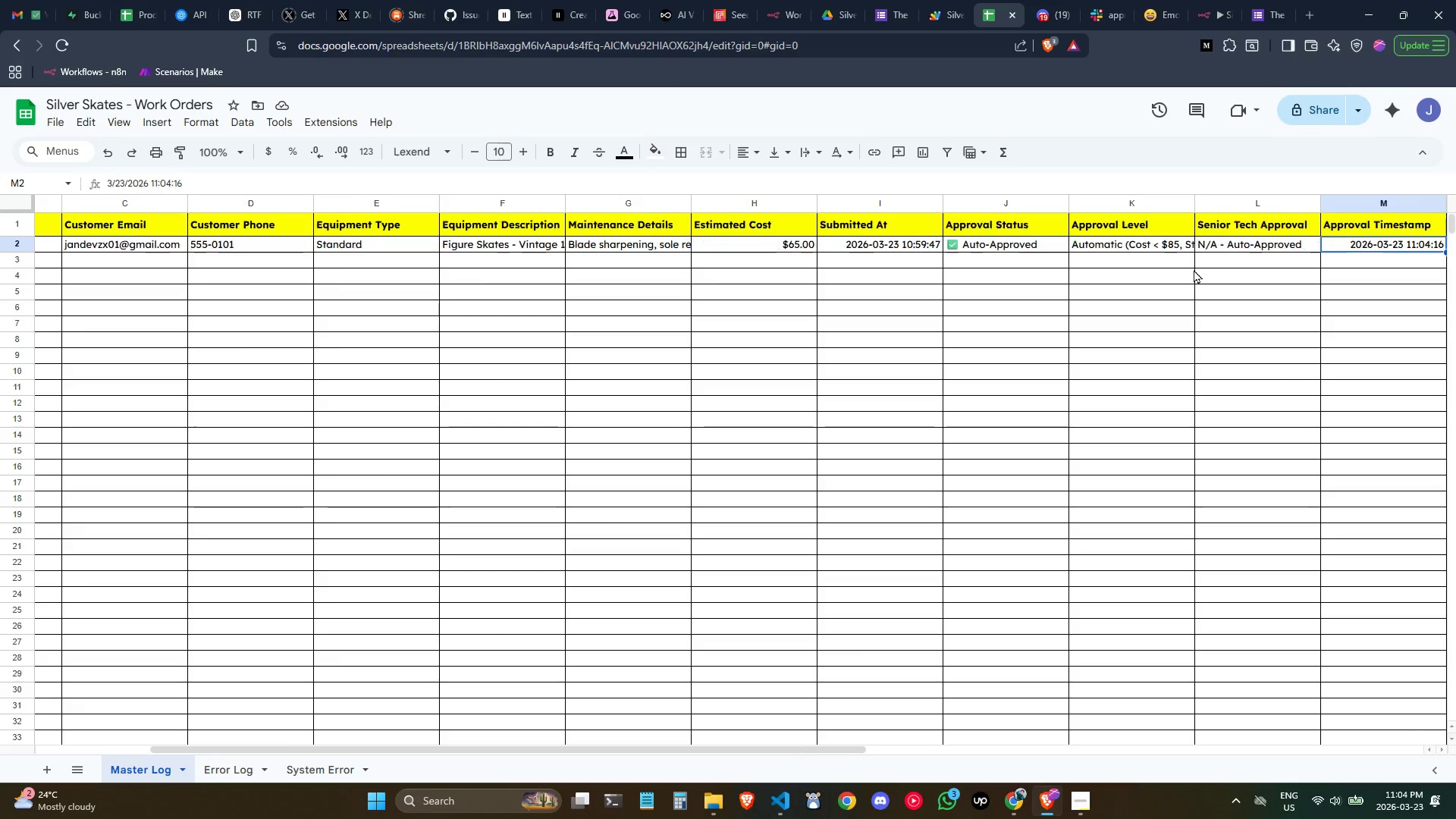 
key(Tab)
 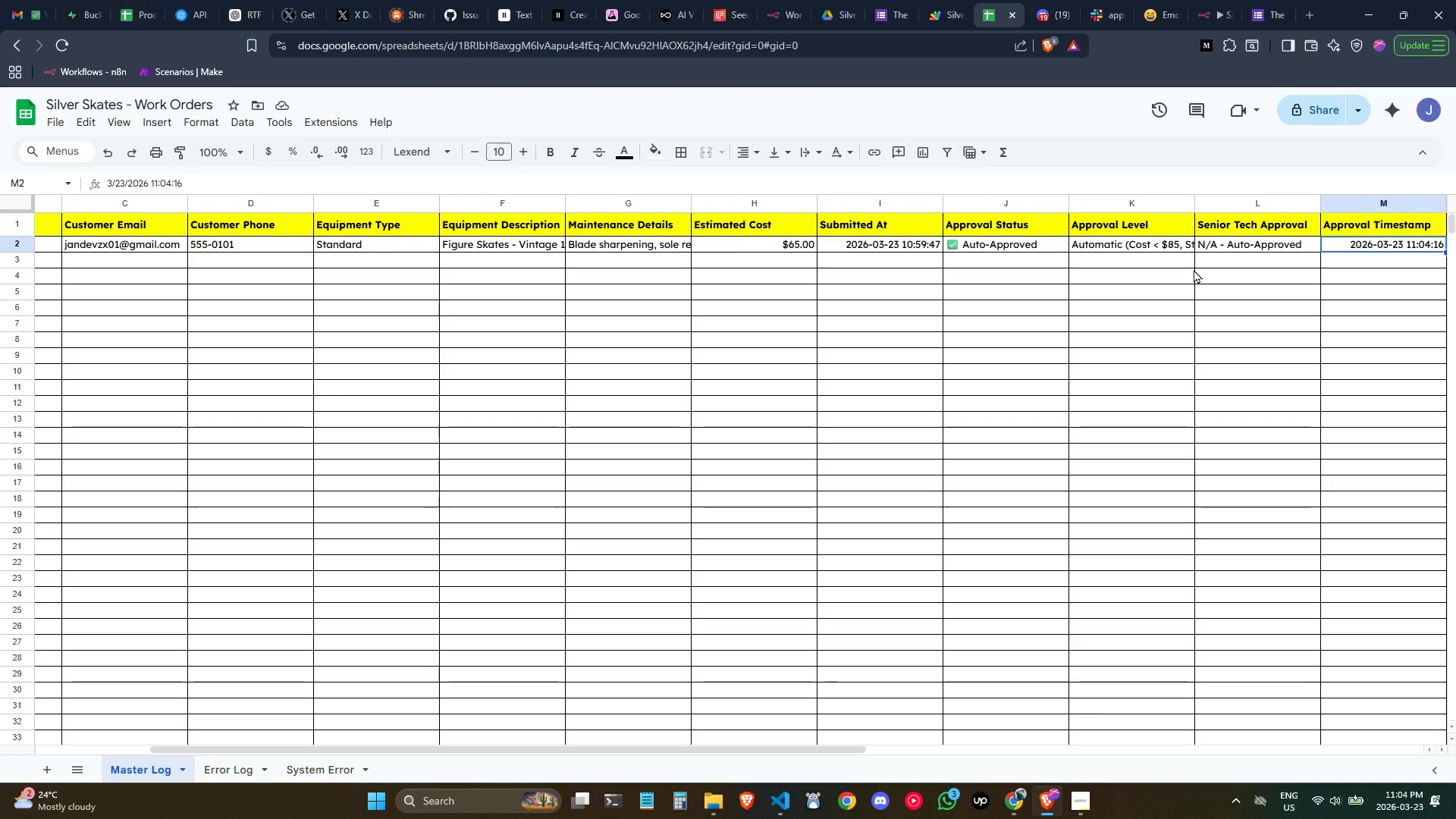 
key(Tab)
 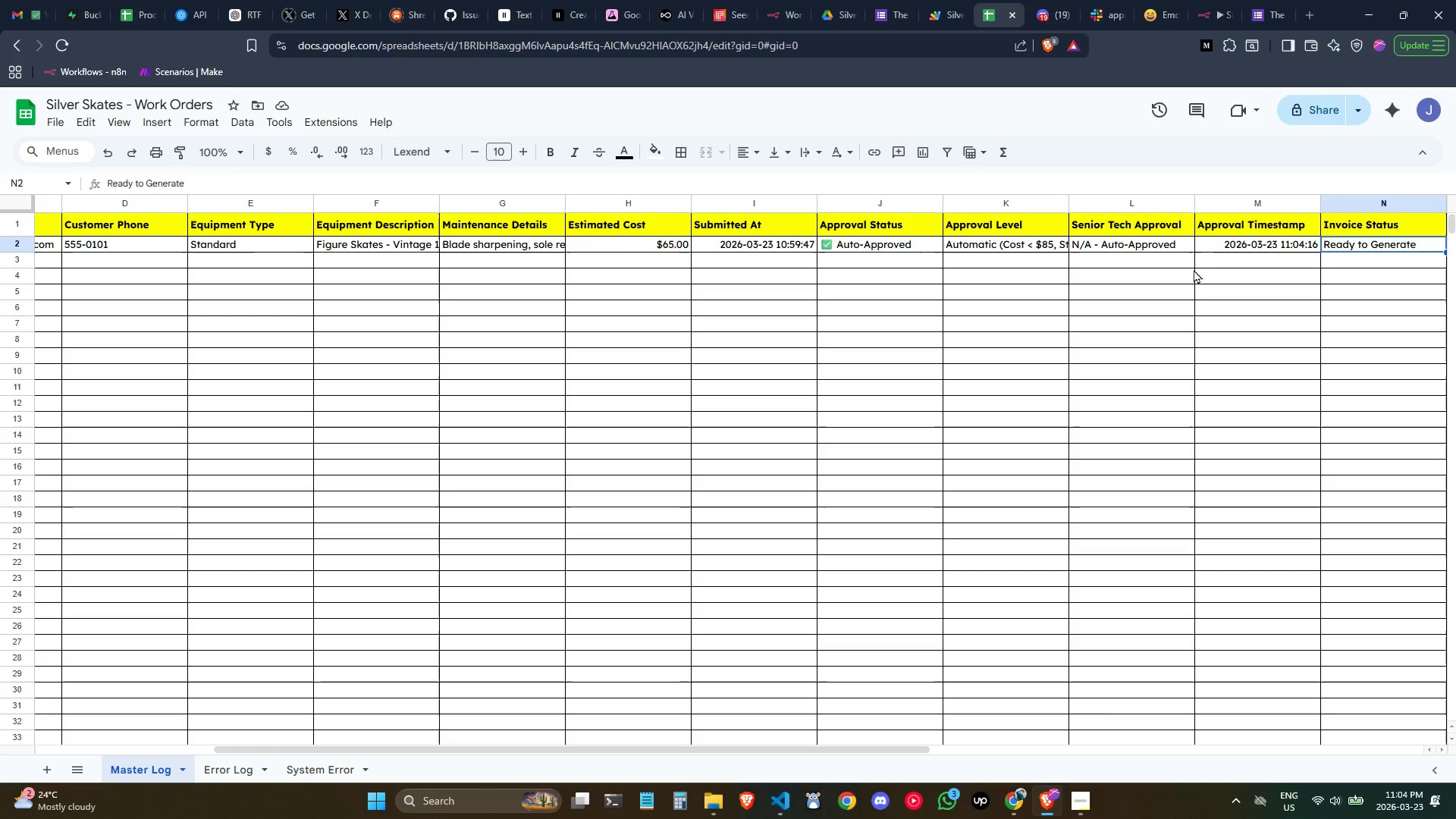 
key(Tab)
 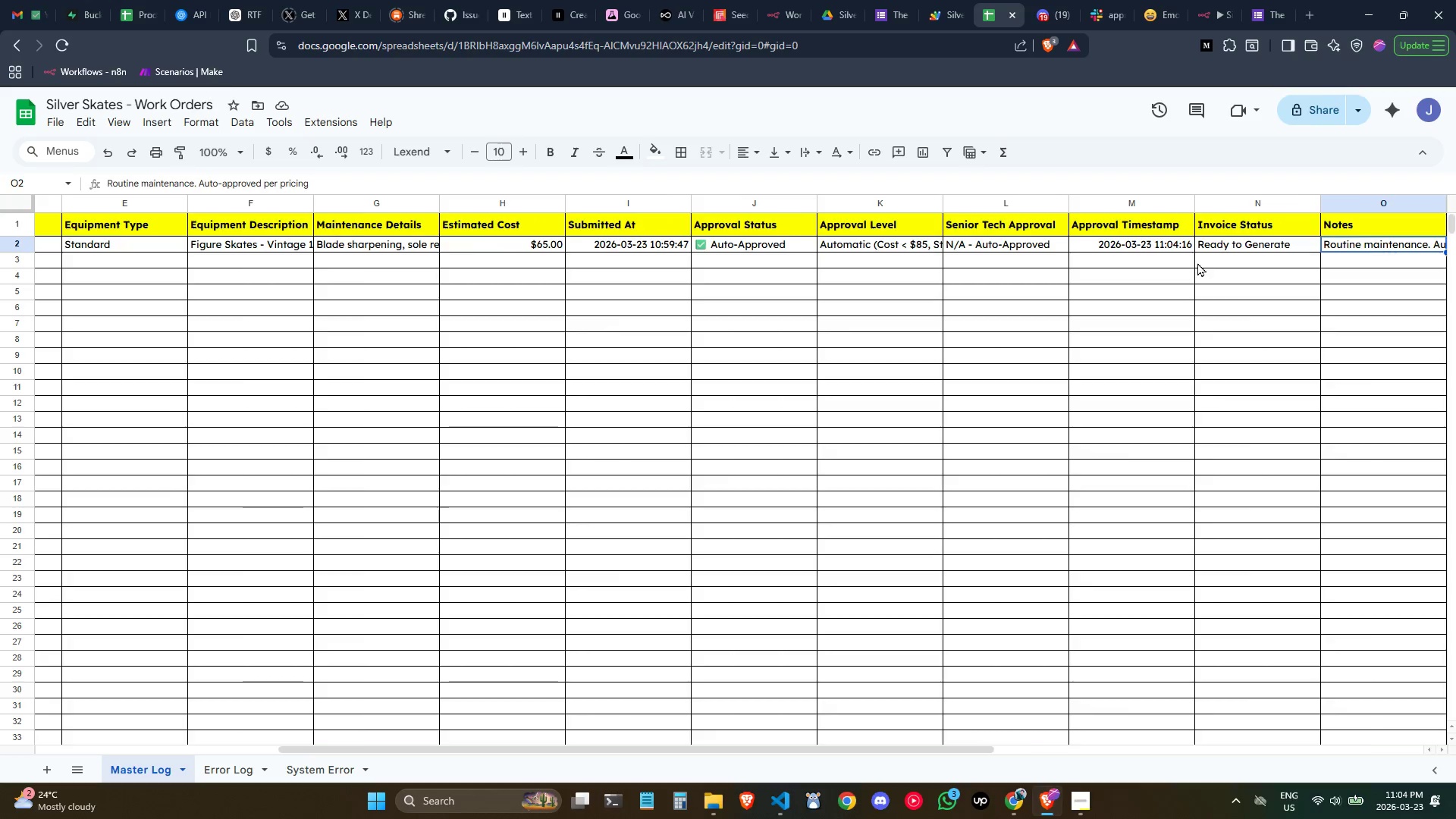 
key(Tab)
 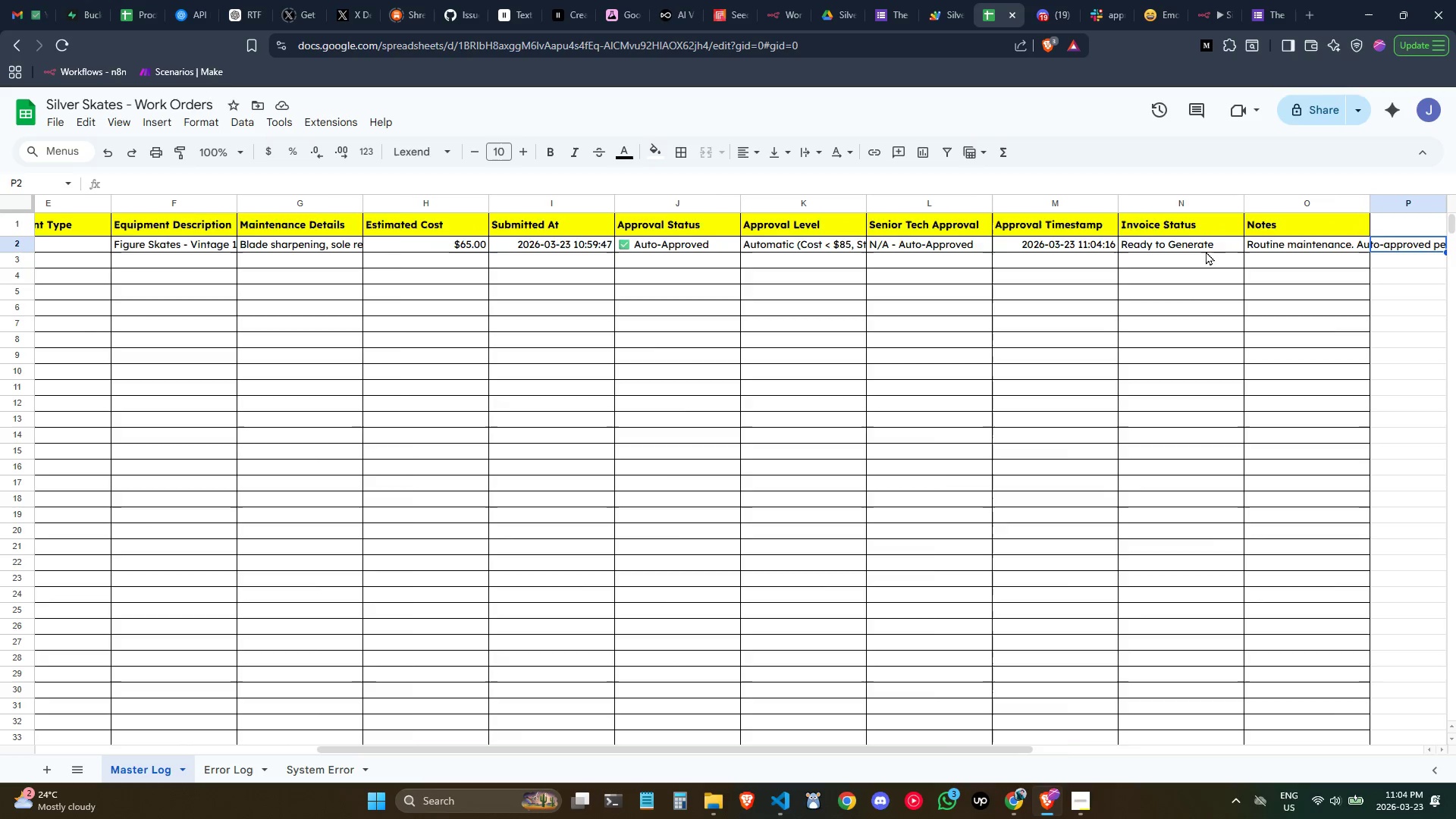 
key(Tab)
 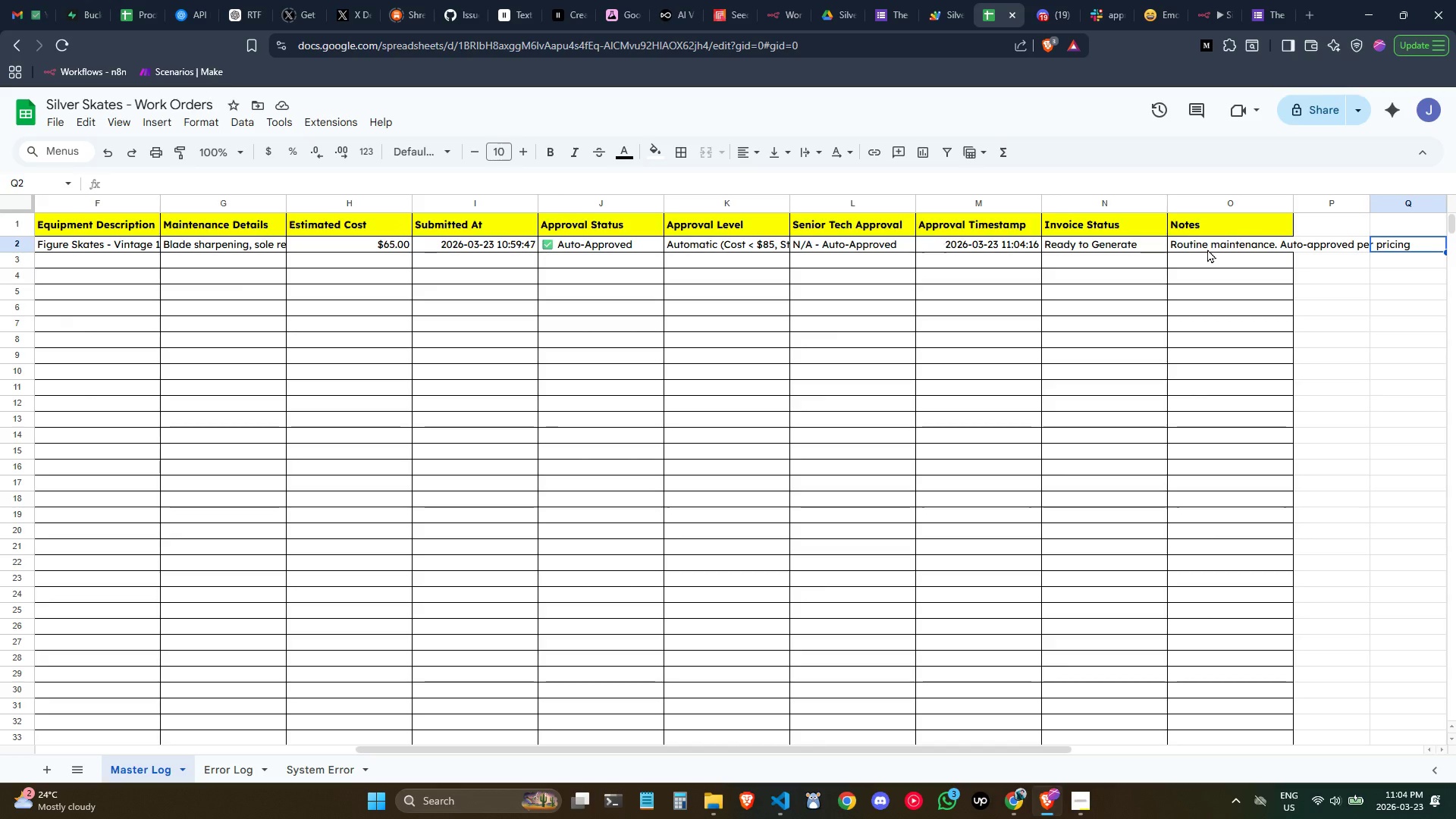 
key(Shift+Tab)
 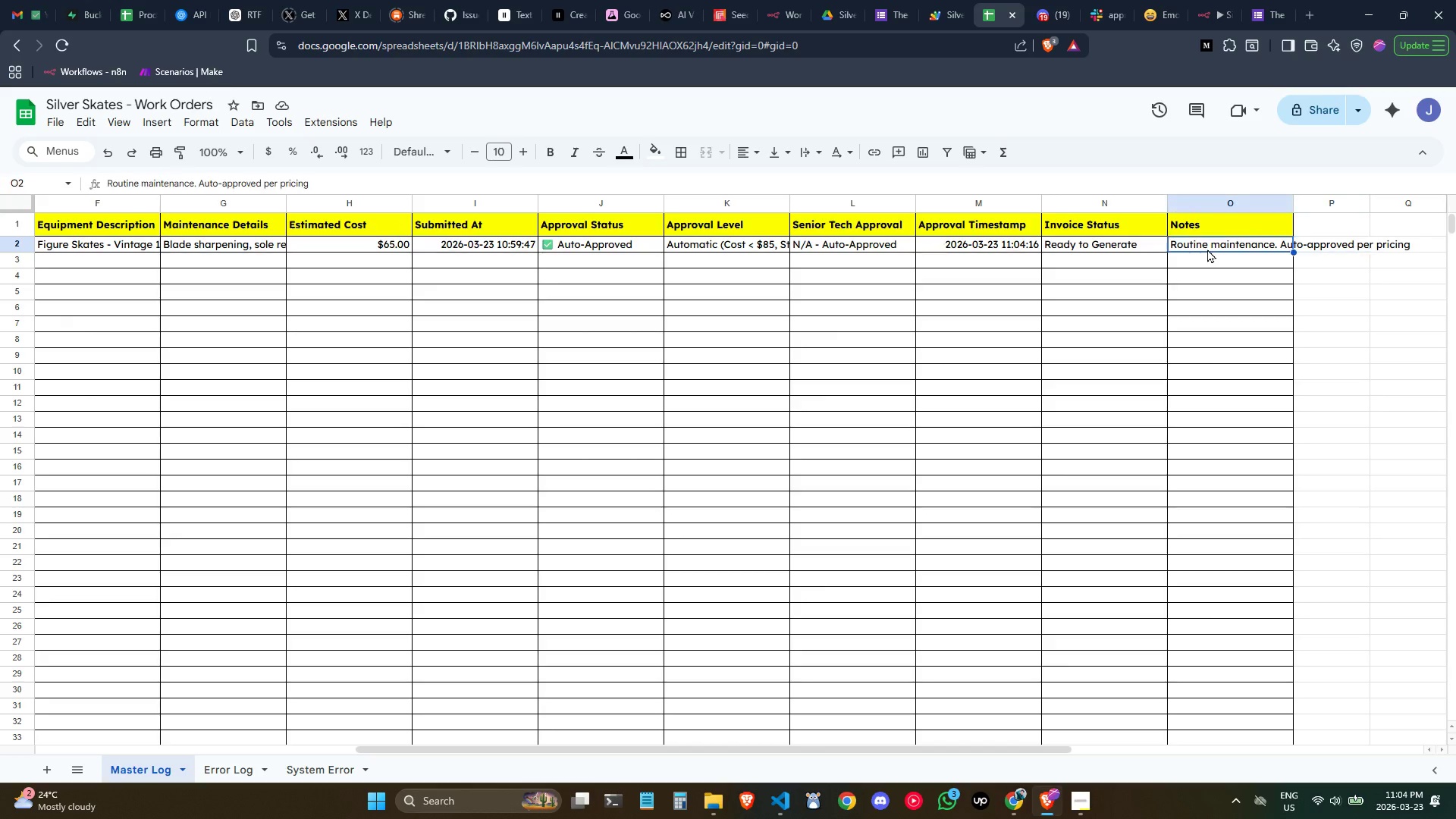 
key(Shift+Tab)
 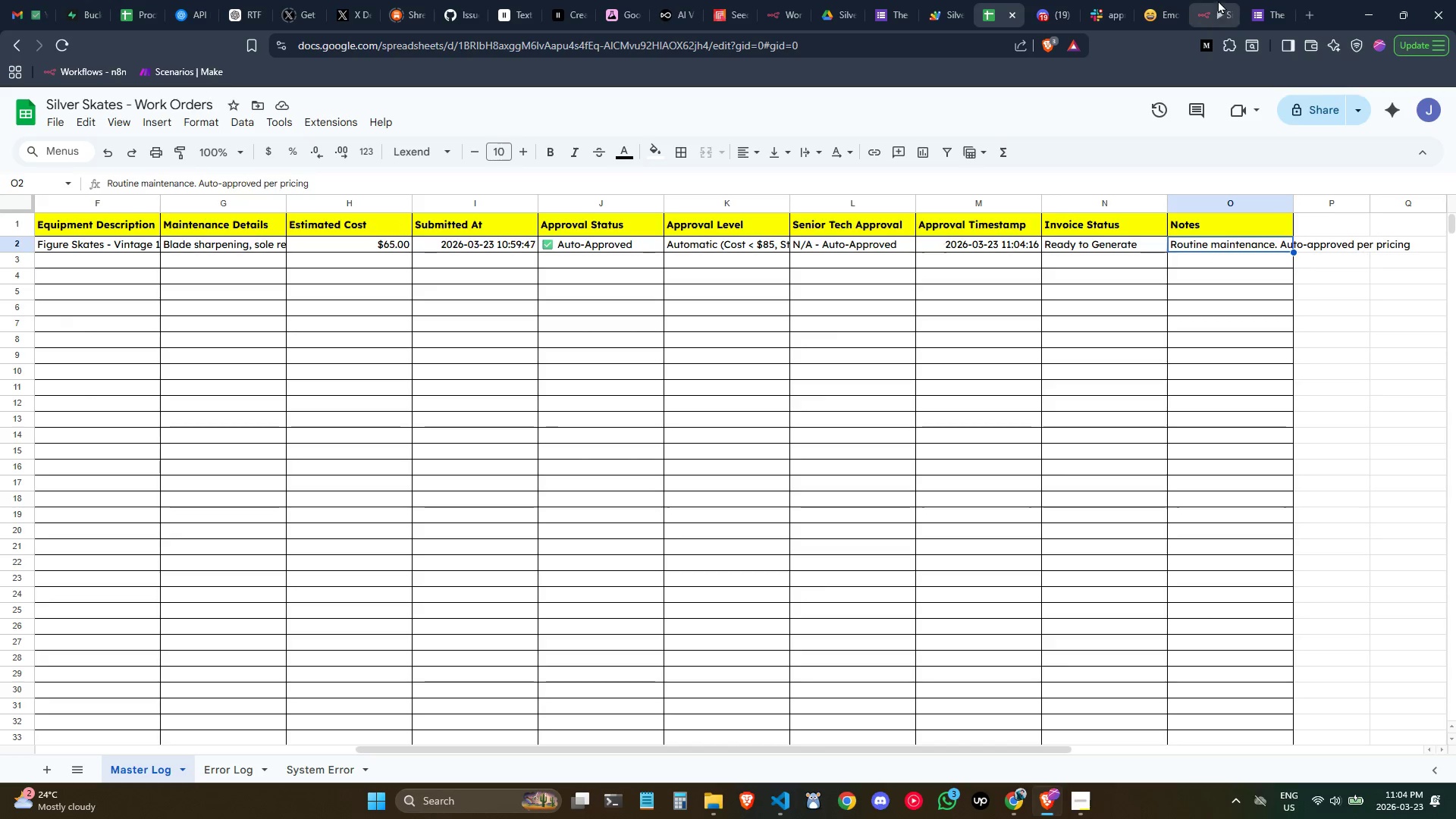 
left_click([1215, 0])
 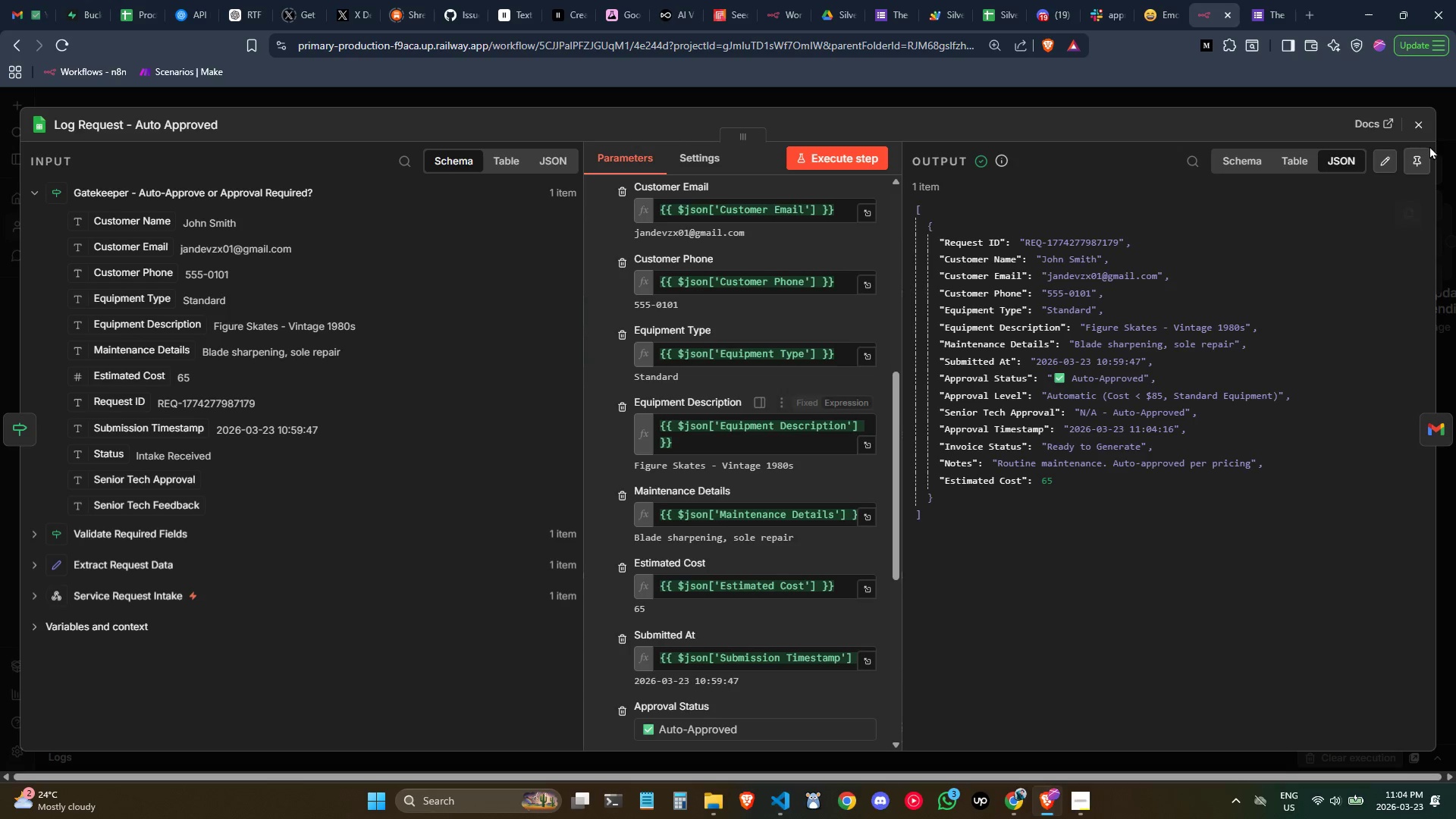 
left_click([1432, 127])
 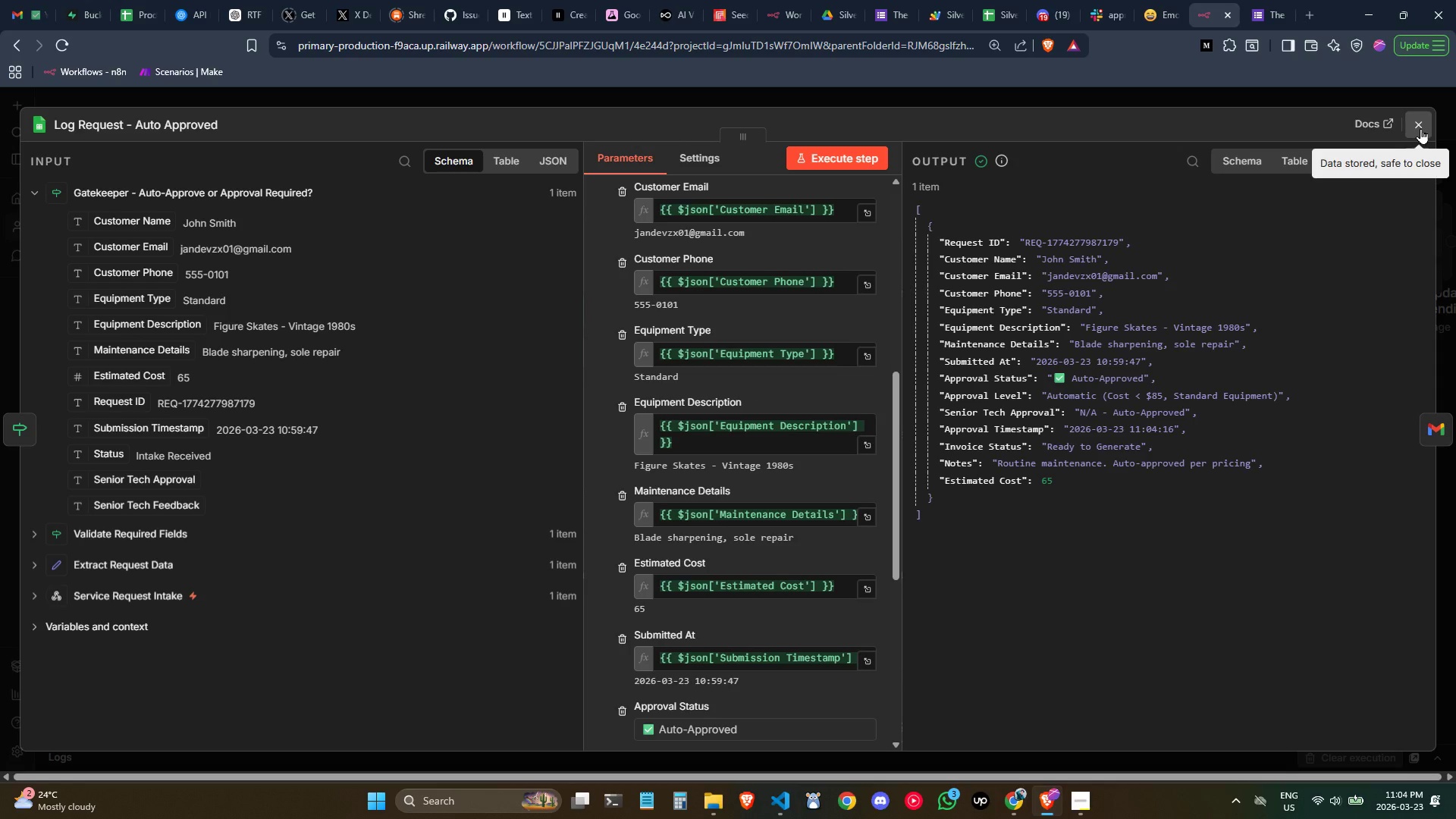 
left_click([1420, 128])
 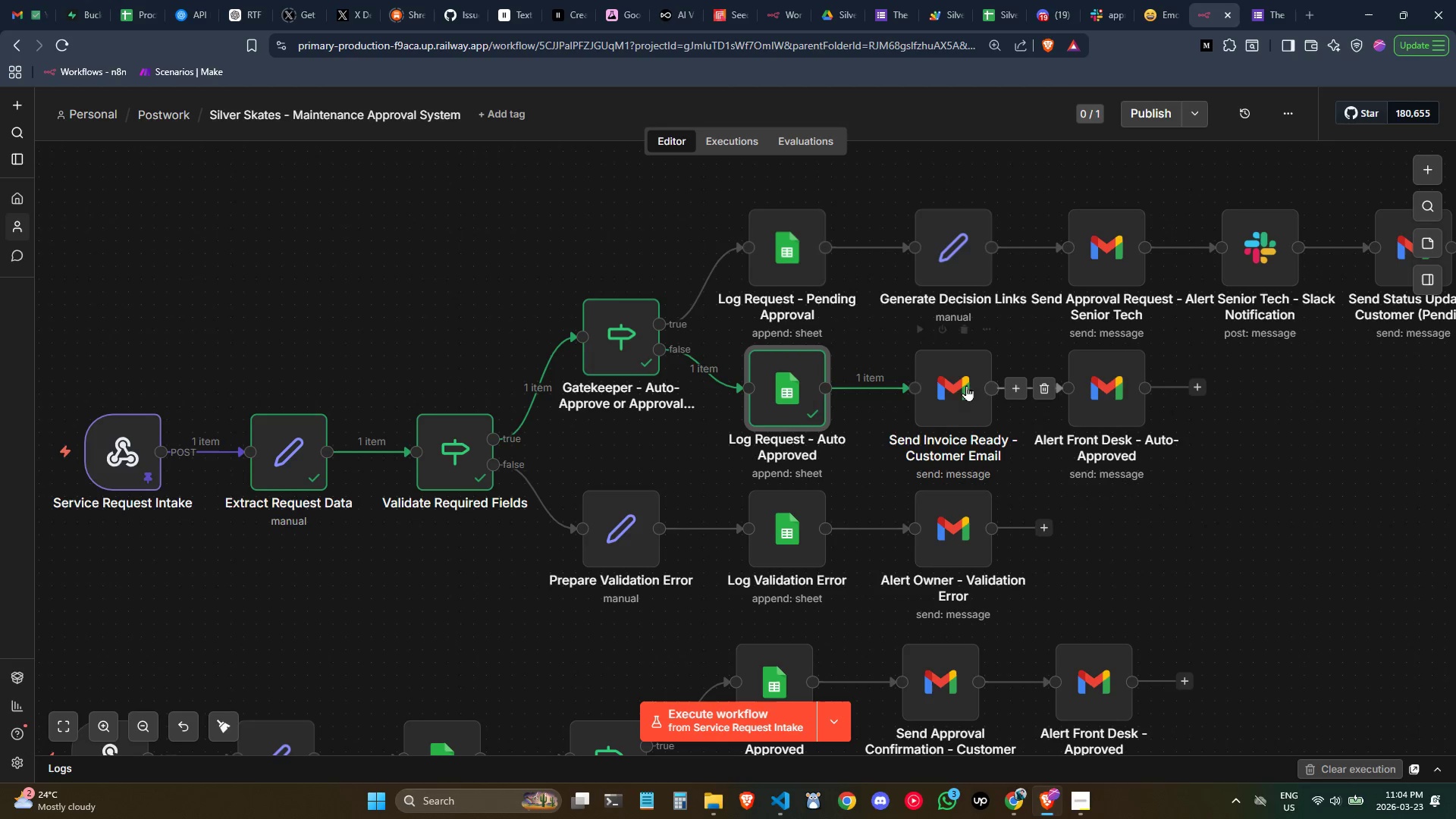 
double_click([956, 379])
 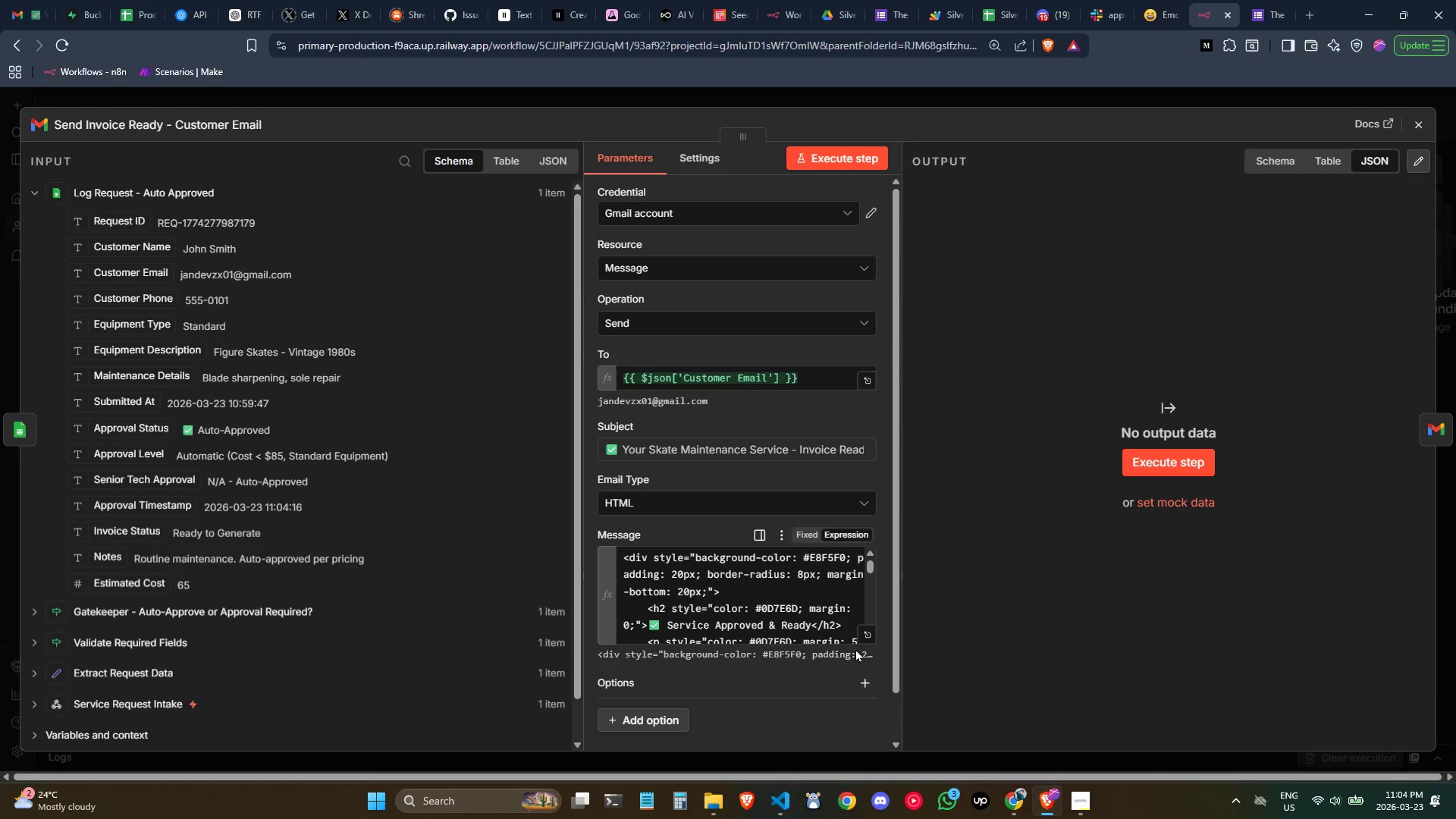 
left_click([867, 642])
 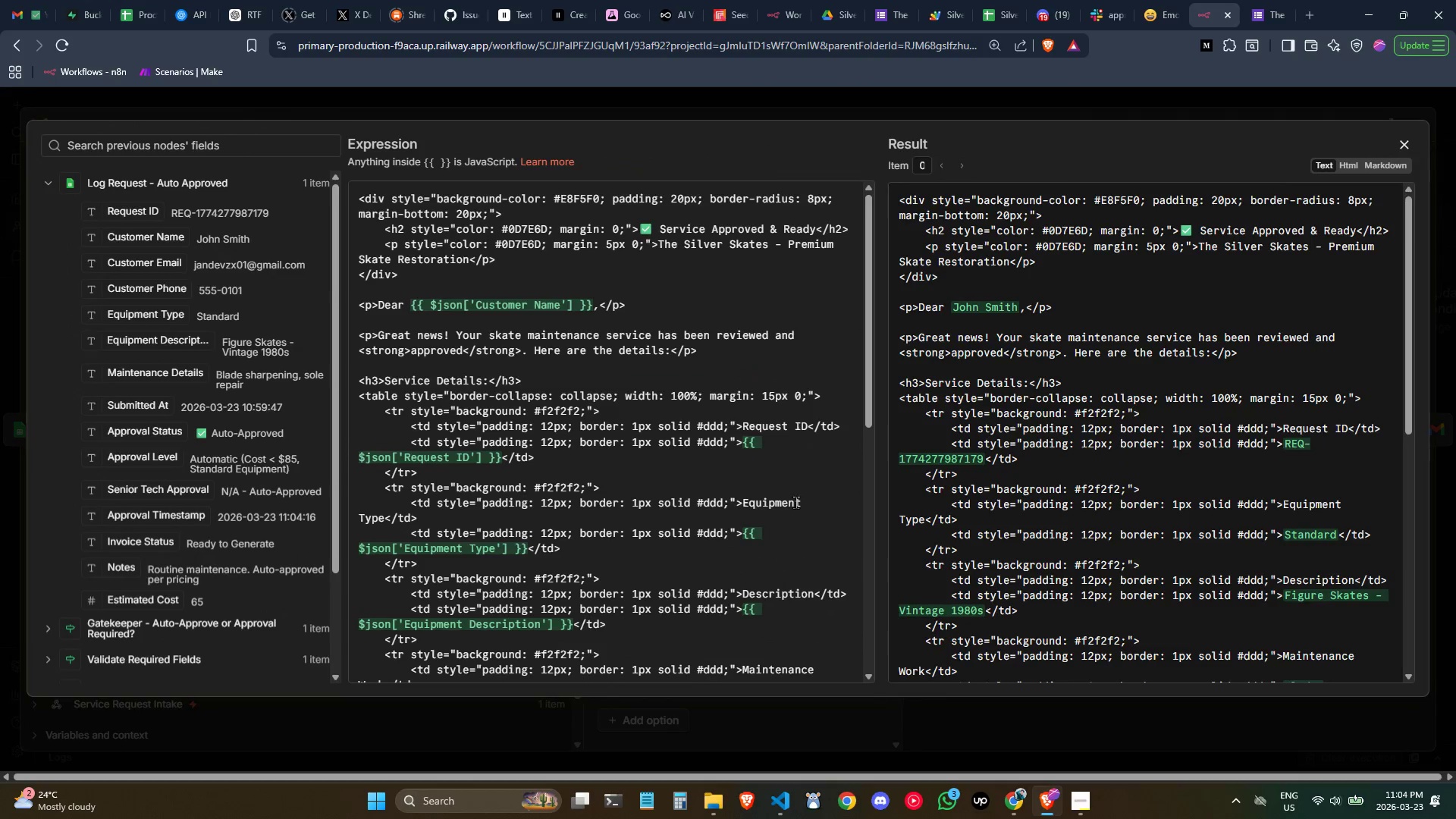 
scroll: coordinate [689, 413], scroll_direction: none, amount: 0.0
 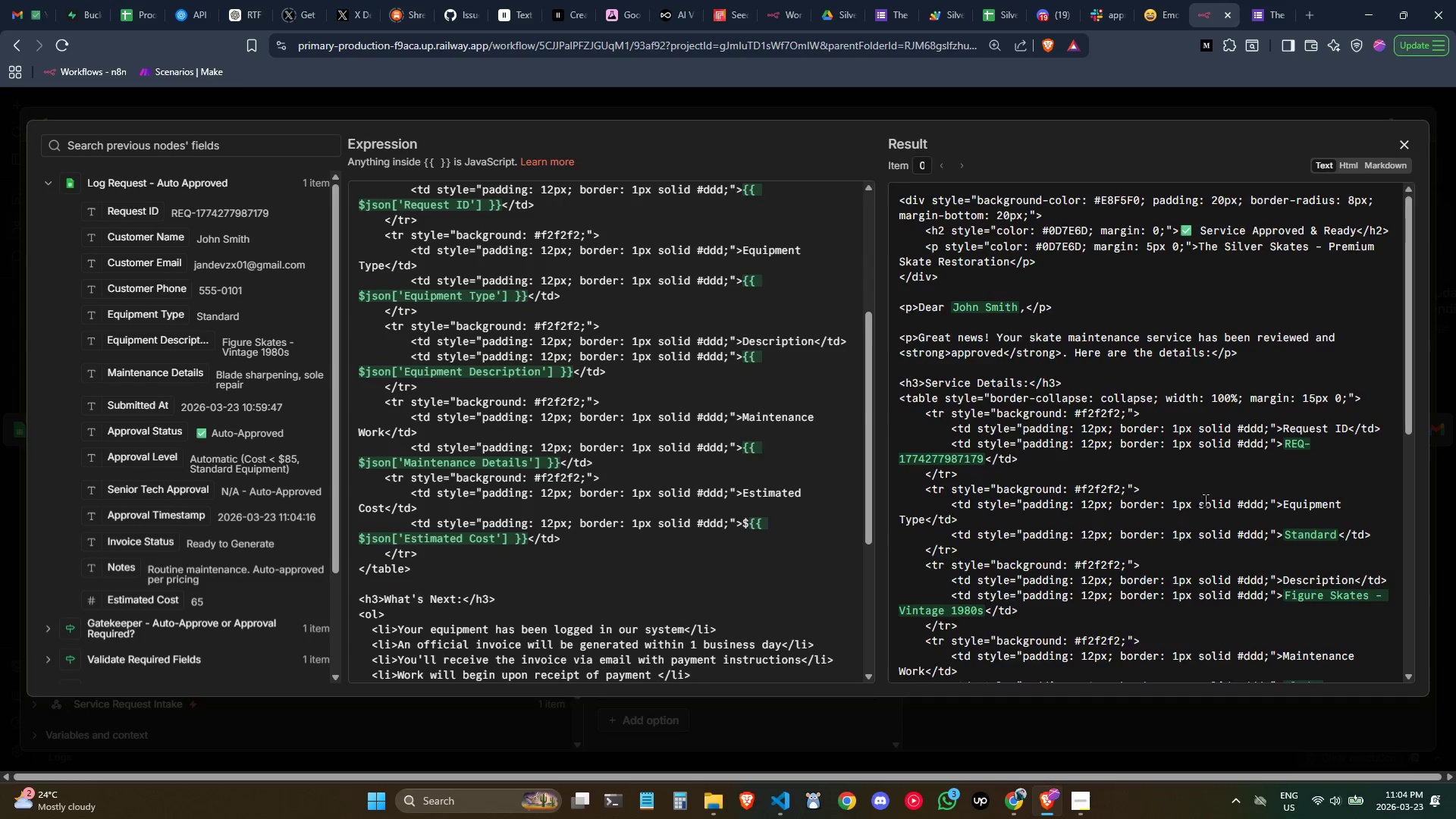 
scroll: coordinate [1205, 500], scroll_direction: down, amount: 1.0
 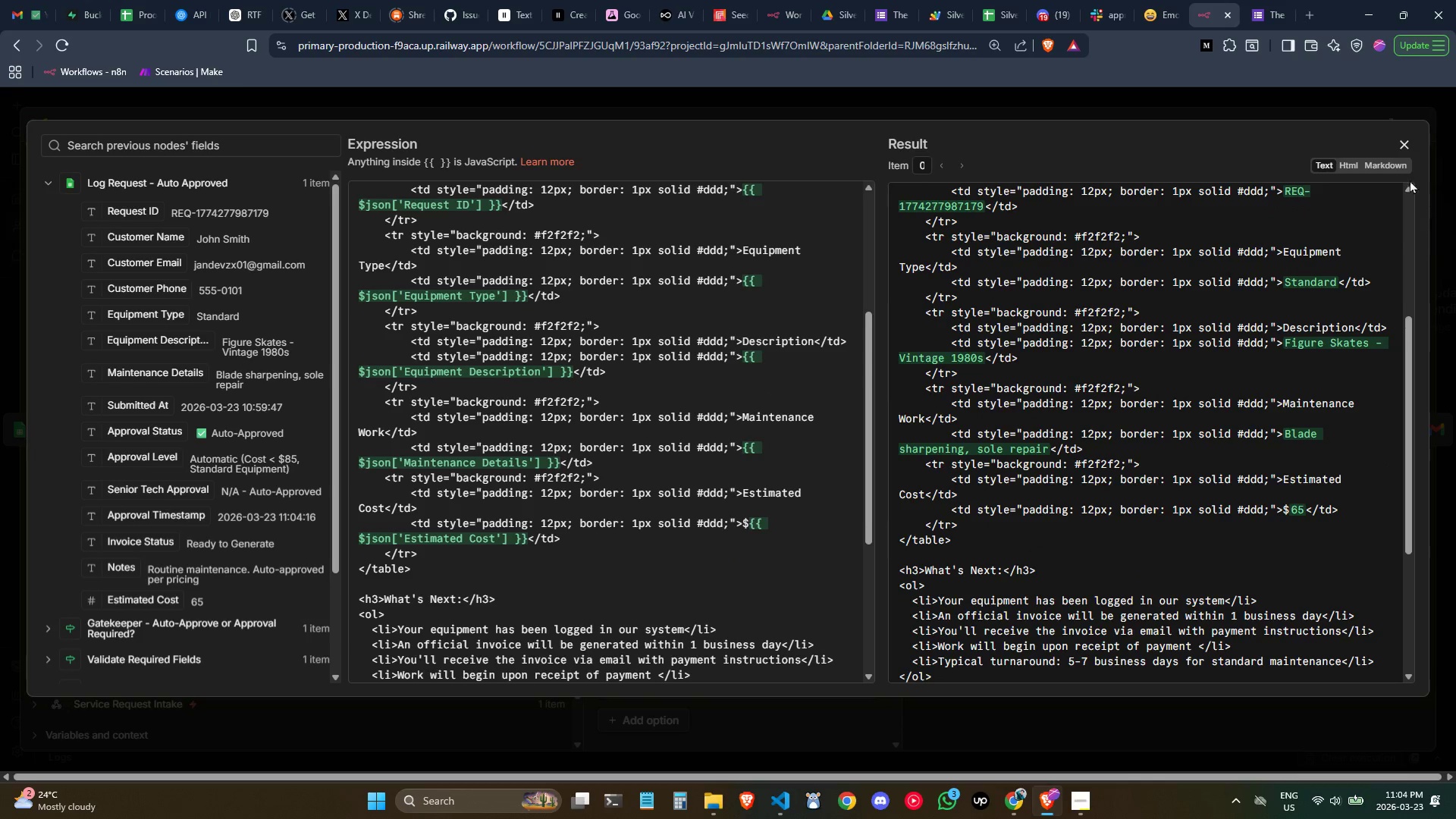 
left_click([1410, 147])
 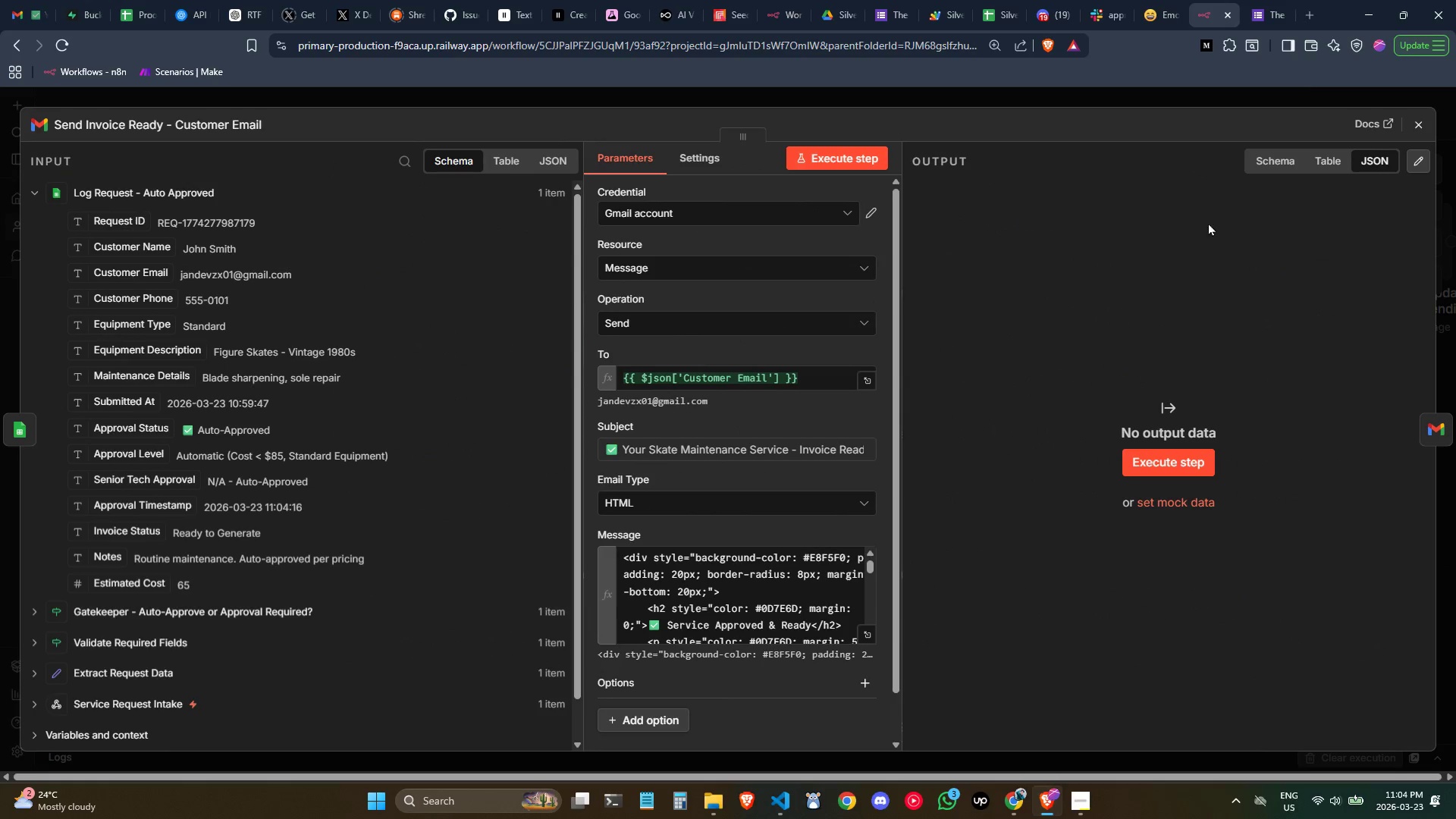 
left_click([848, 164])
 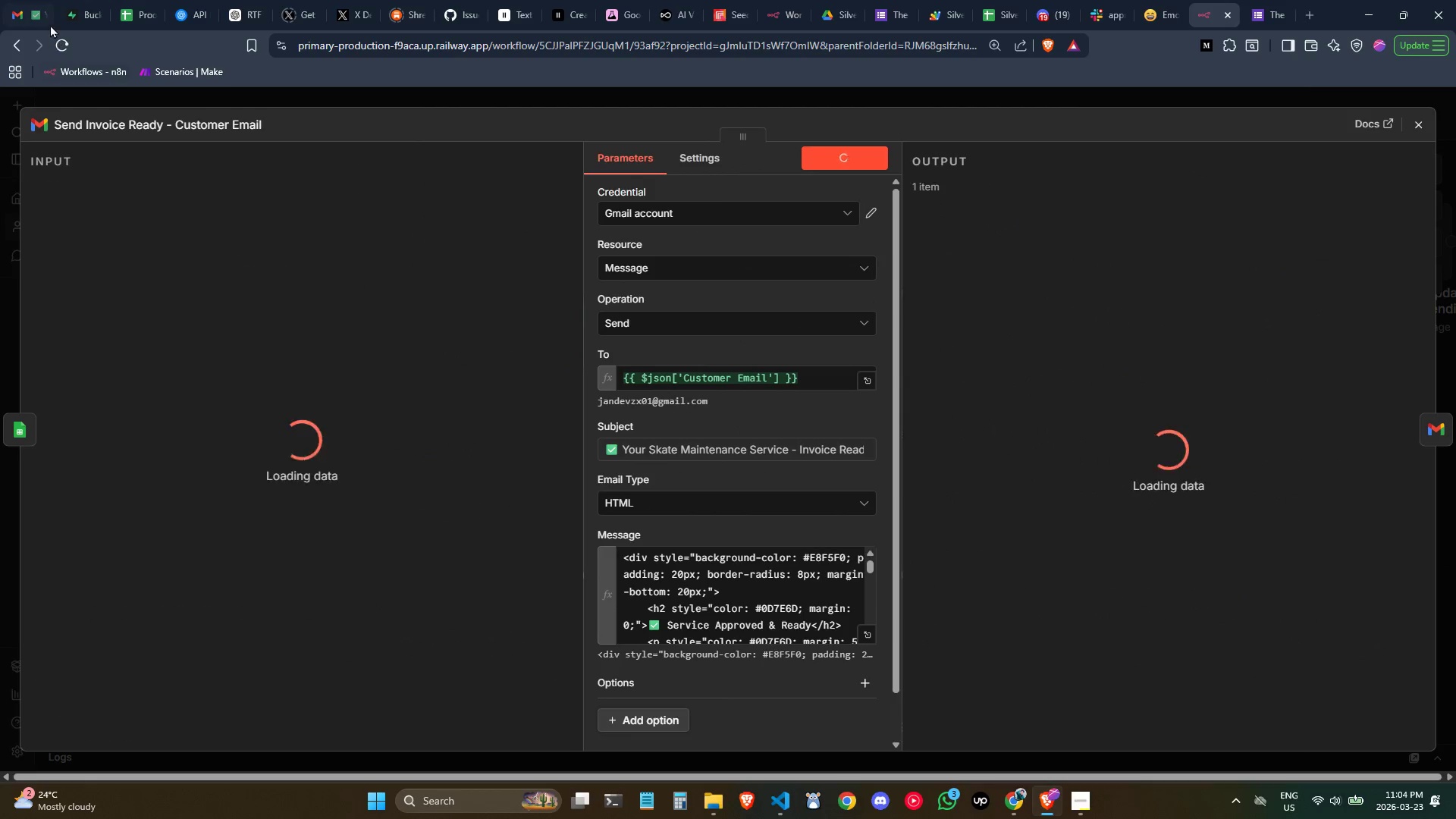 
left_click([26, 4])
 